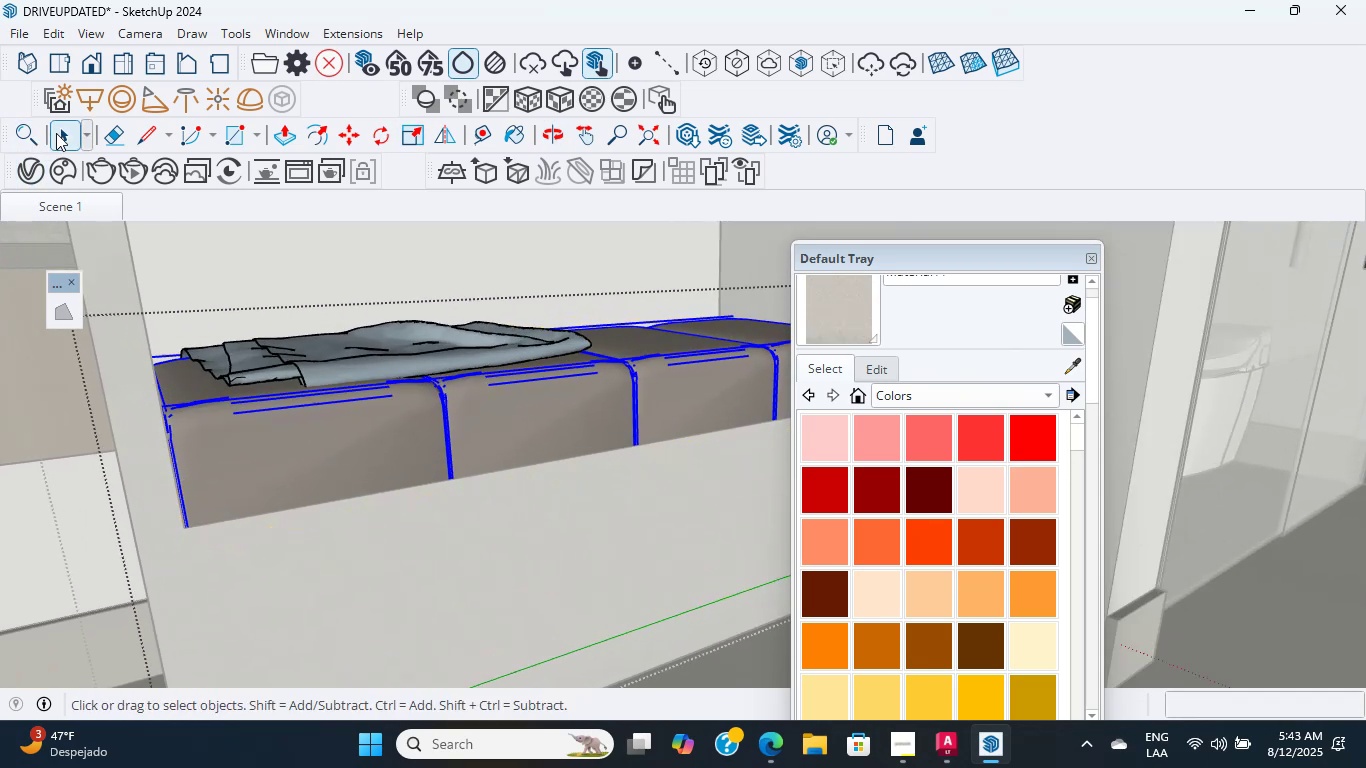 
double_click([430, 517])
 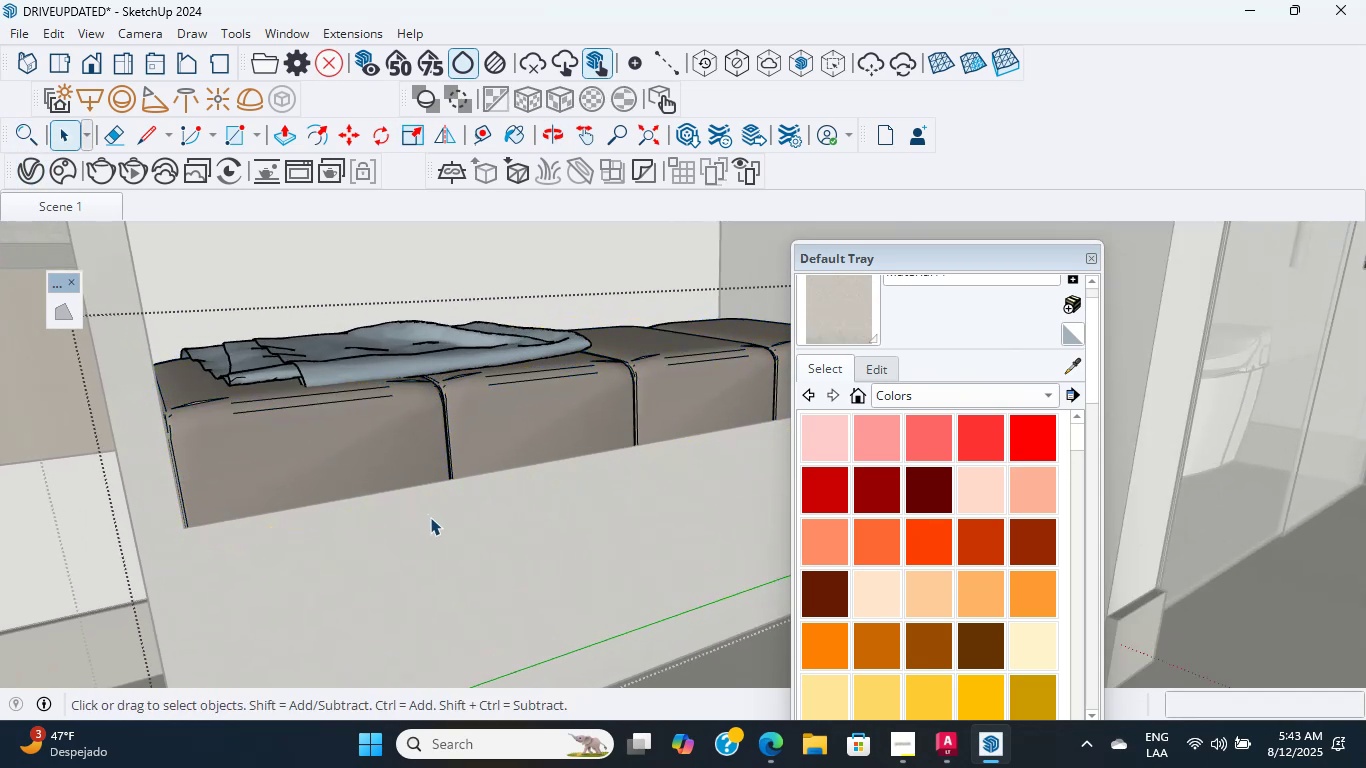 
double_click([426, 515])
 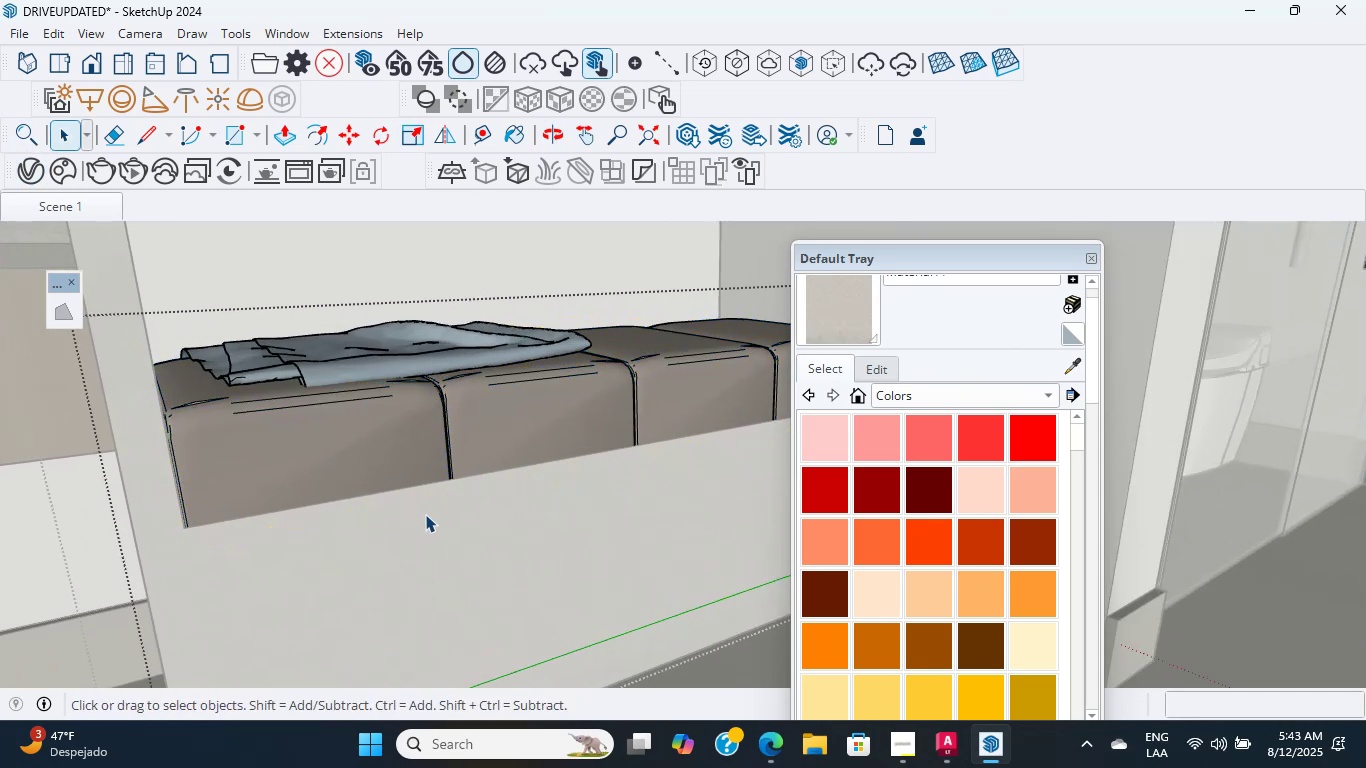 
scroll: coordinate [395, 491], scroll_direction: down, amount: 3.0
 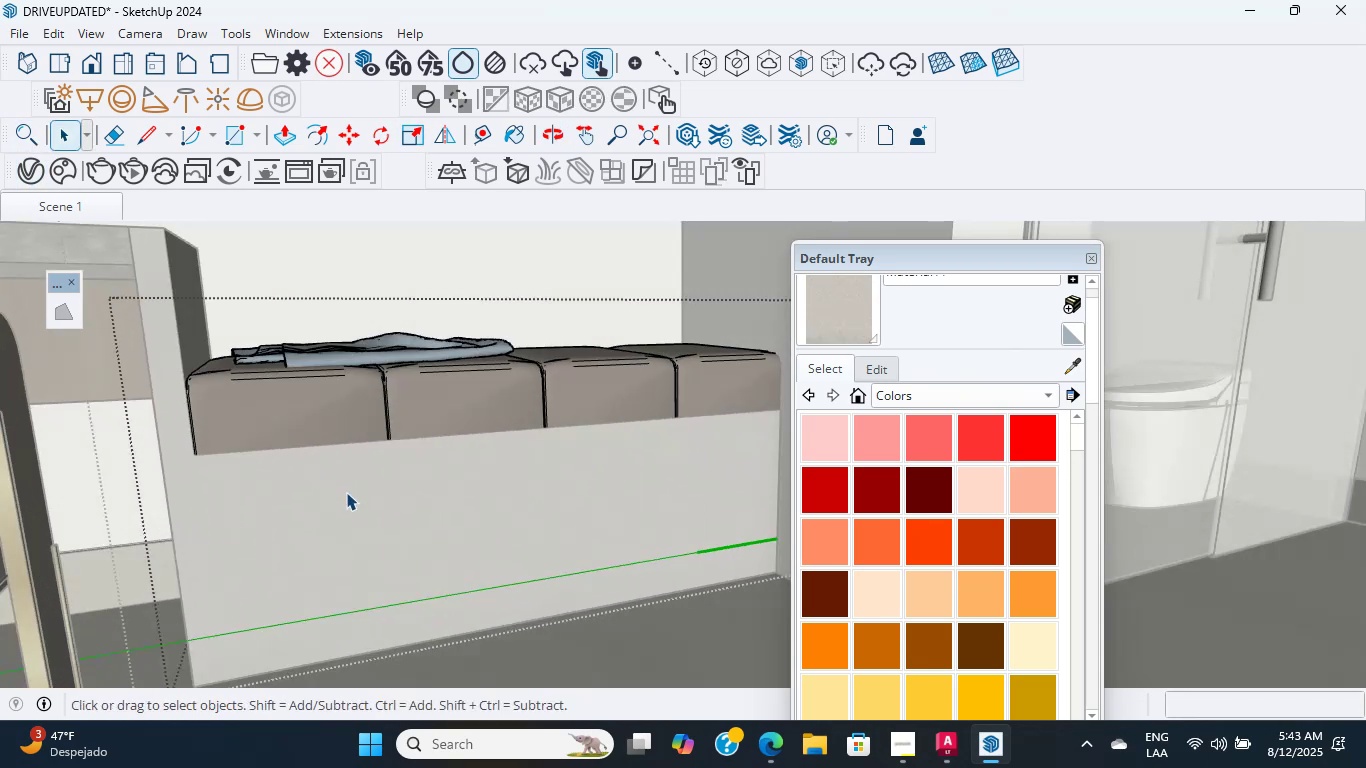 
double_click([346, 492])
 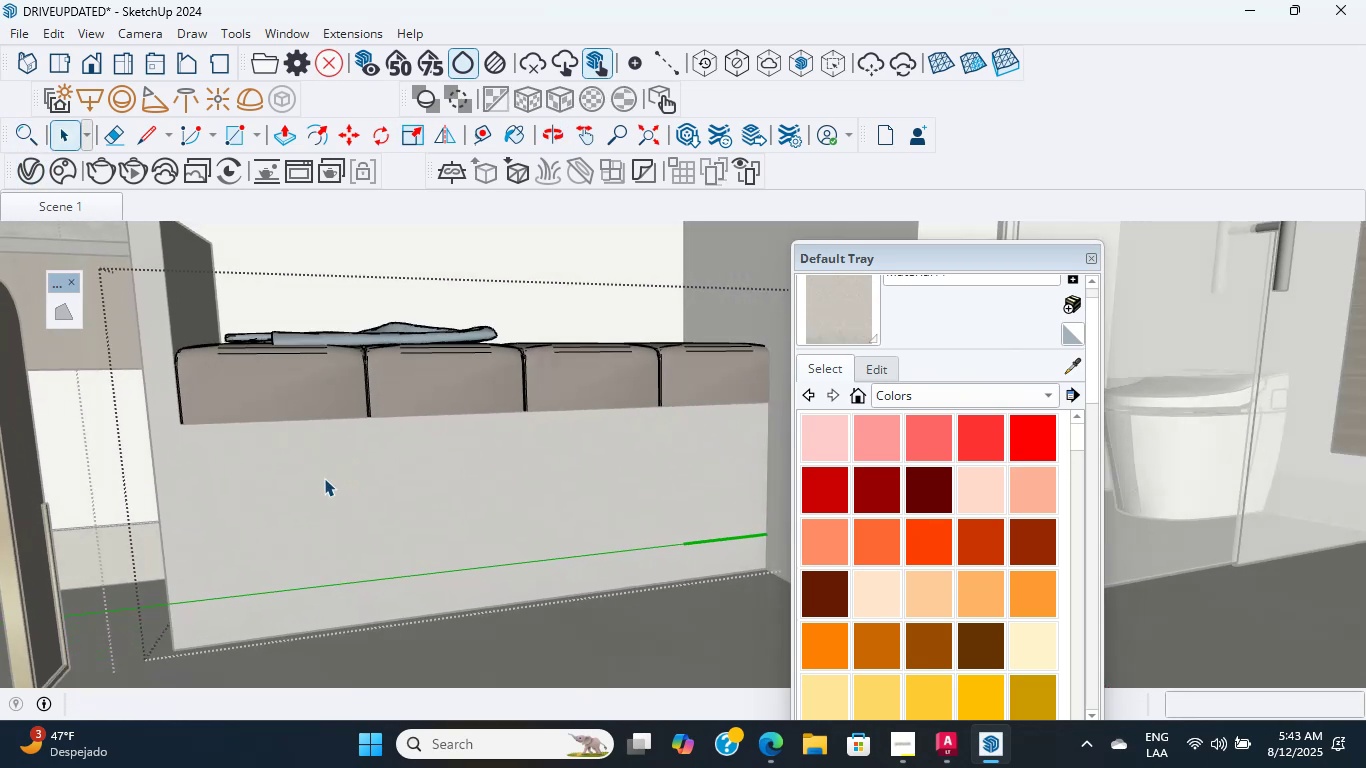 
scroll: coordinate [350, 487], scroll_direction: up, amount: 1.0
 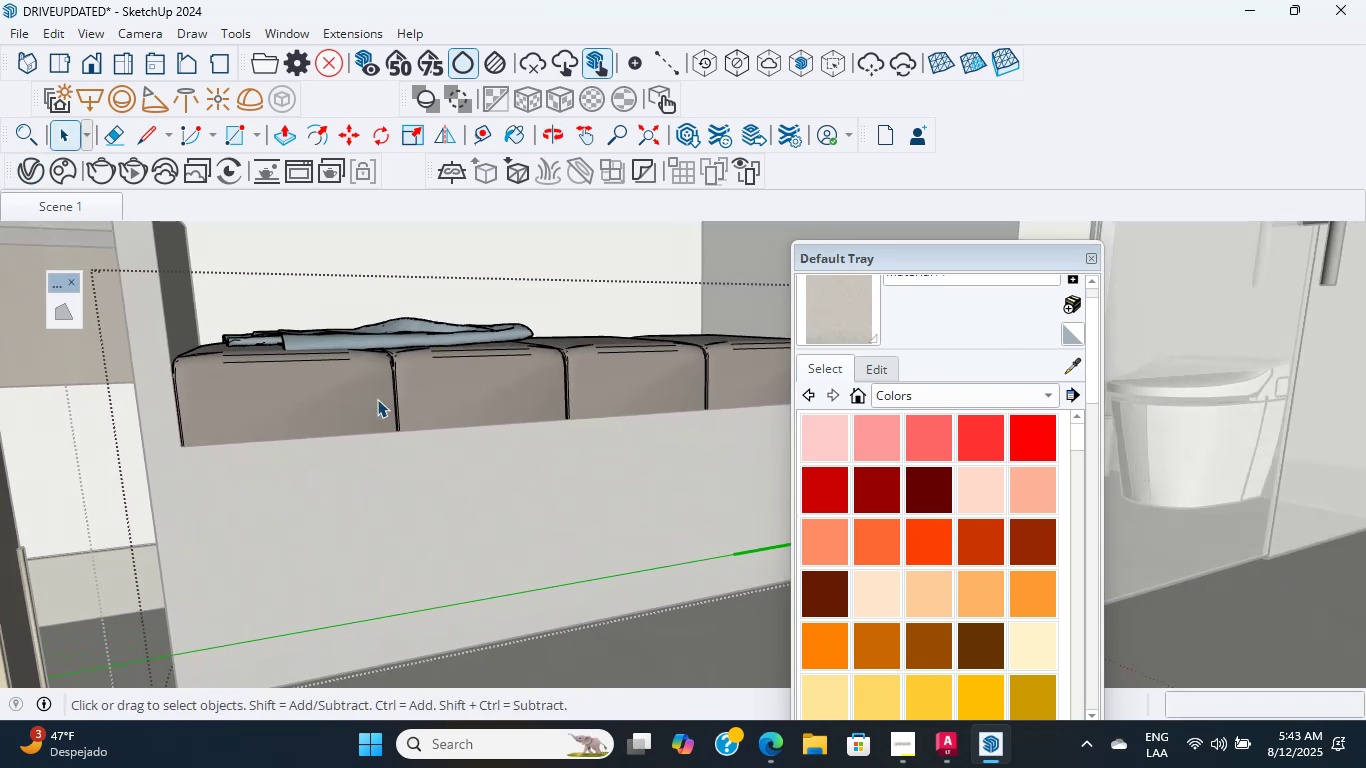 
scroll: coordinate [412, 498], scroll_direction: down, amount: 4.0
 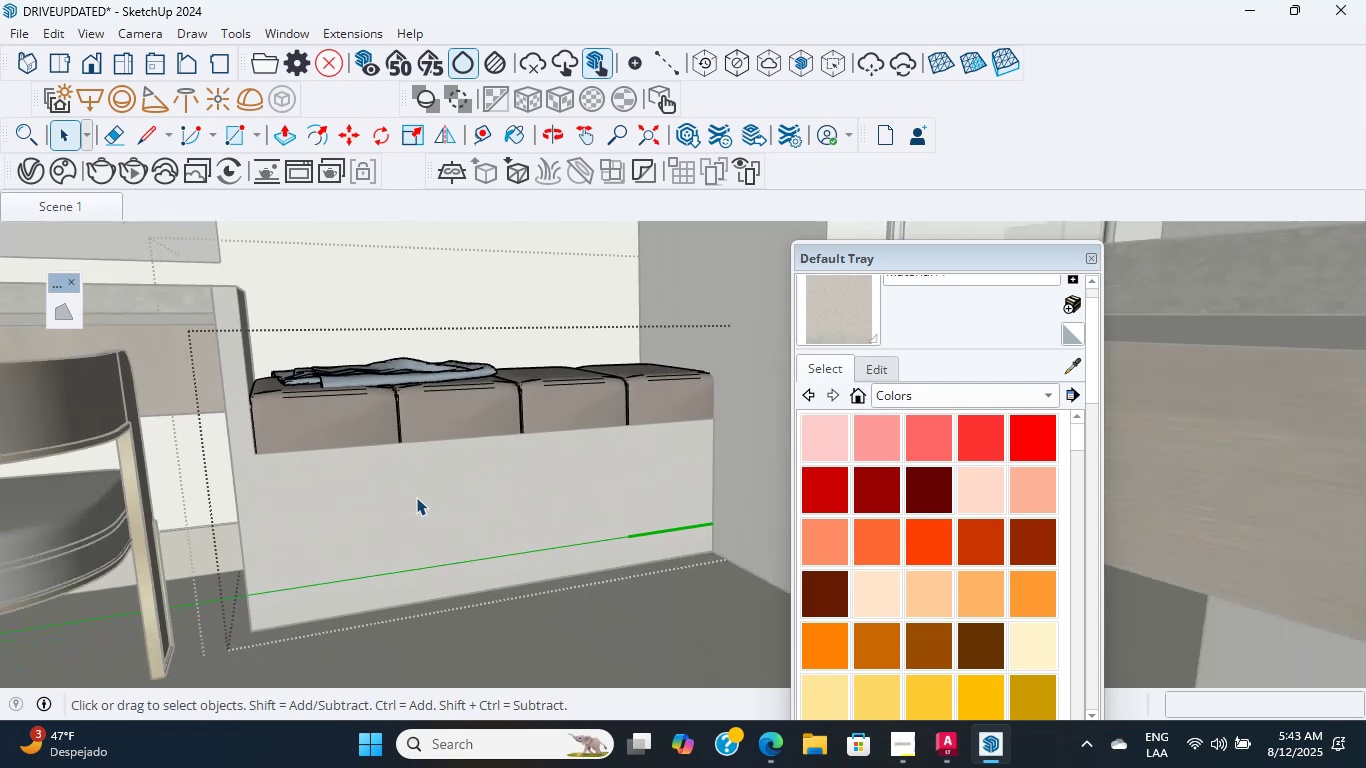 
key(Escape)
 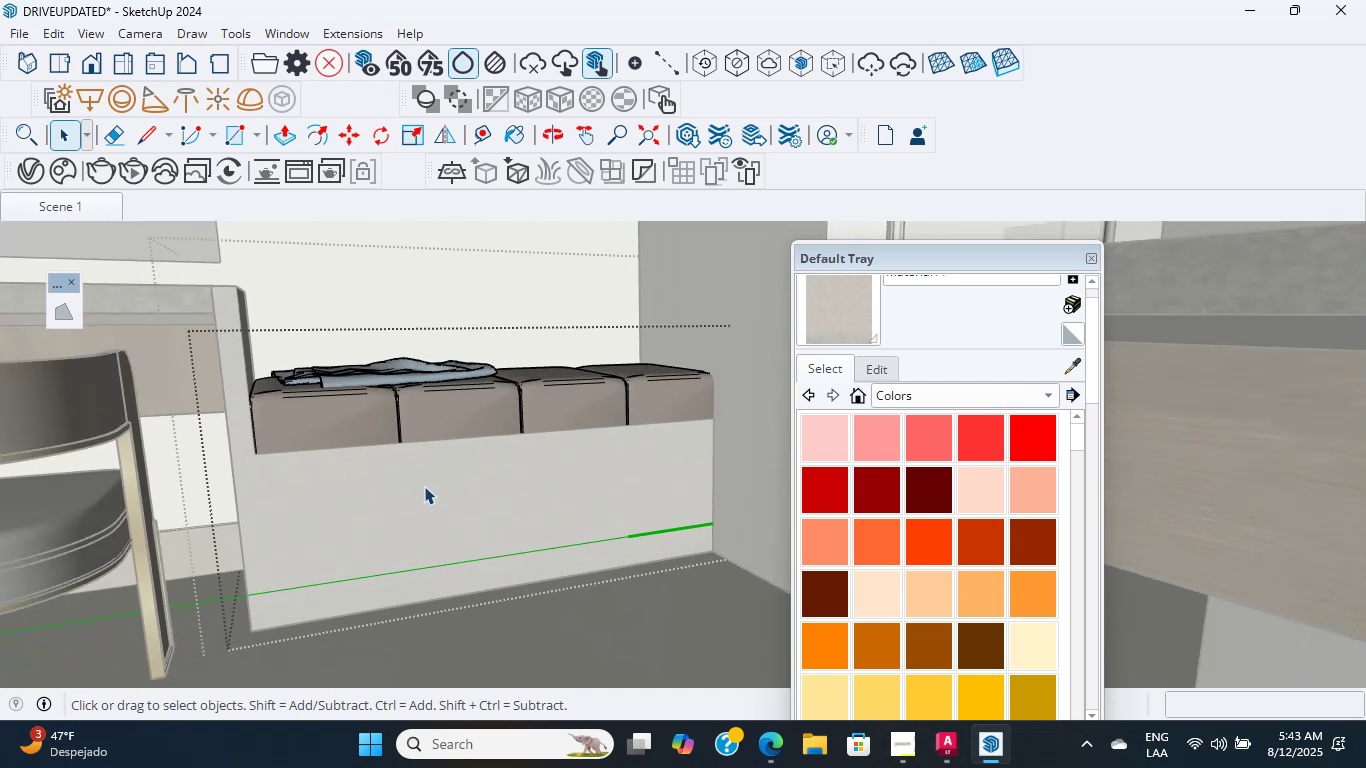 
key(Escape)
 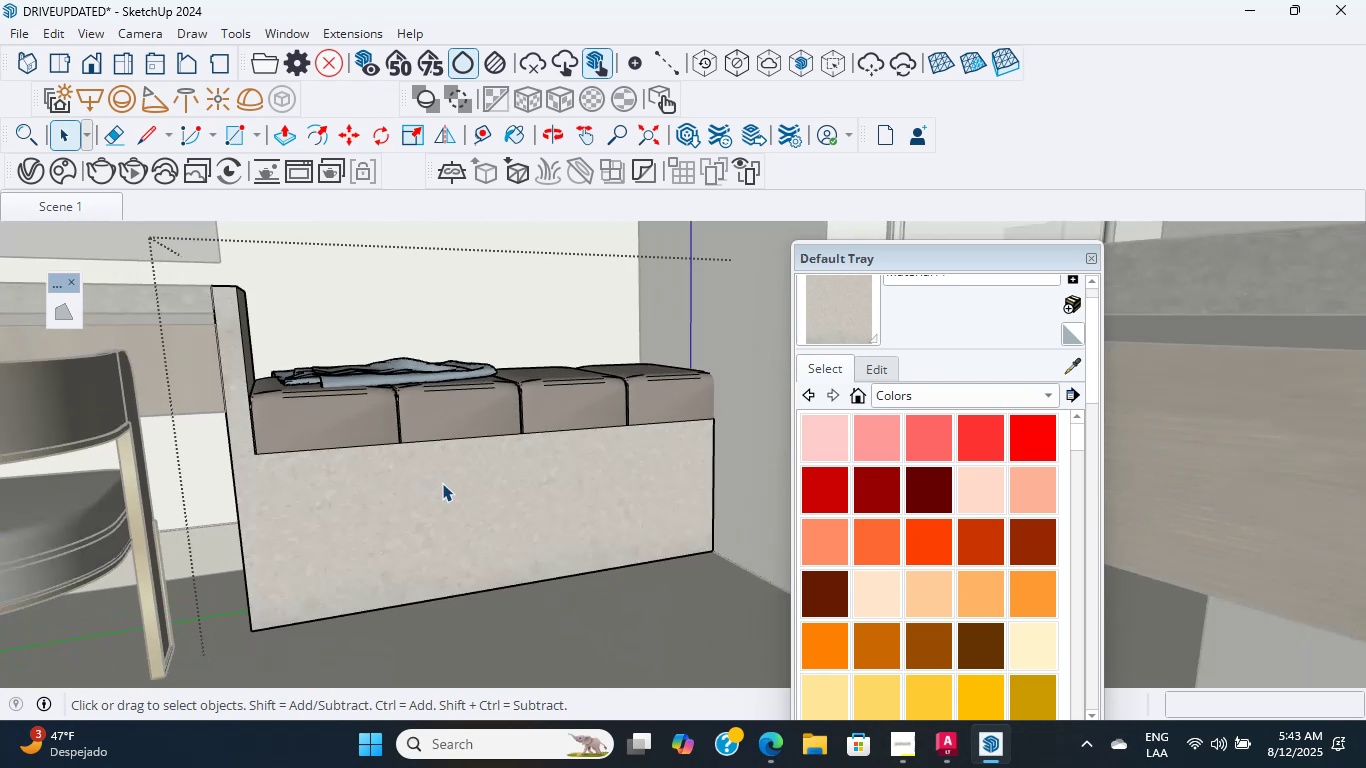 
key(Escape)
 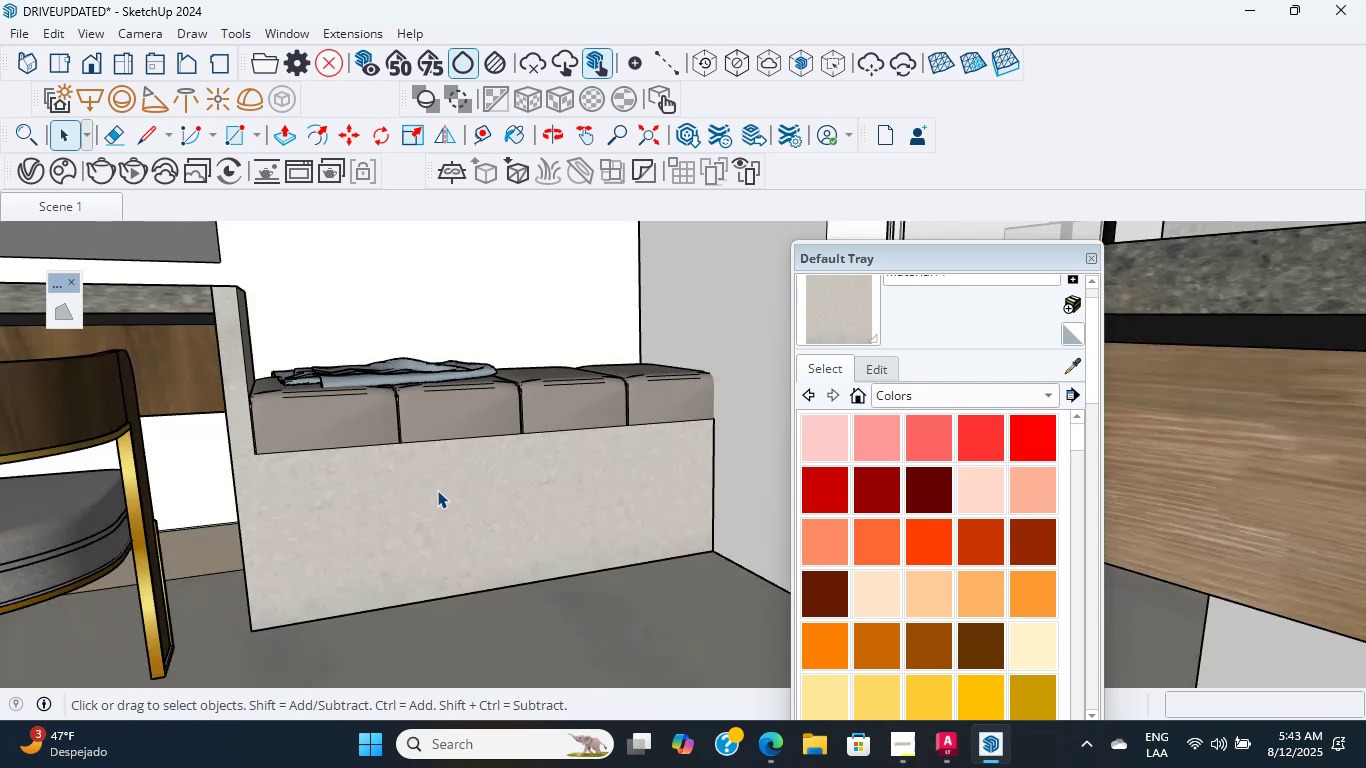 
scroll: coordinate [427, 462], scroll_direction: down, amount: 1.0
 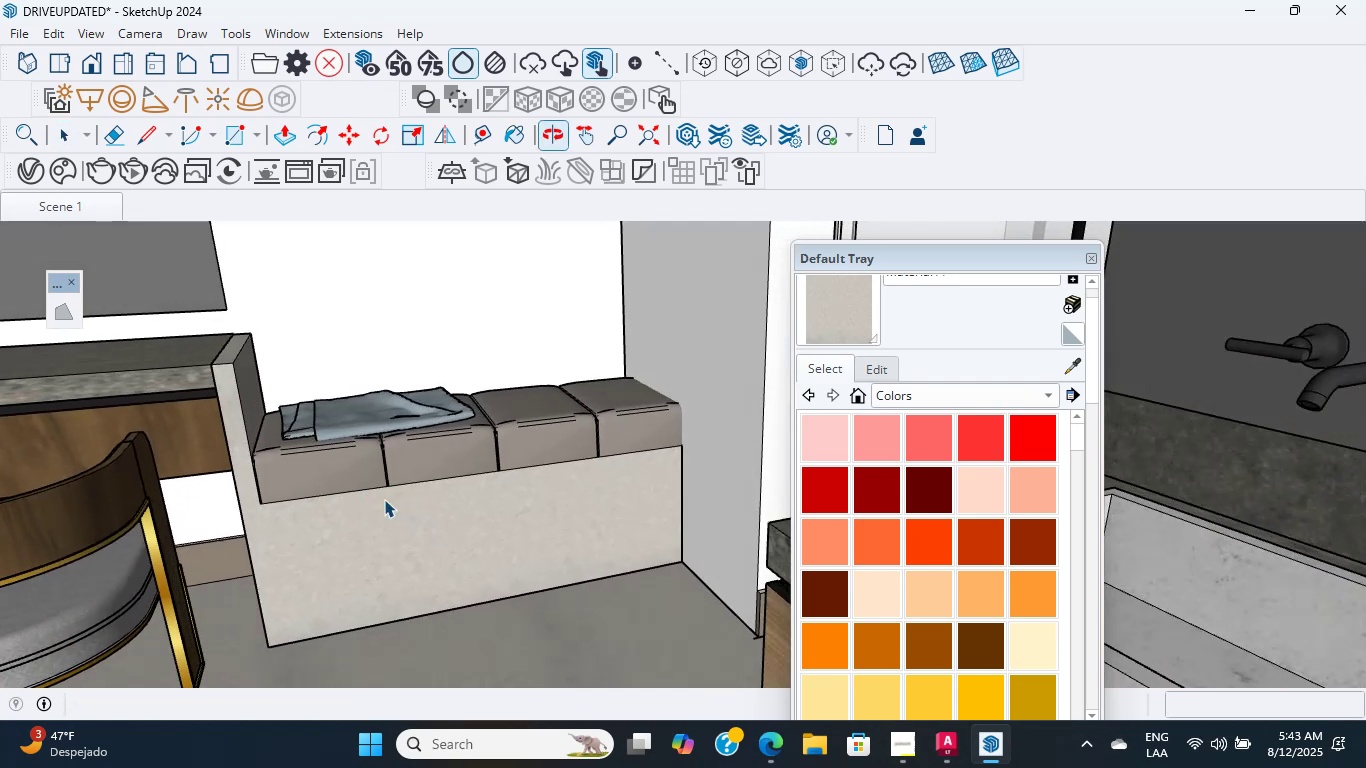 
scroll: coordinate [458, 452], scroll_direction: up, amount: 7.0
 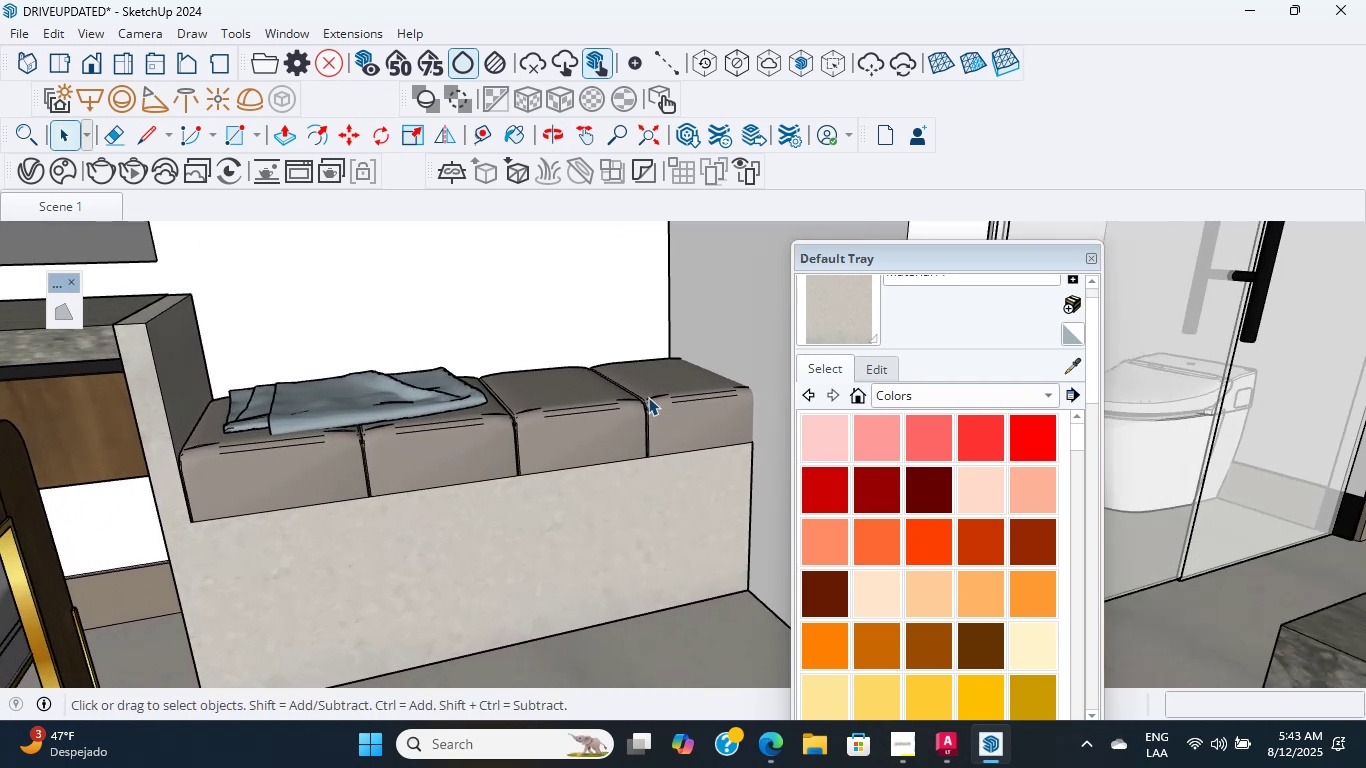 
left_click([648, 396])
 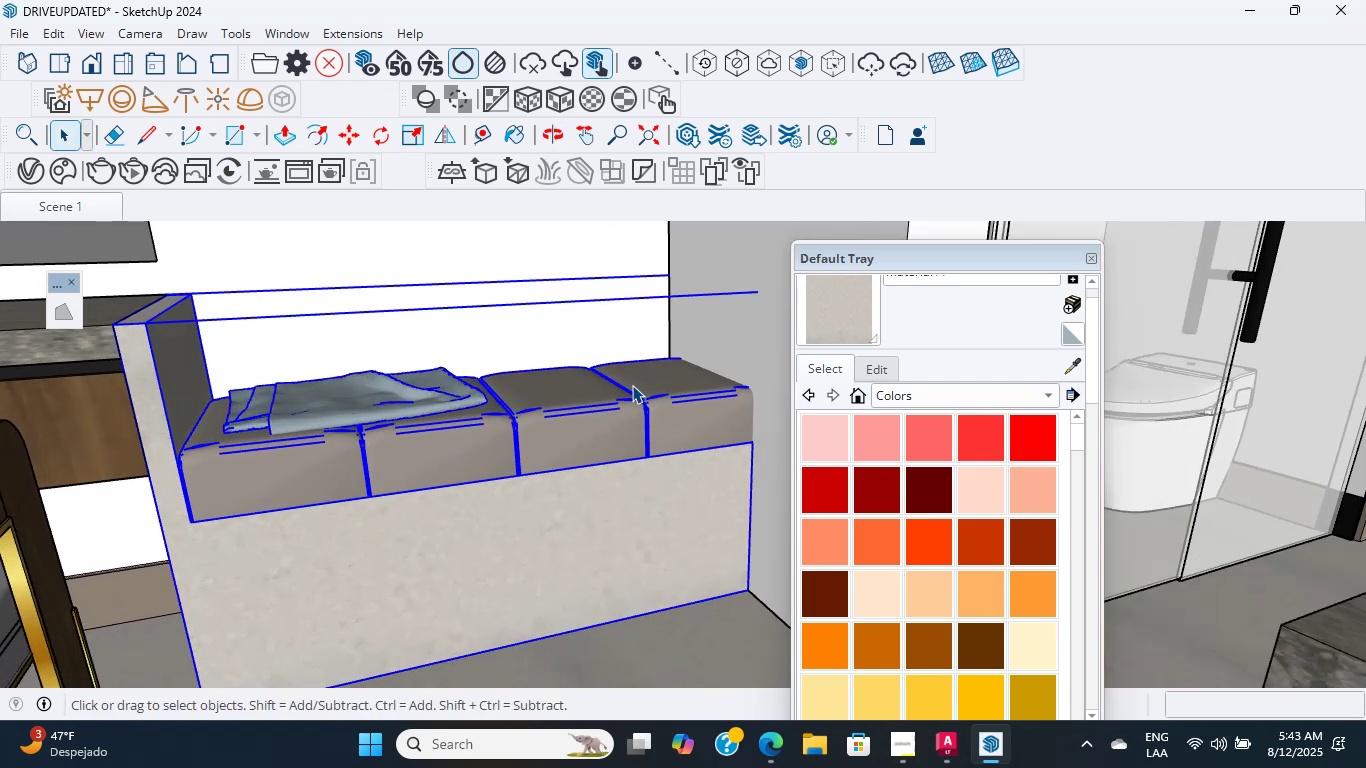 
double_click([632, 385])
 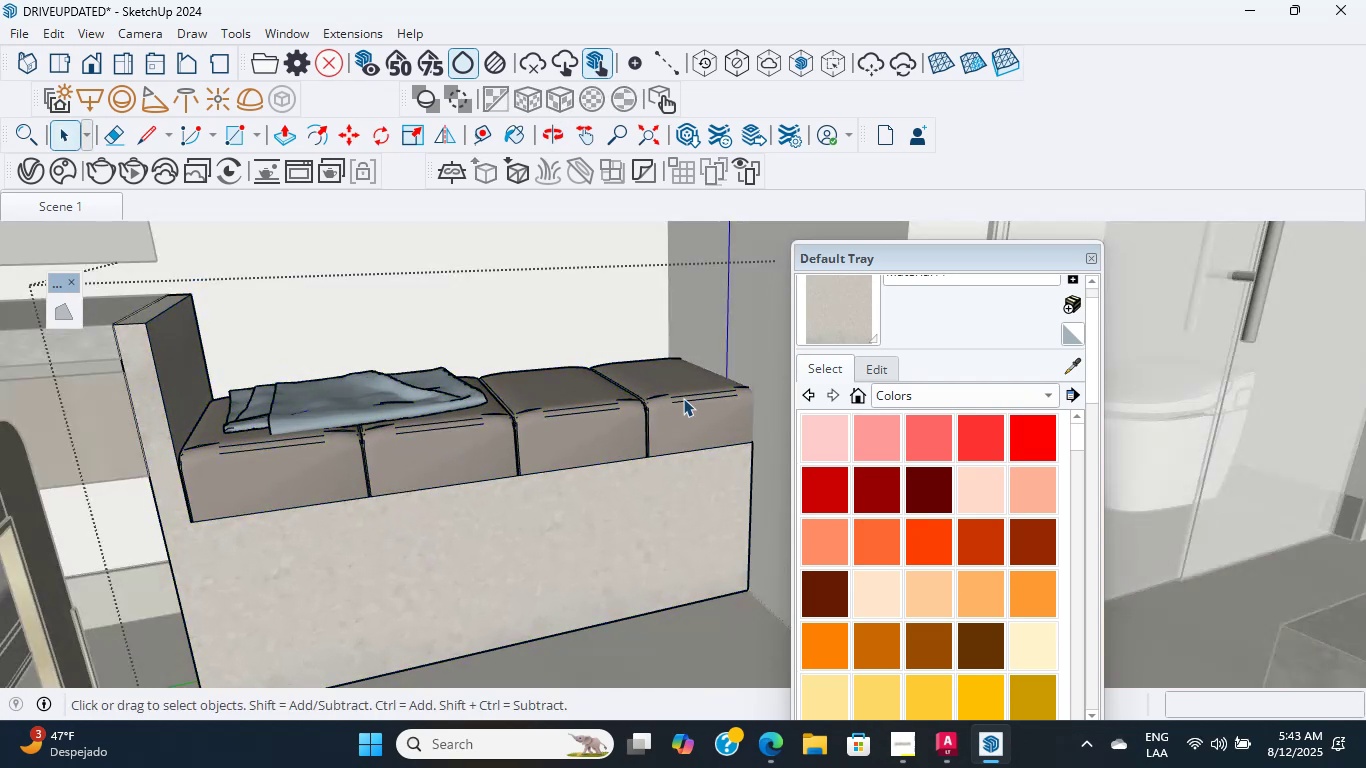 
left_click([696, 398])
 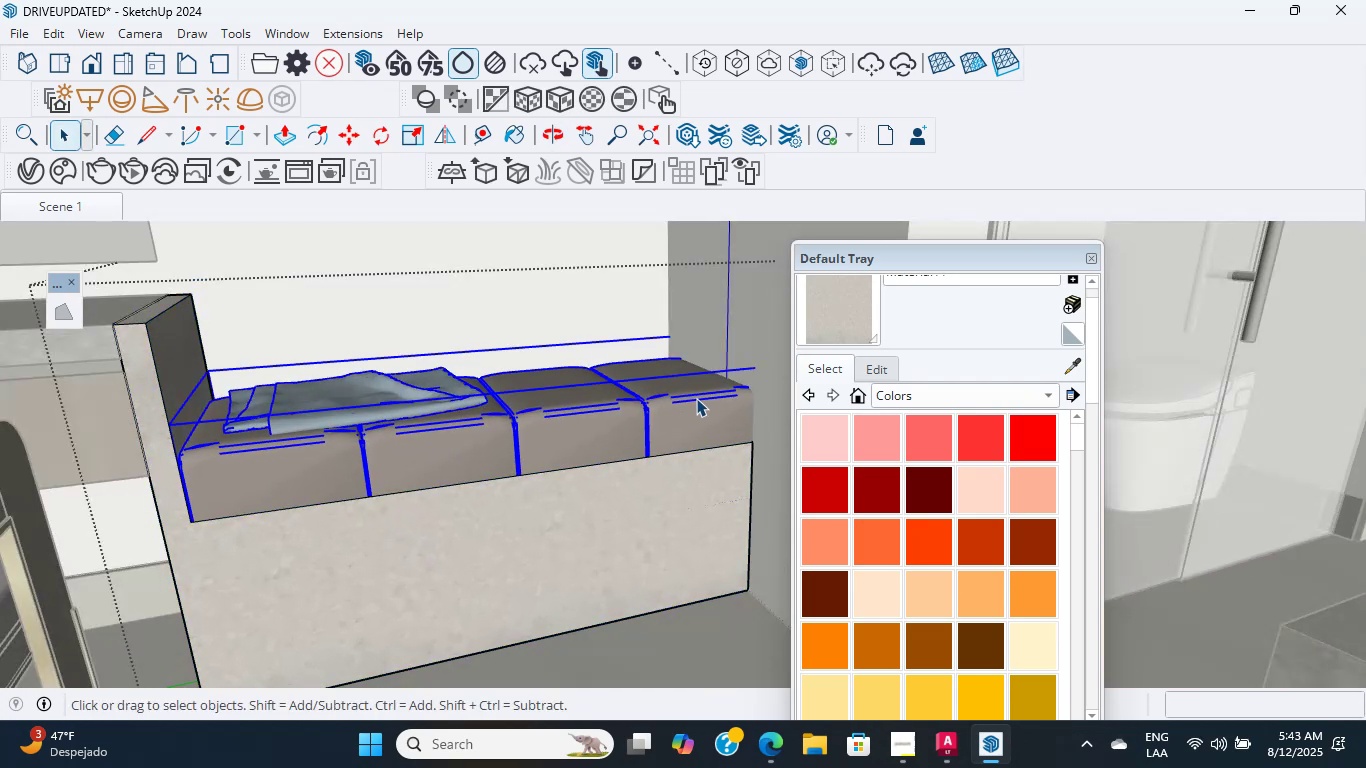 
double_click([696, 398])
 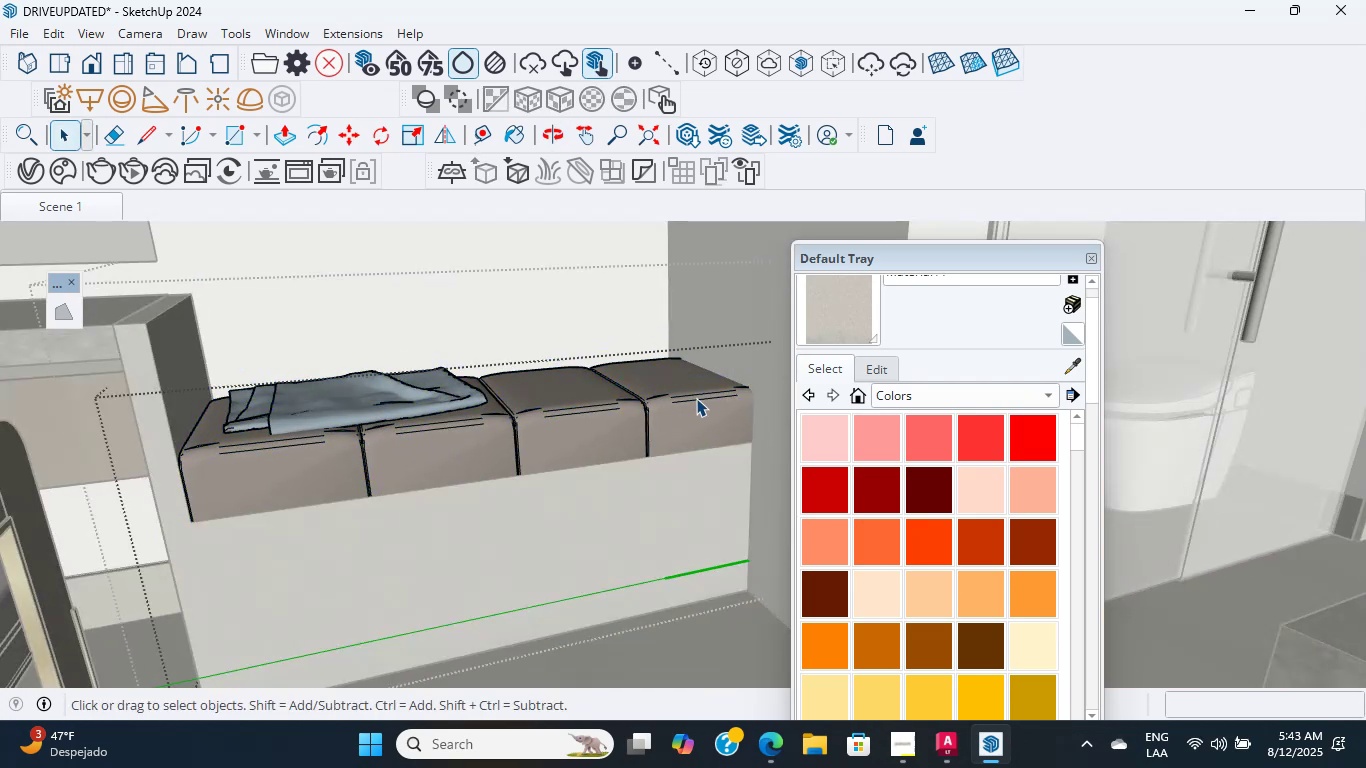 
left_click([696, 398])
 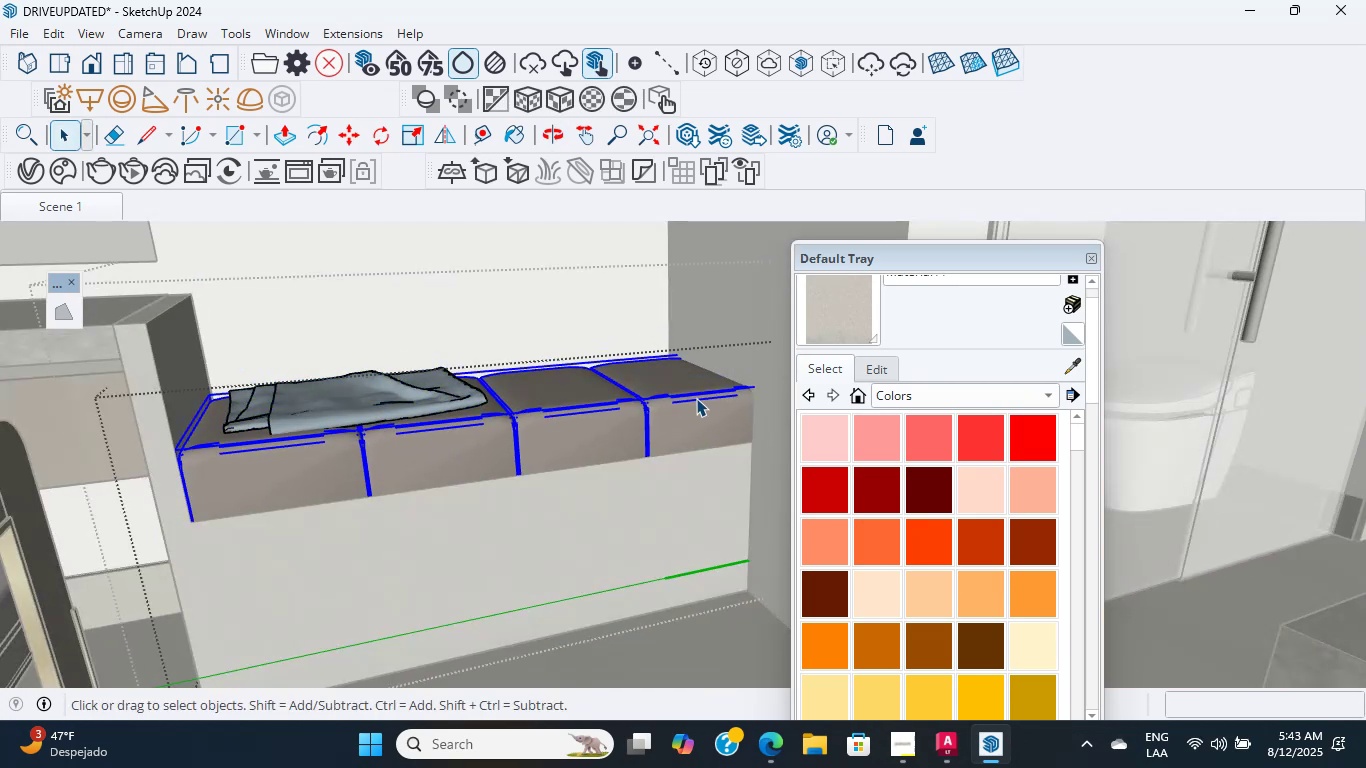 
left_click([696, 398])
 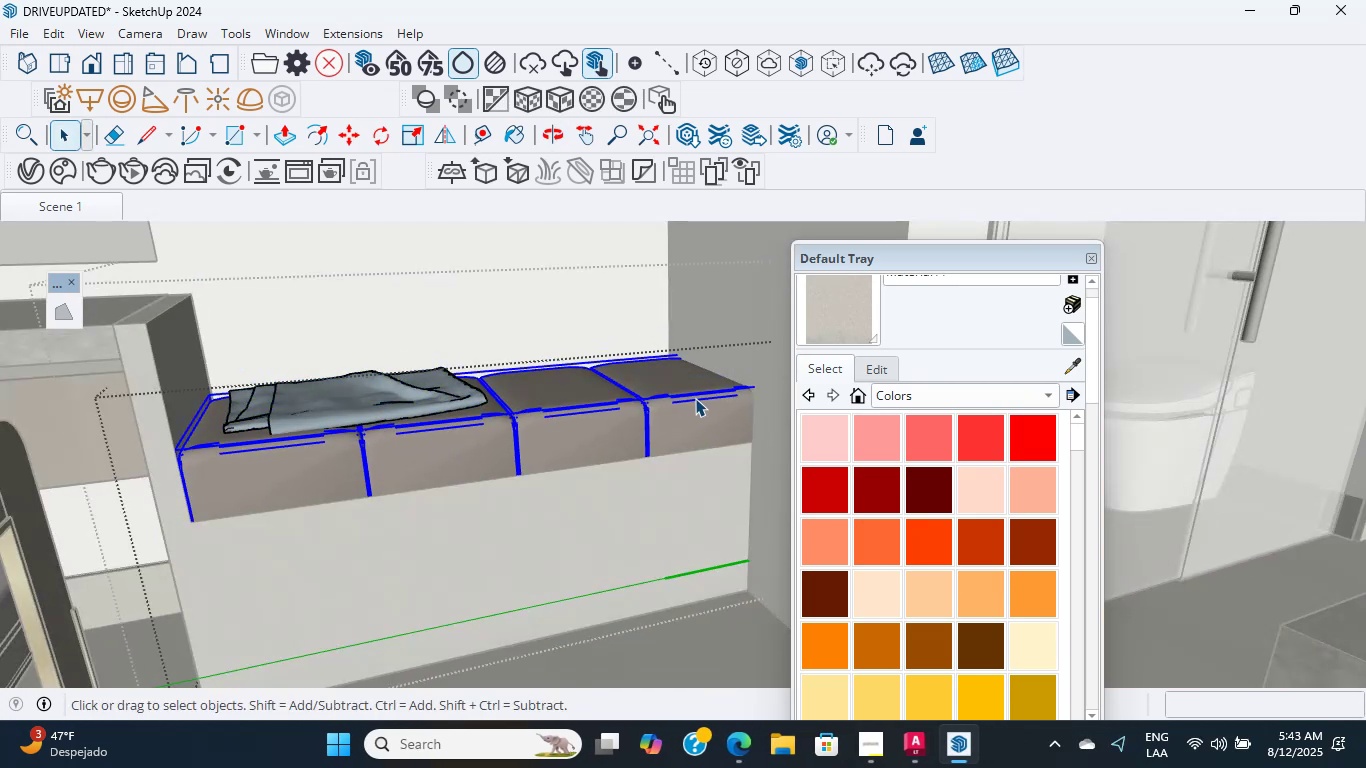 
key(S)
 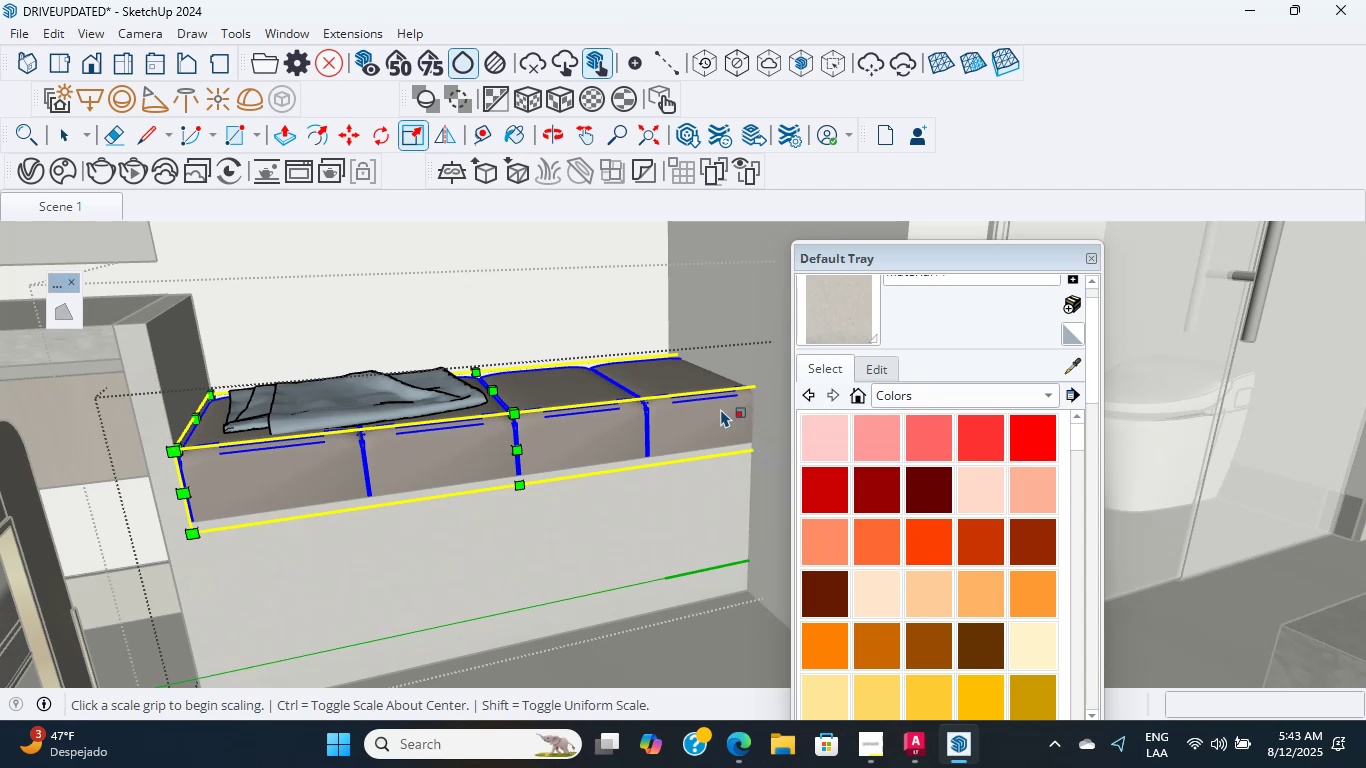 
scroll: coordinate [754, 384], scroll_direction: down, amount: 1.0
 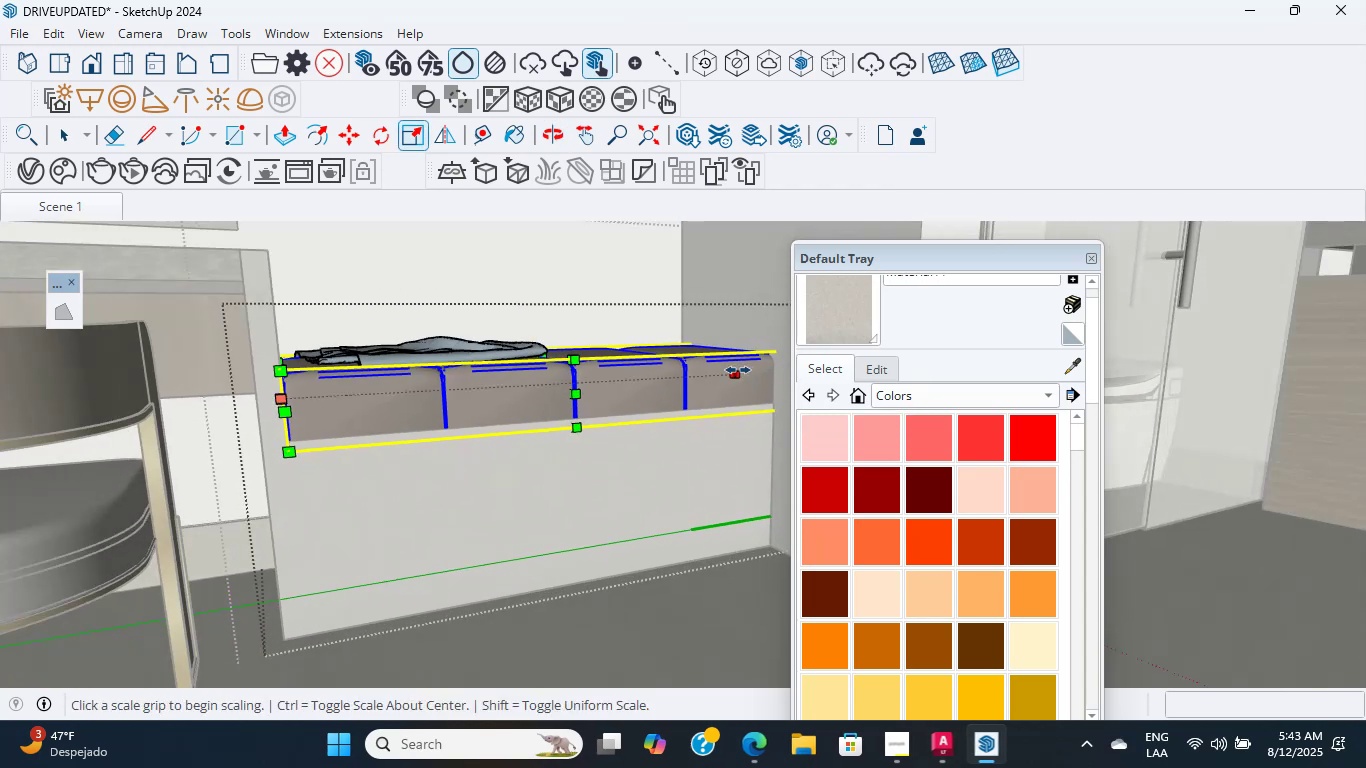 
left_click([732, 370])
 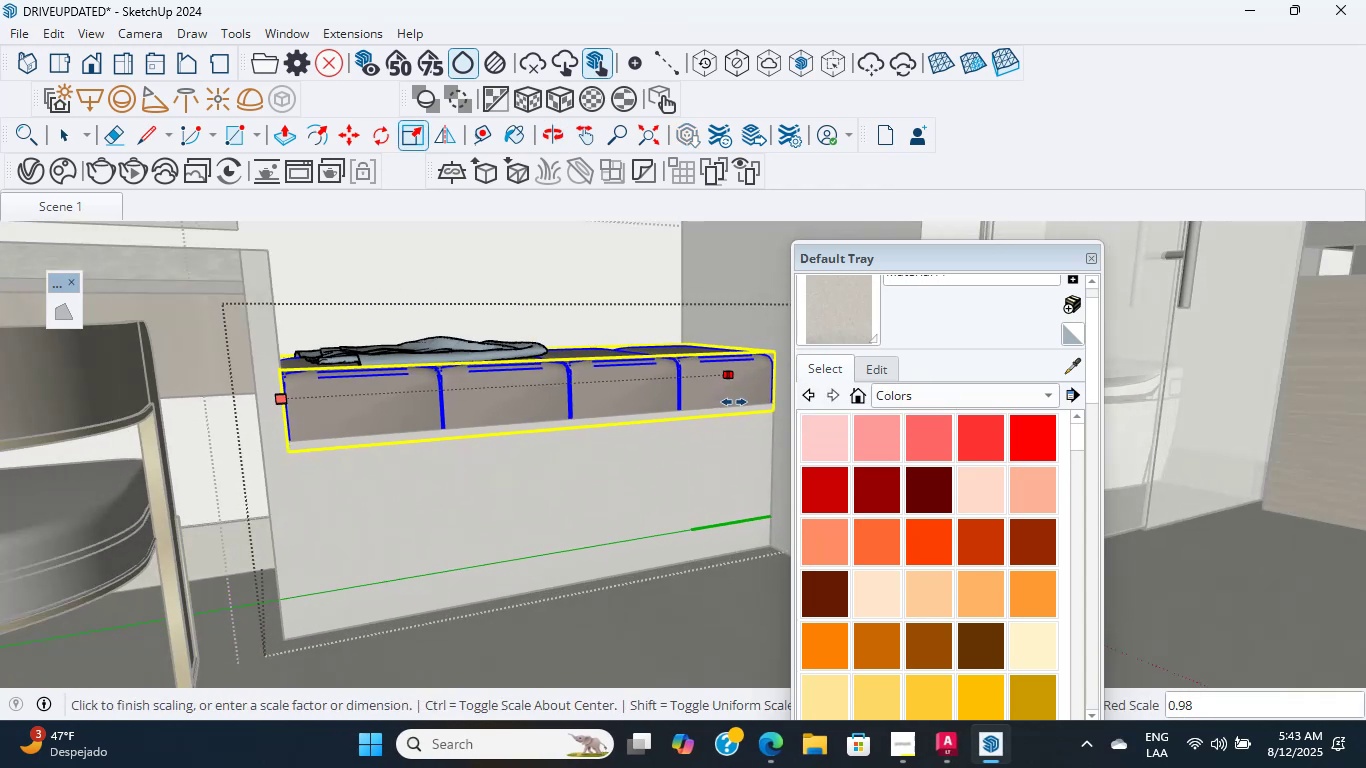 
left_click([734, 402])
 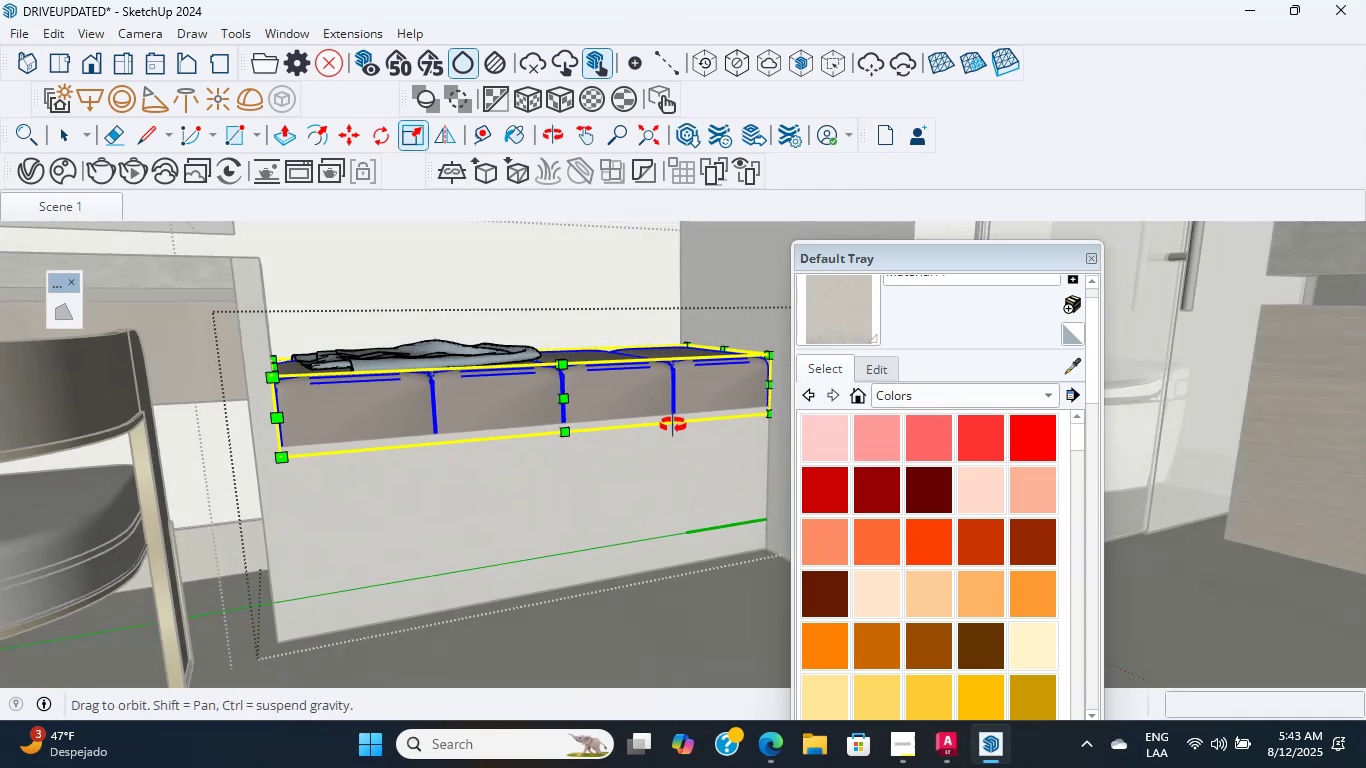 
key(Shift+CapsLock)
 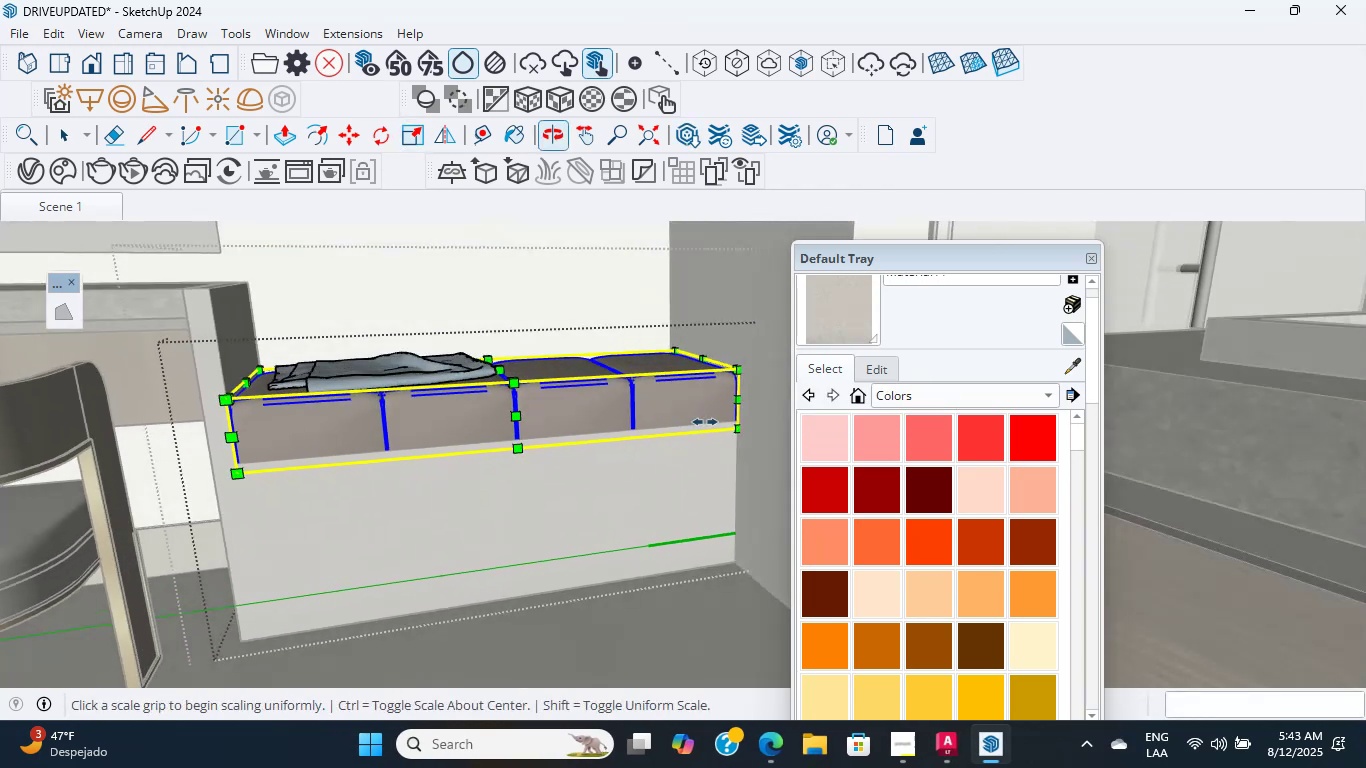 
scroll: coordinate [727, 421], scroll_direction: up, amount: 19.0
 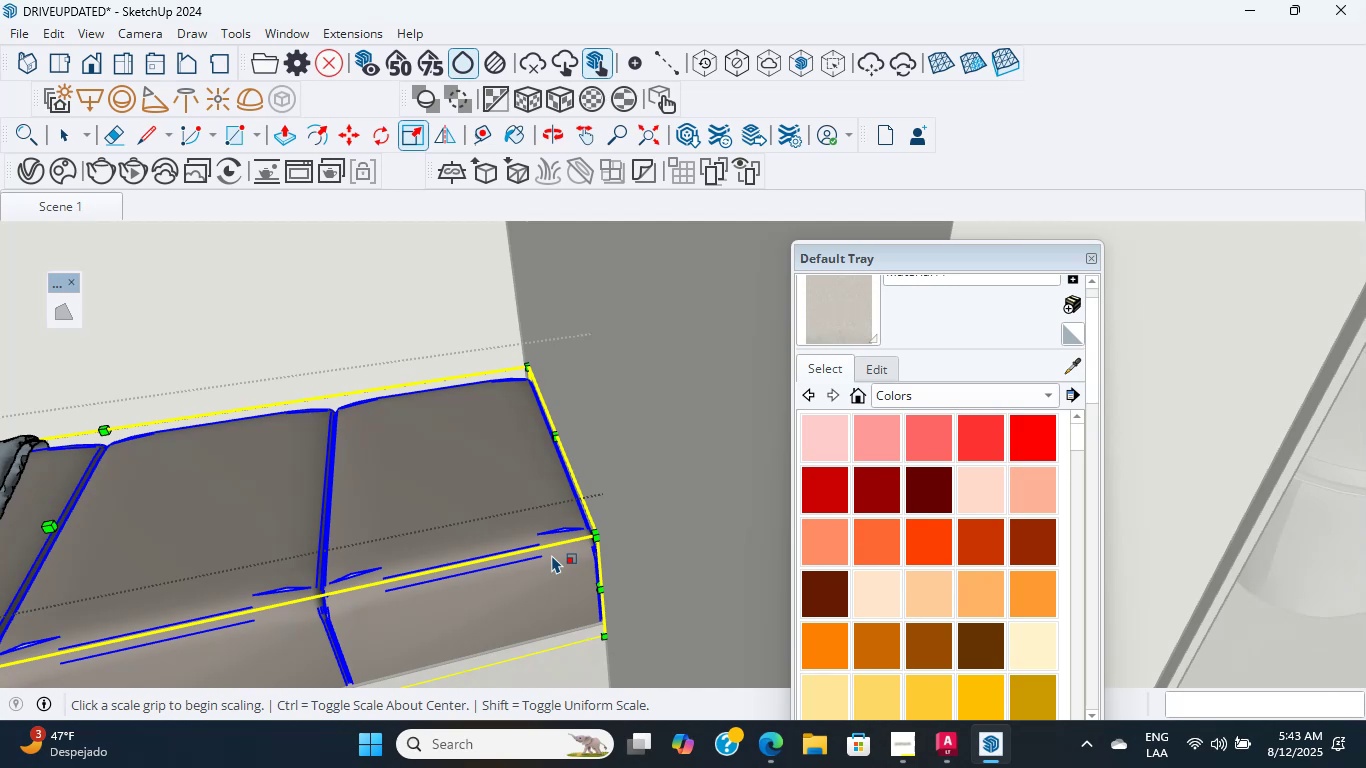 
wait(9.29)
 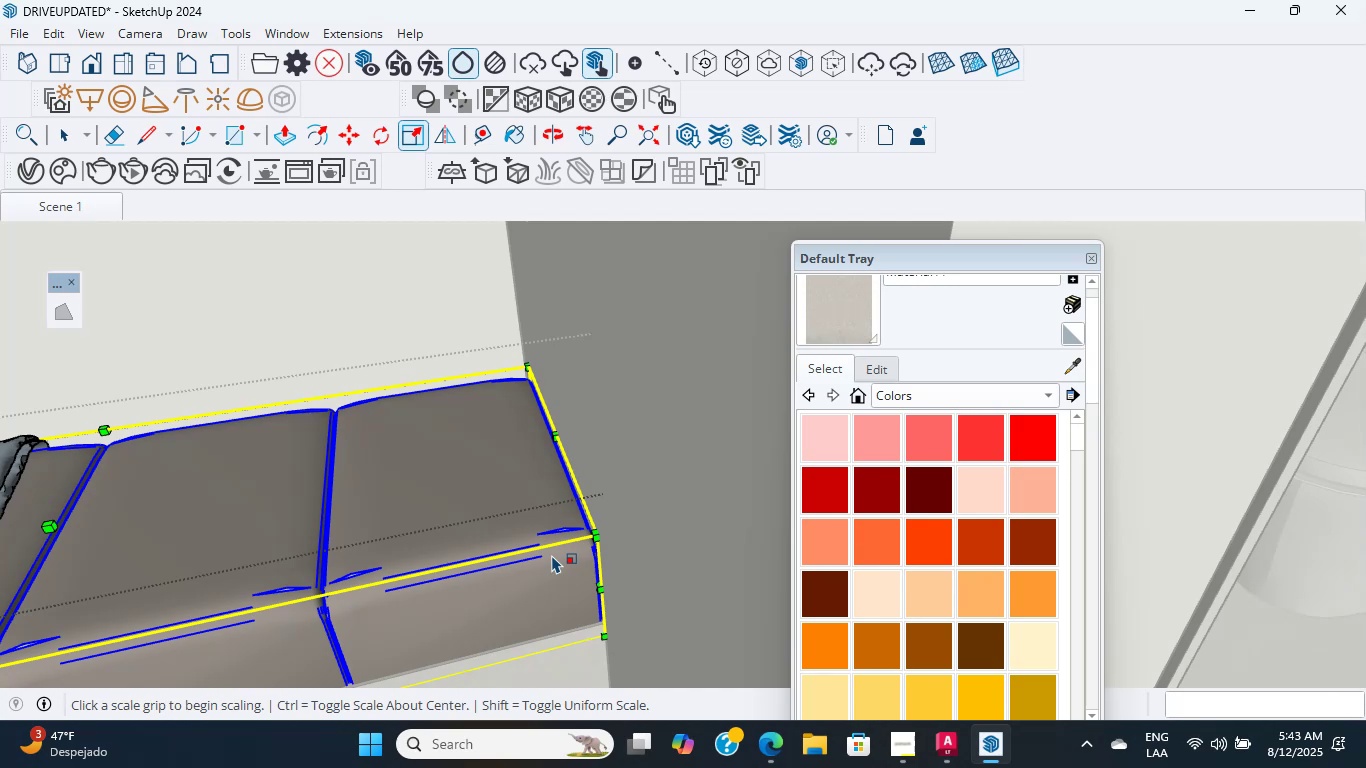 
scroll: coordinate [552, 555], scroll_direction: up, amount: 3.0
 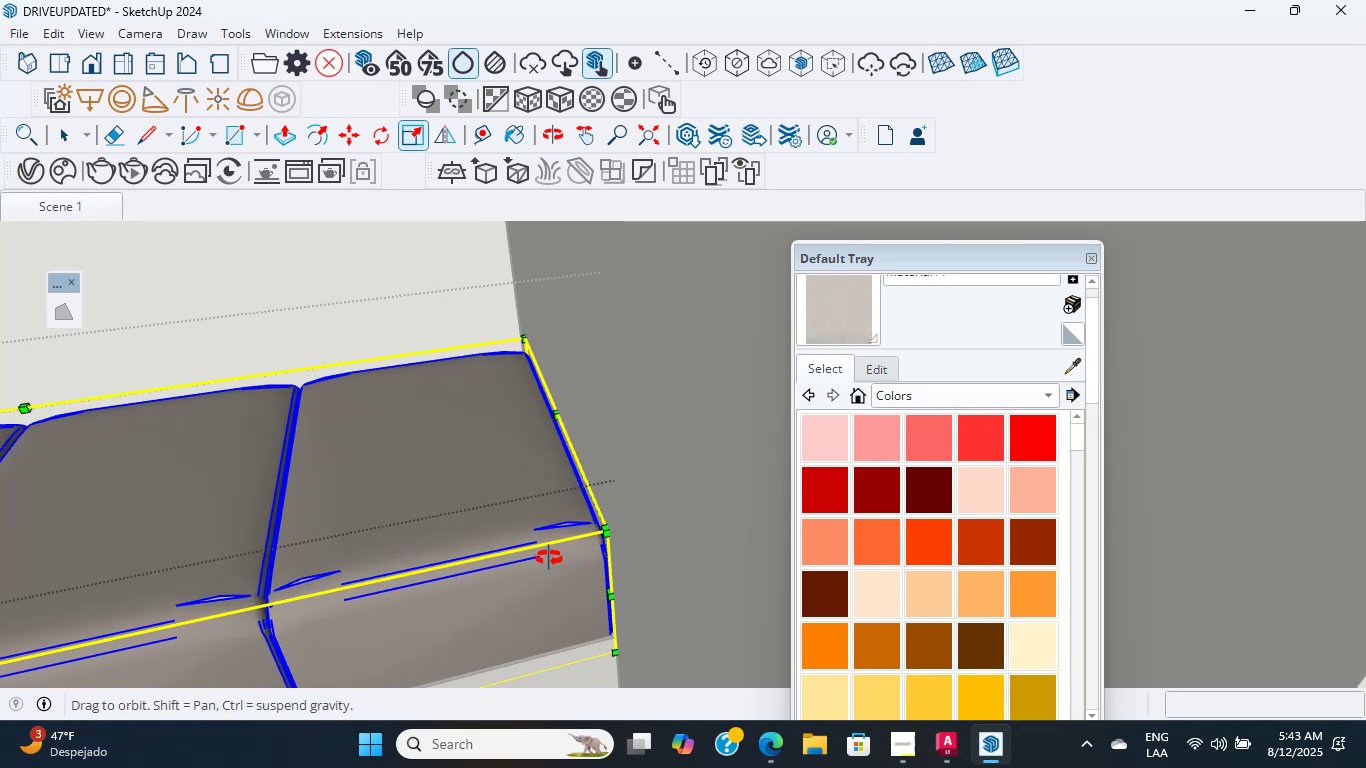 
middle_click([549, 558])
 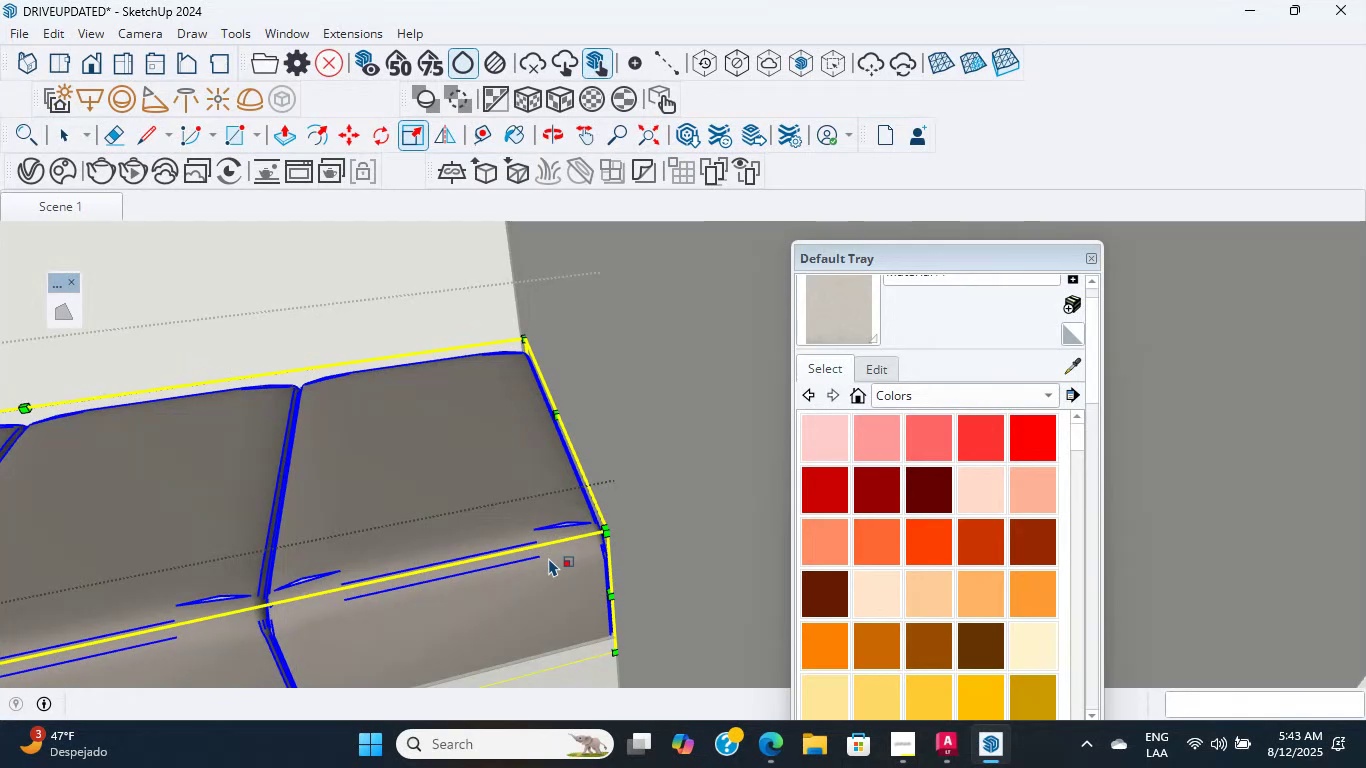 
scroll: coordinate [591, 570], scroll_direction: up, amount: 1.0
 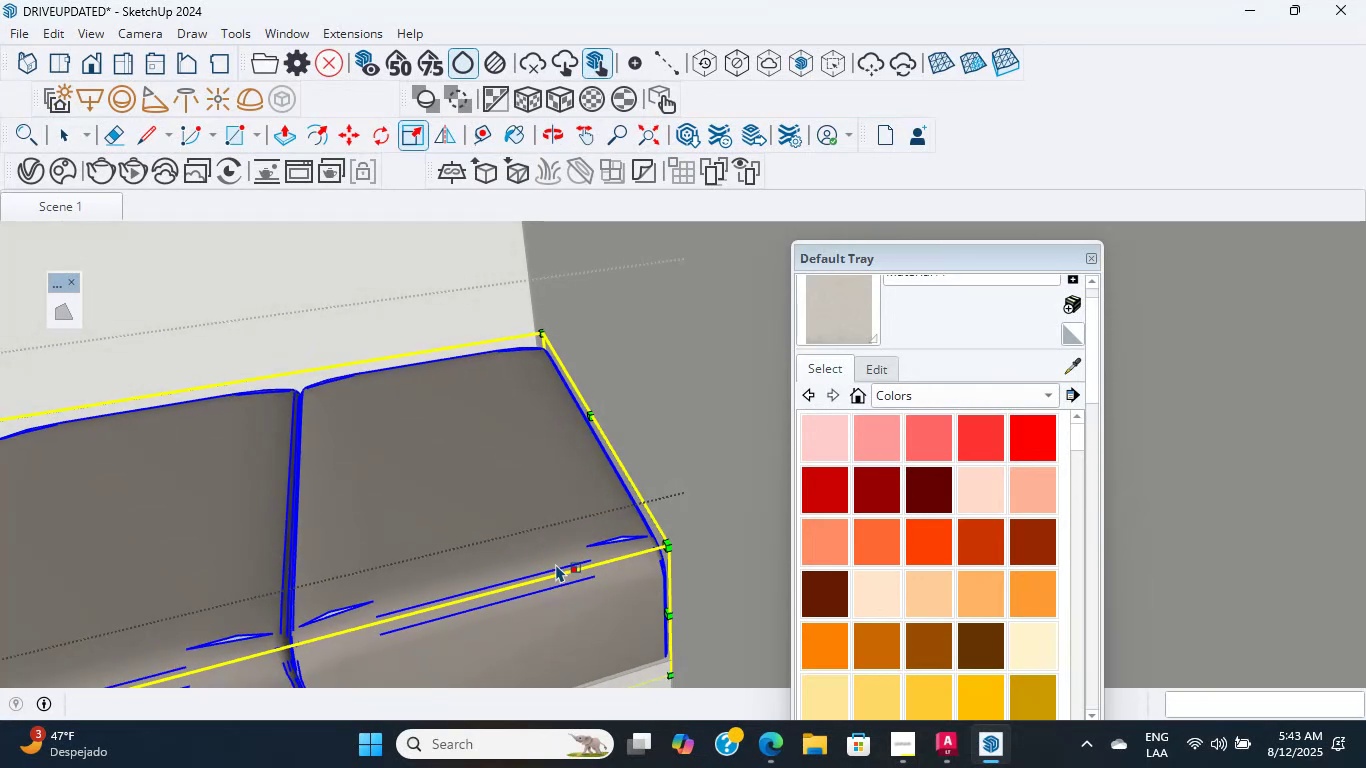 
wait(9.03)
 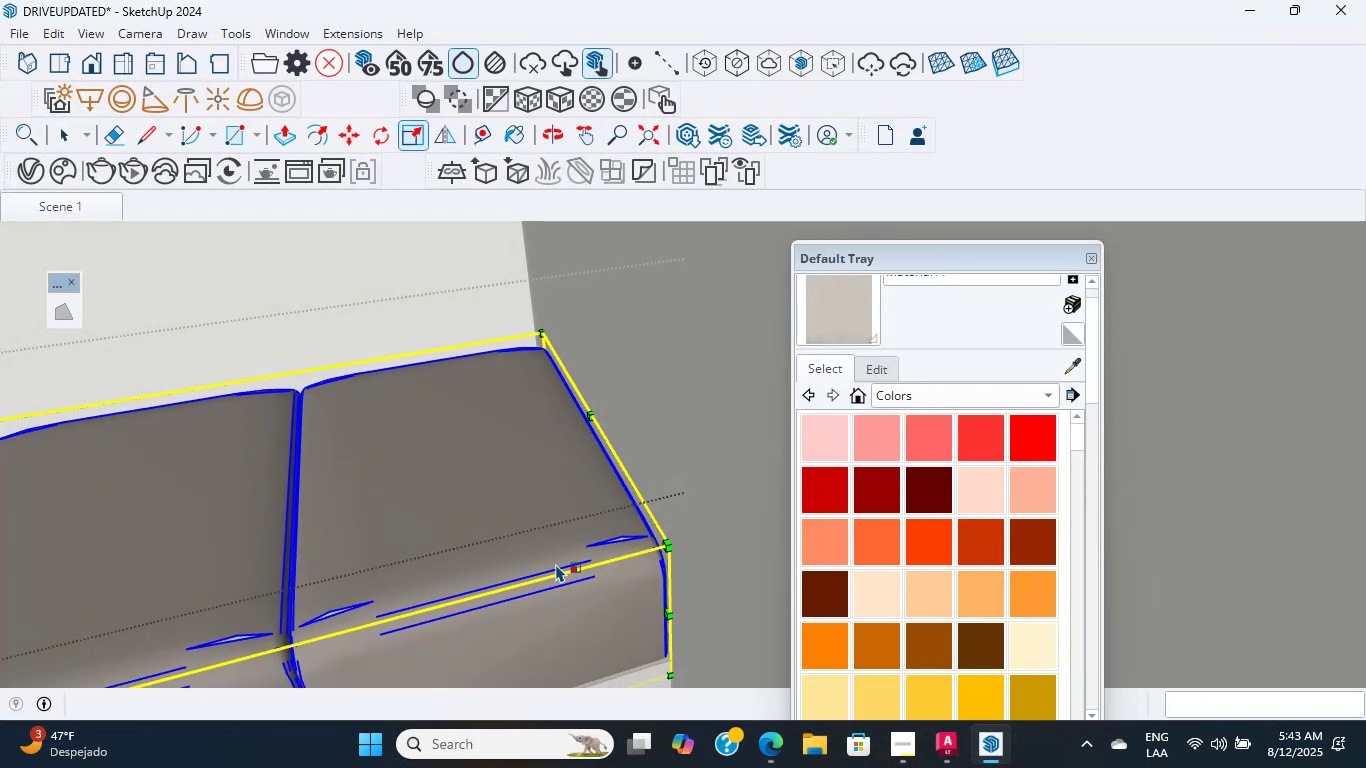 
scroll: coordinate [624, 611], scroll_direction: up, amount: 1.0
 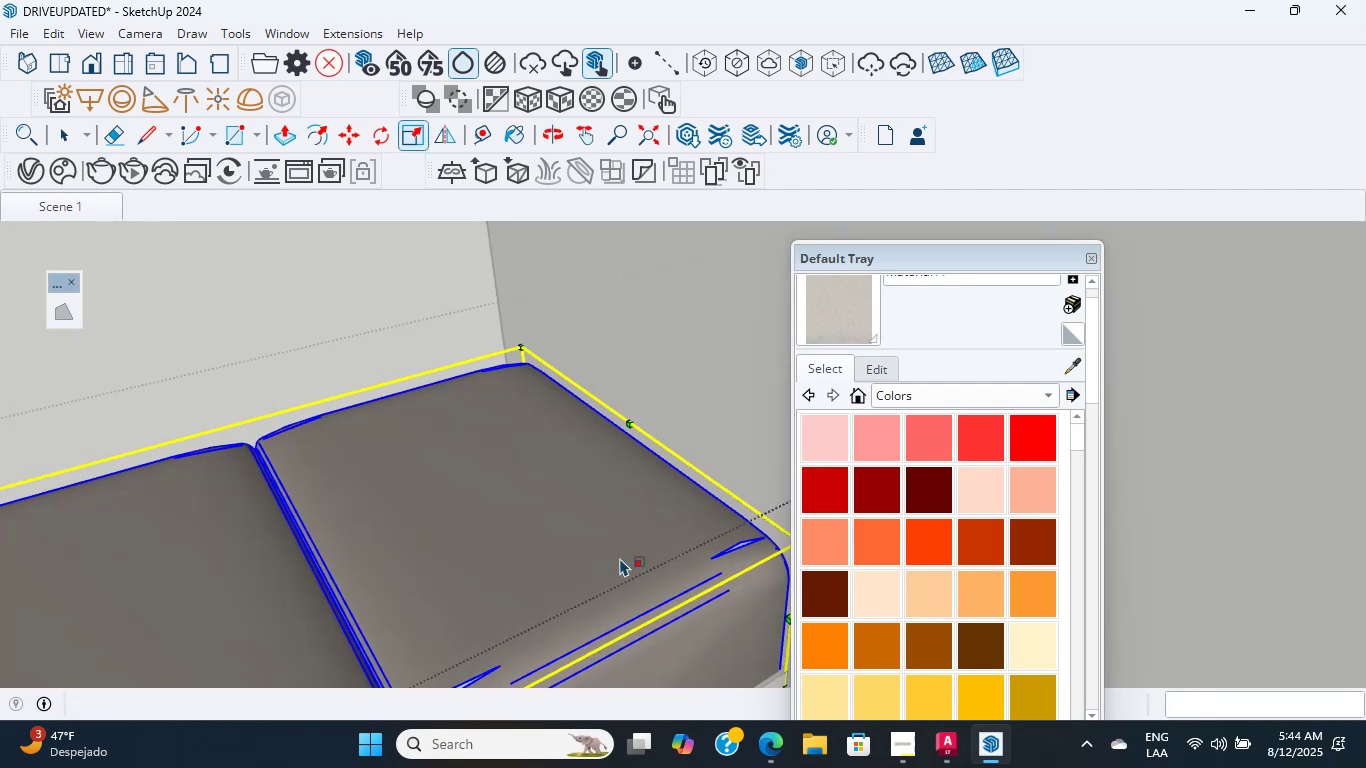 
scroll: coordinate [620, 558], scroll_direction: down, amount: 6.0
 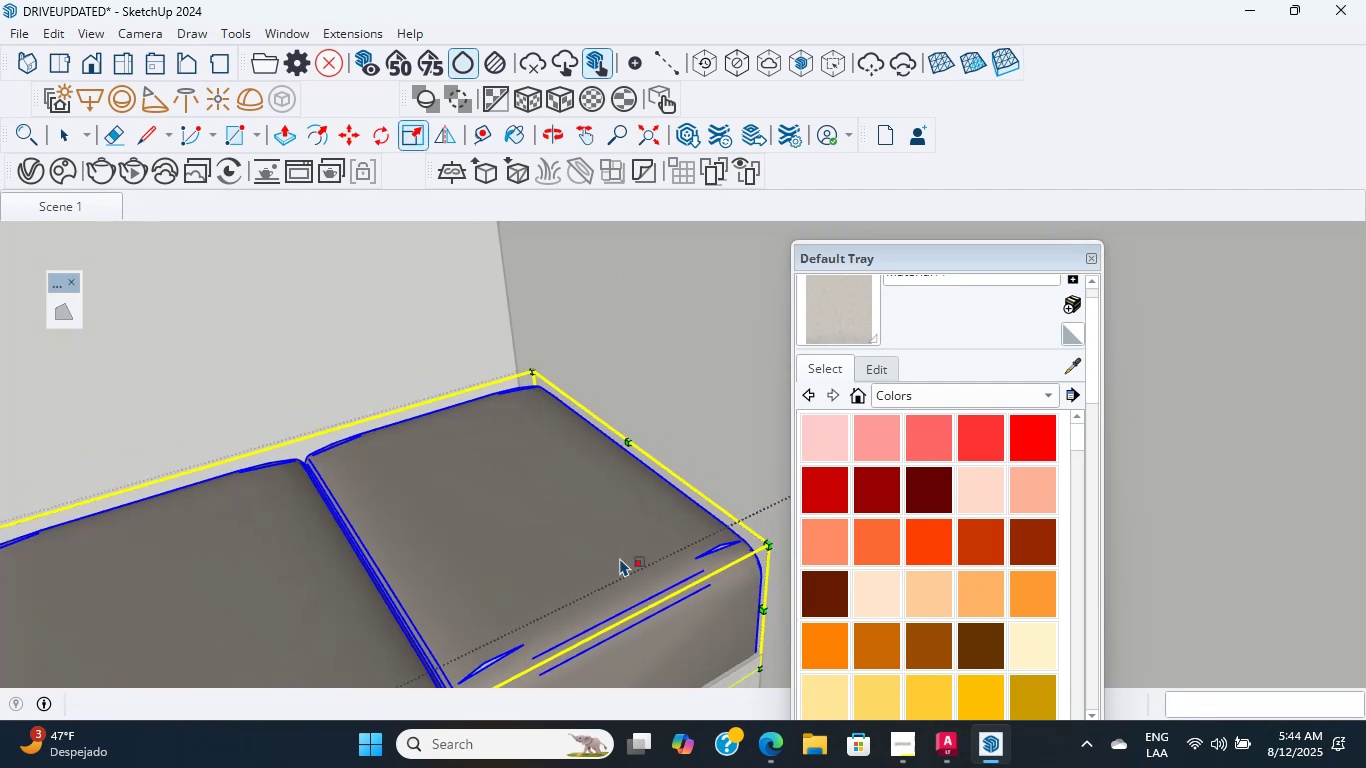 
key(Control+S)
 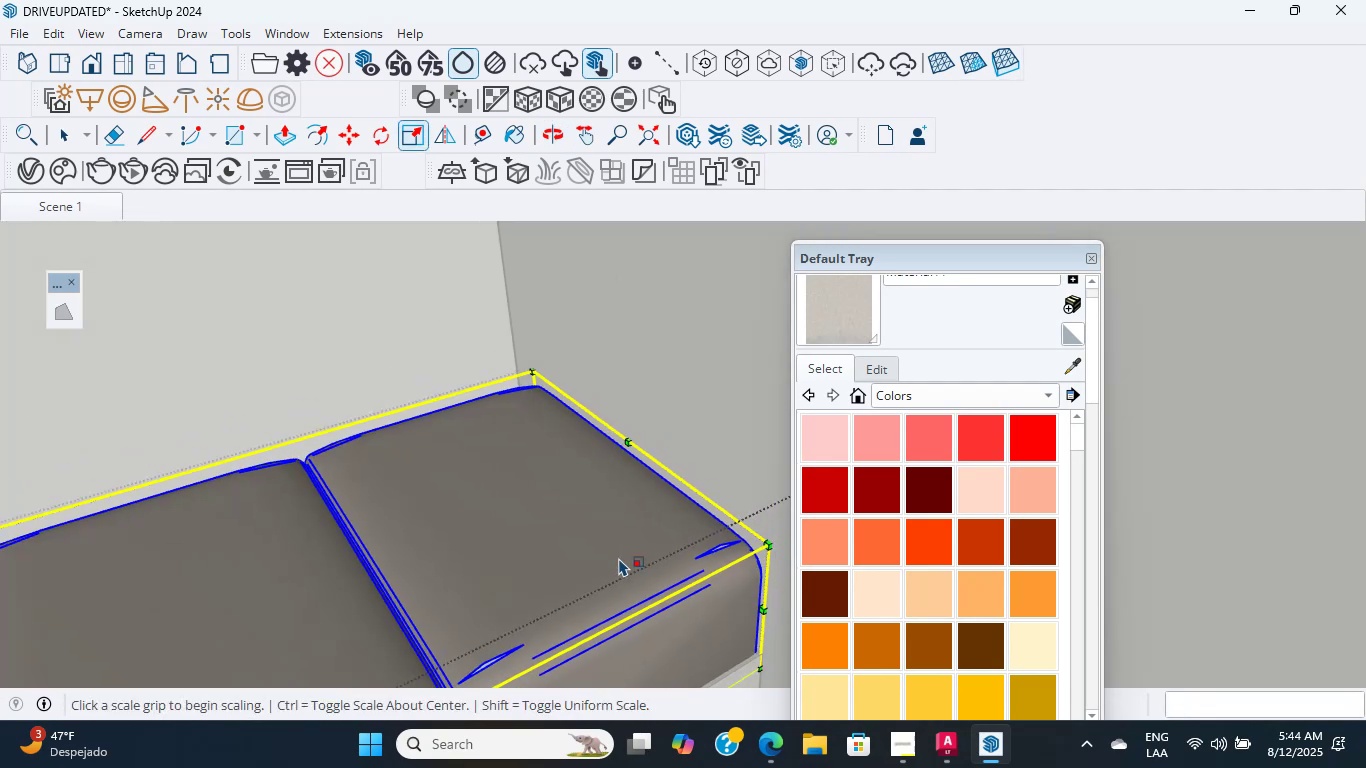 
scroll: coordinate [615, 563], scroll_direction: down, amount: 1.0
 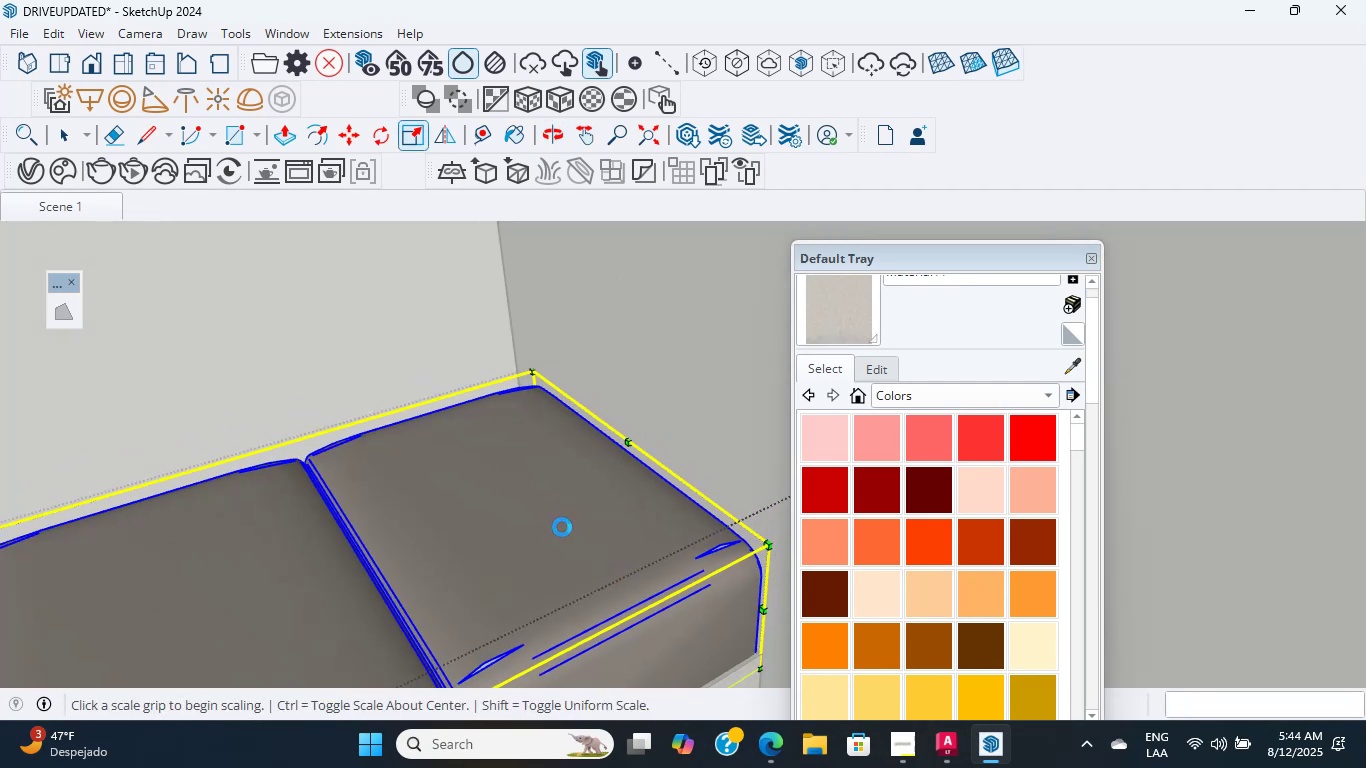 
wait(9.53)
 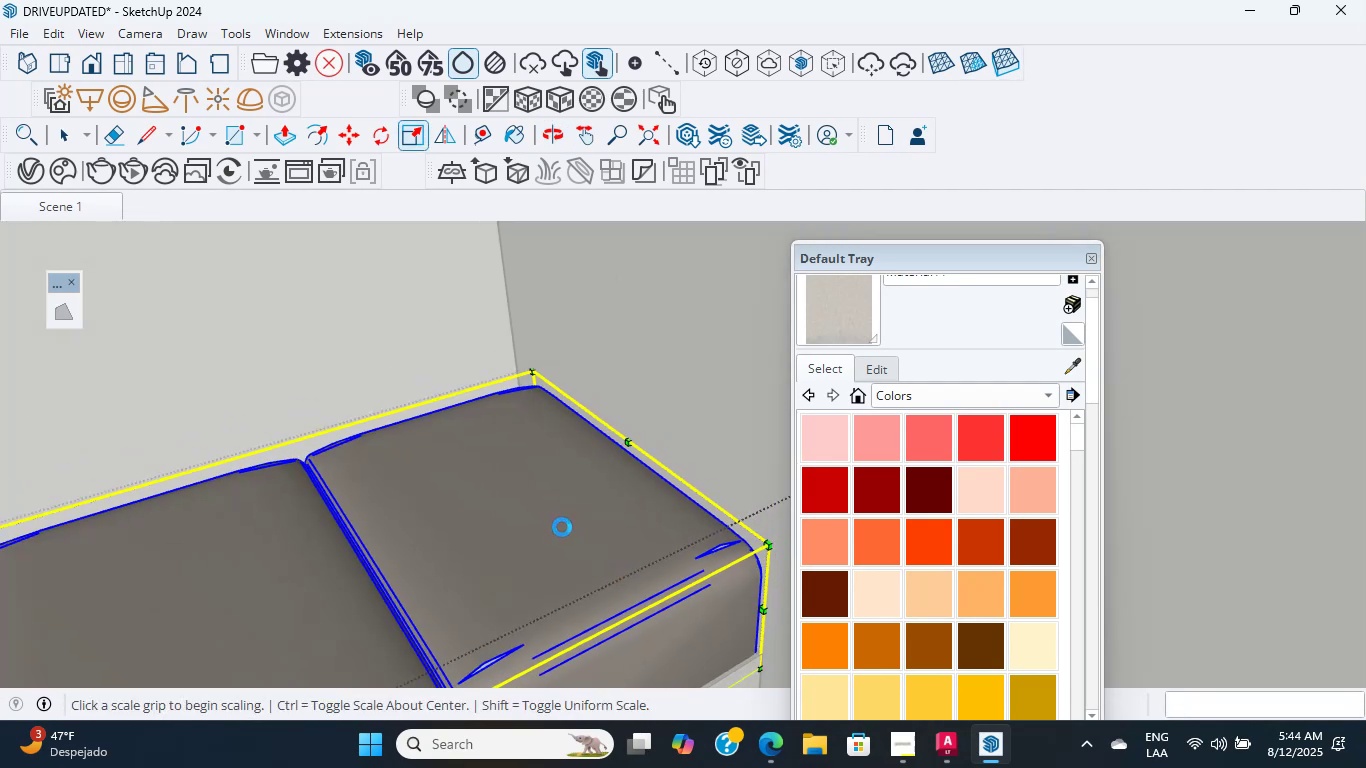 
scroll: coordinate [559, 530], scroll_direction: down, amount: 5.0
 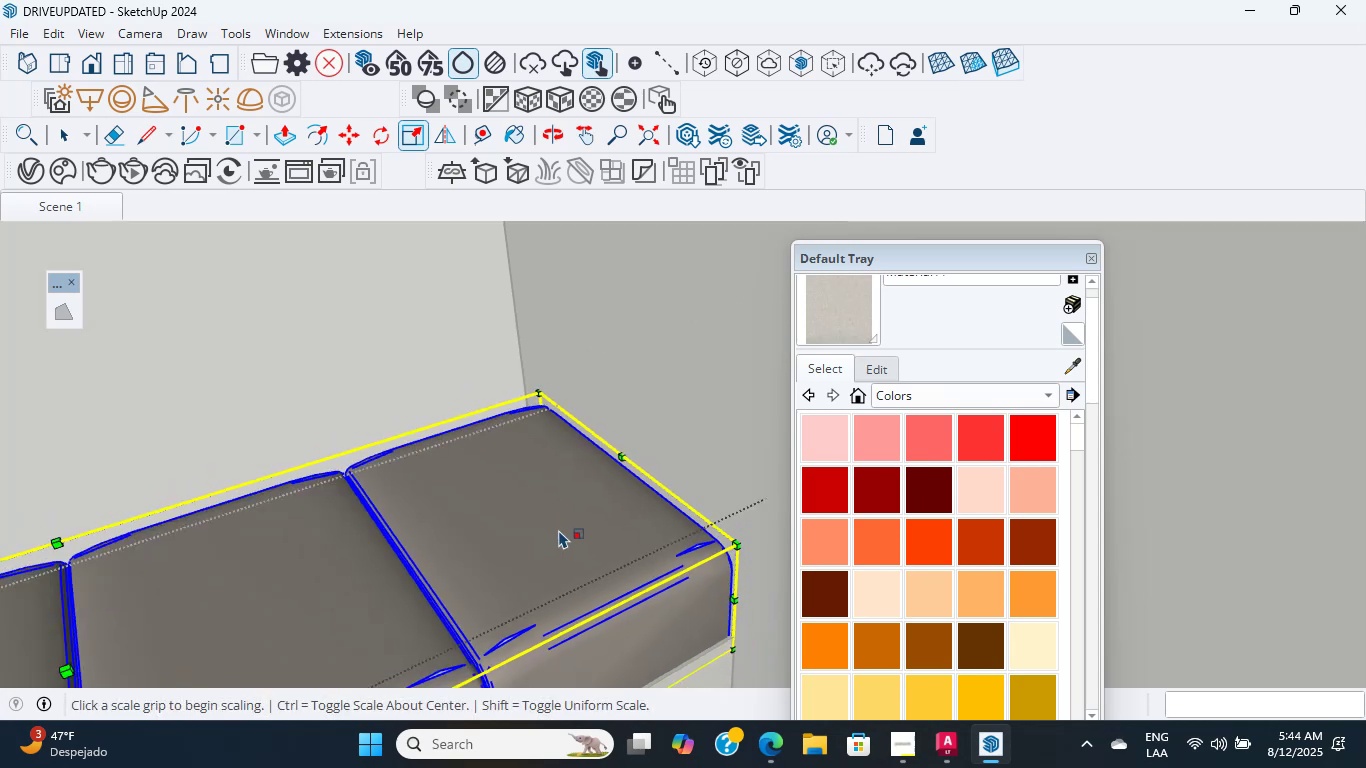 
hold_key(key=ShiftLeft, duration=0.56)
 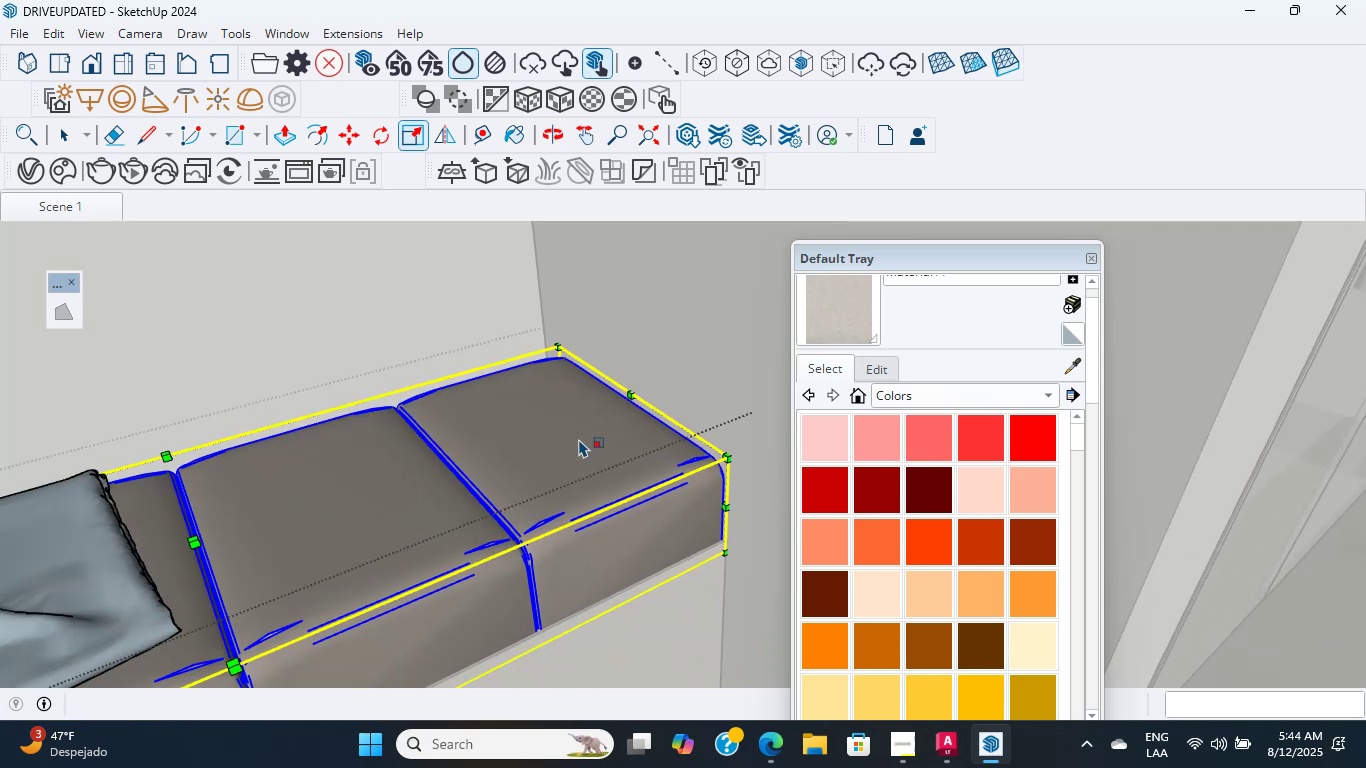 
scroll: coordinate [552, 445], scroll_direction: down, amount: 9.0
 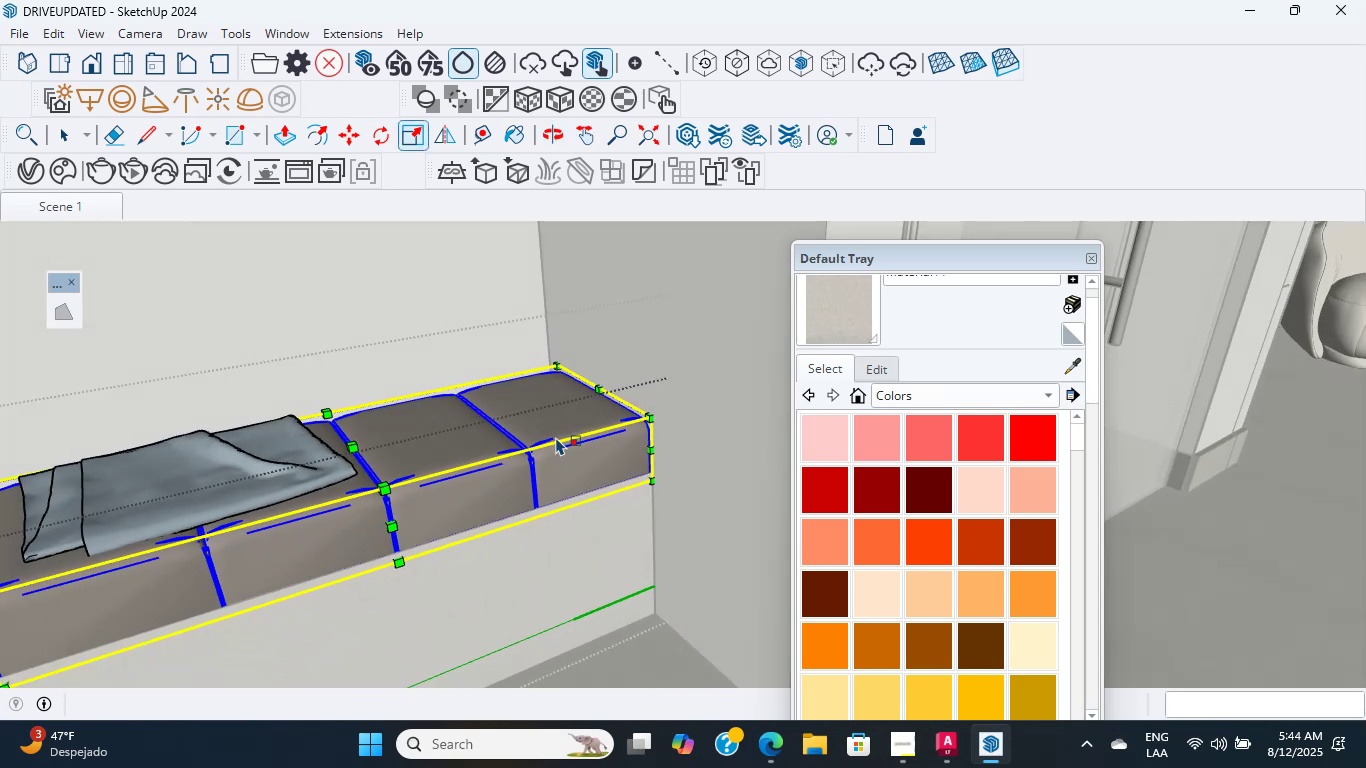 
scroll: coordinate [556, 437], scroll_direction: up, amount: 1.0
 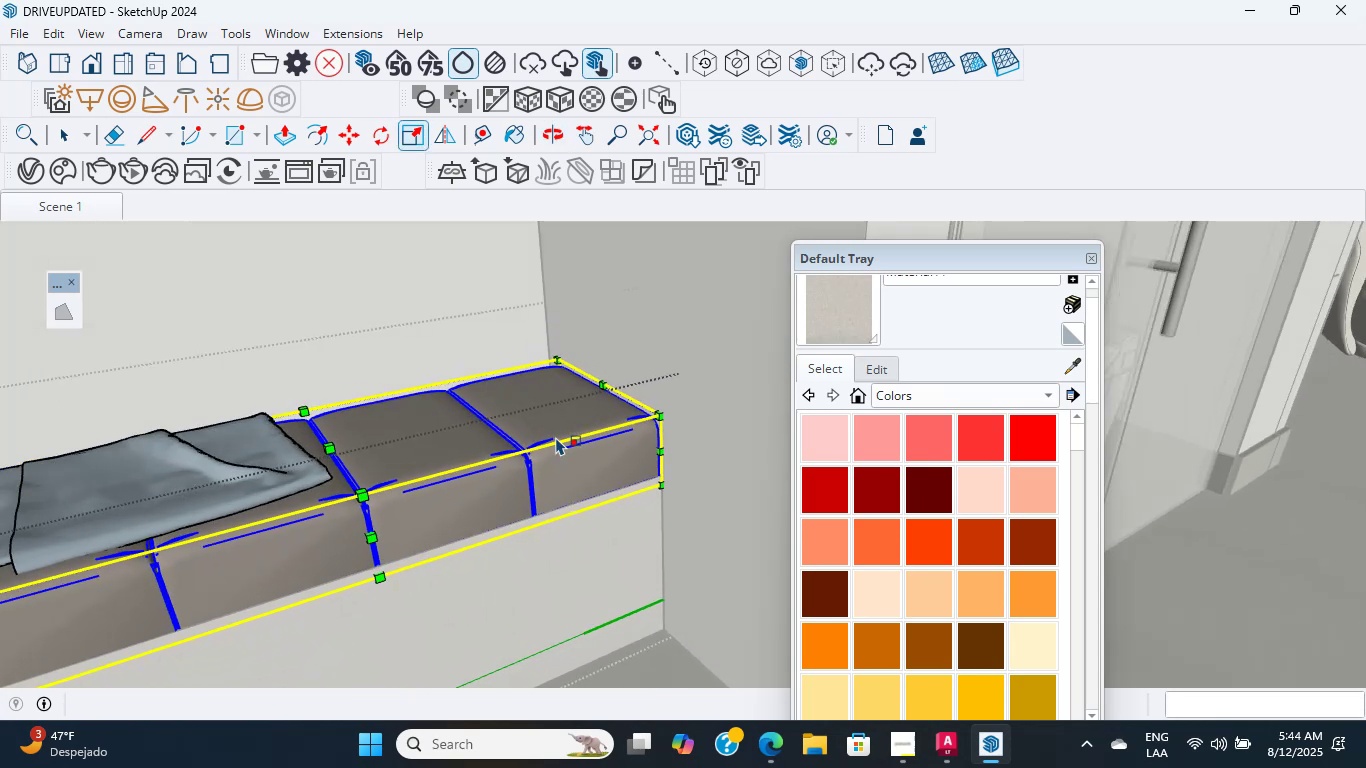 
key(Escape)
 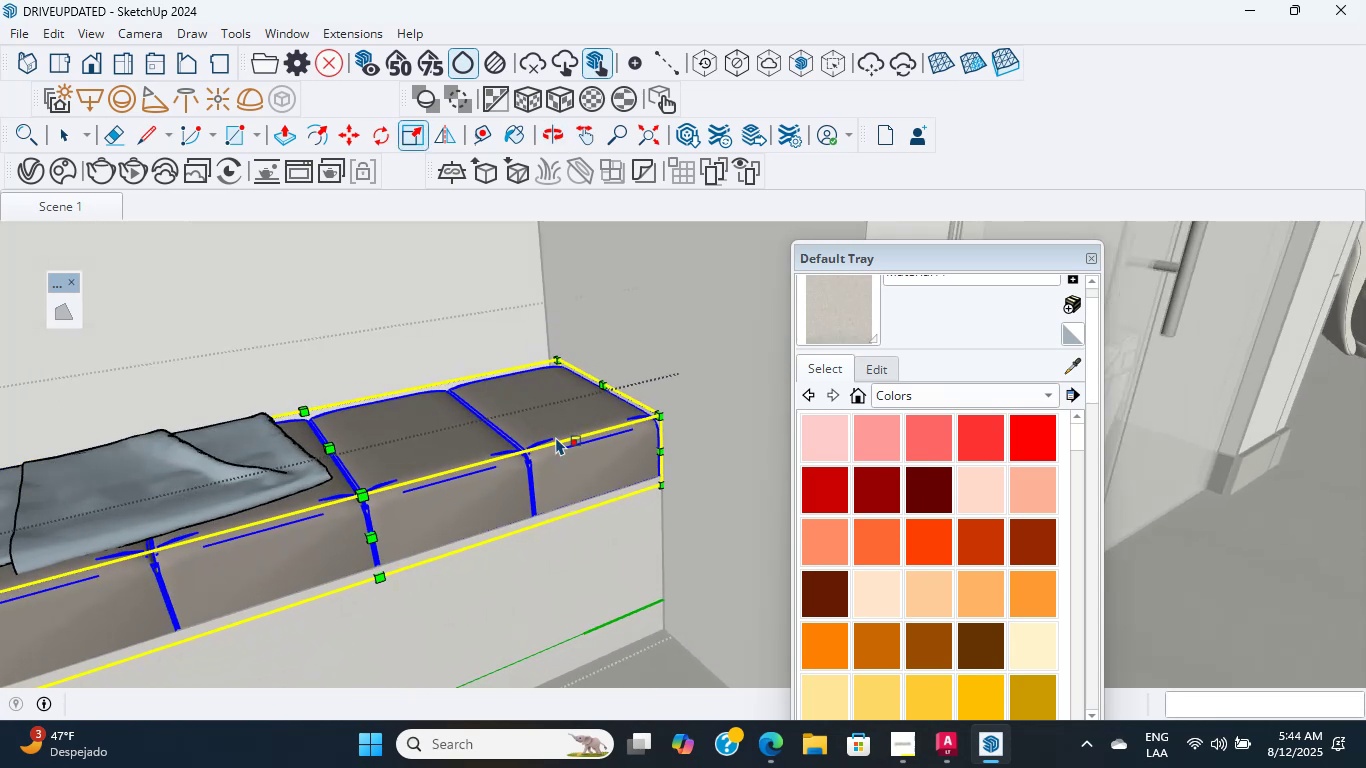 
scroll: coordinate [540, 506], scroll_direction: down, amount: 8.0
 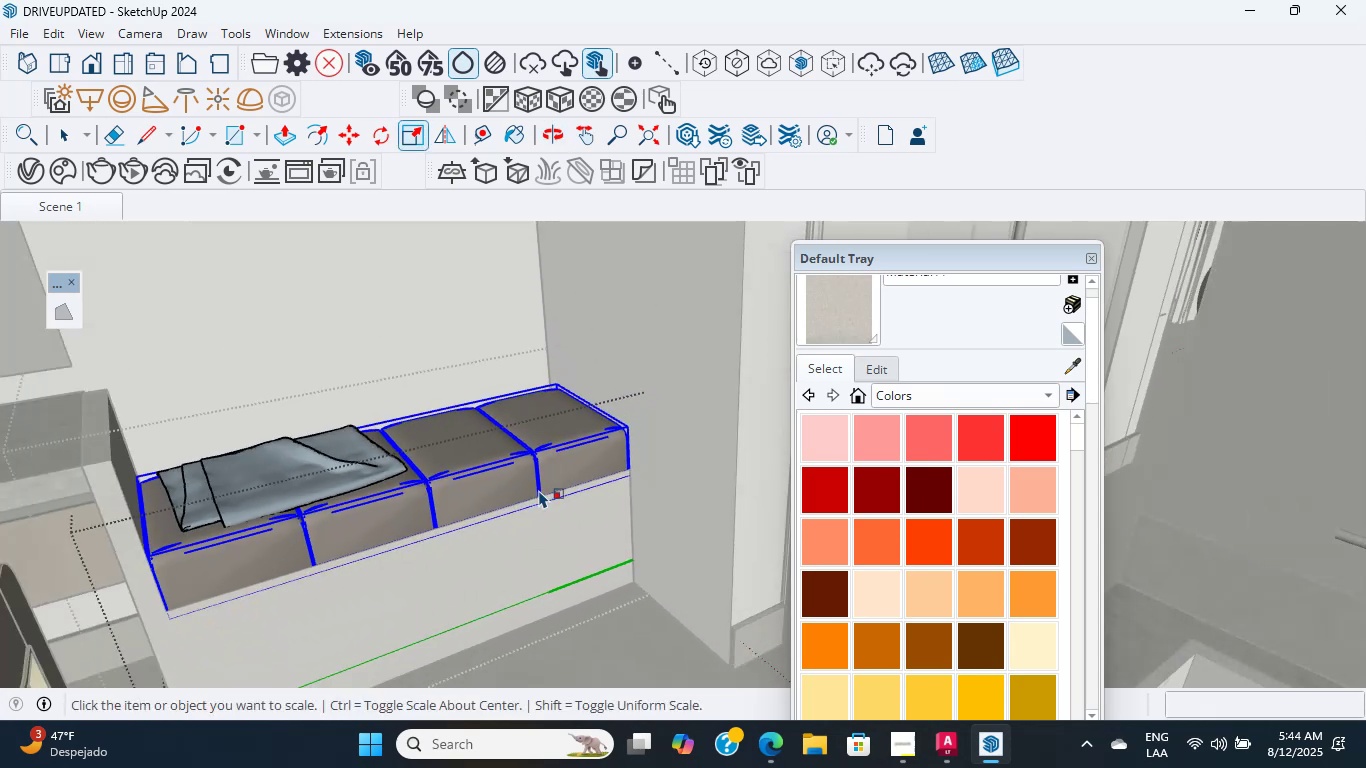 
key(Escape)
 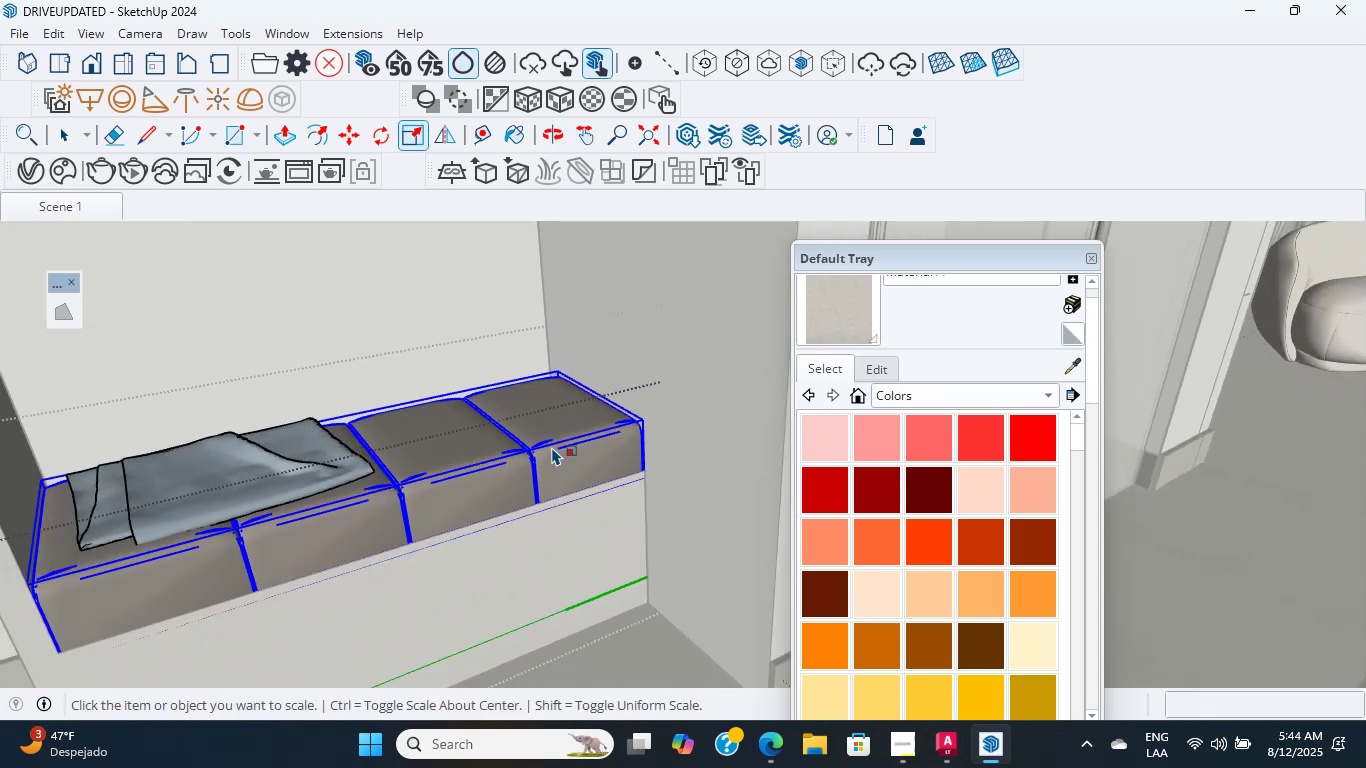 
key(Escape)
 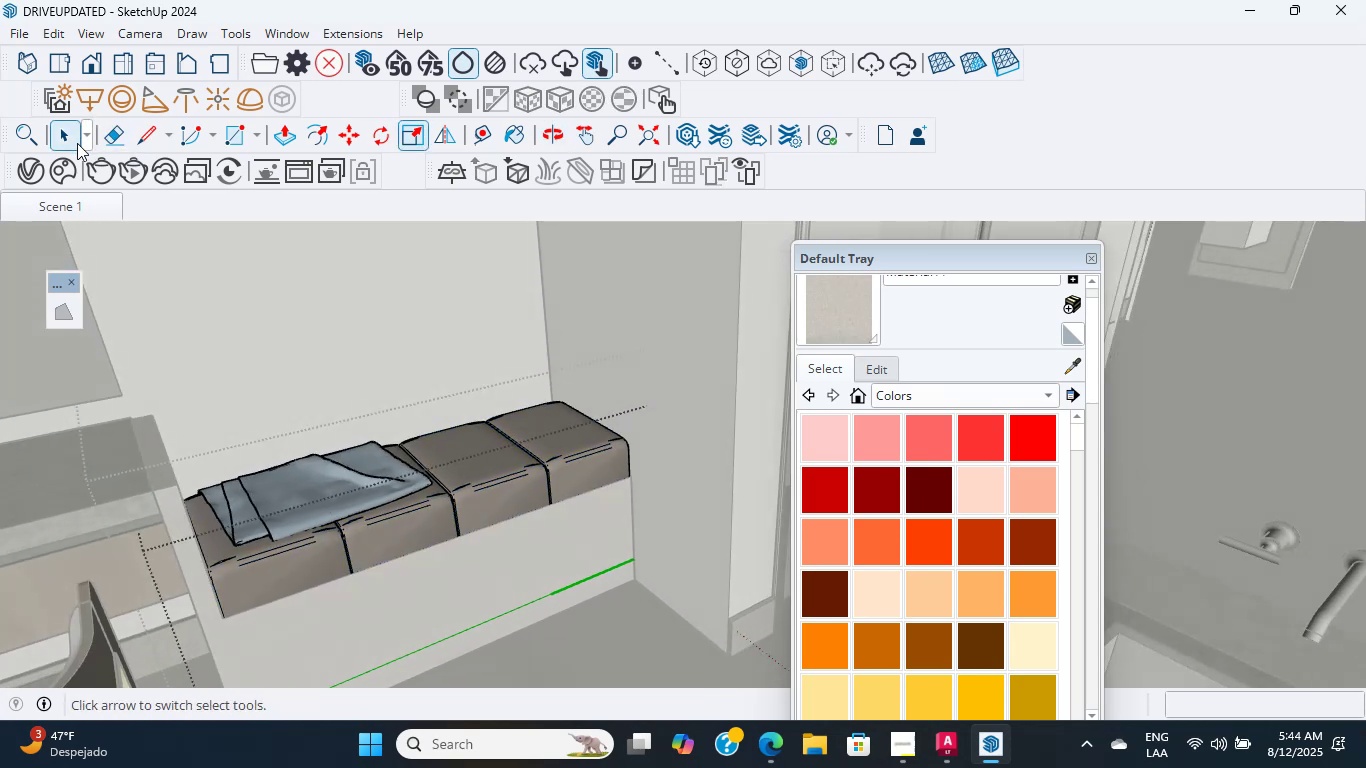 
left_click([414, 534])
 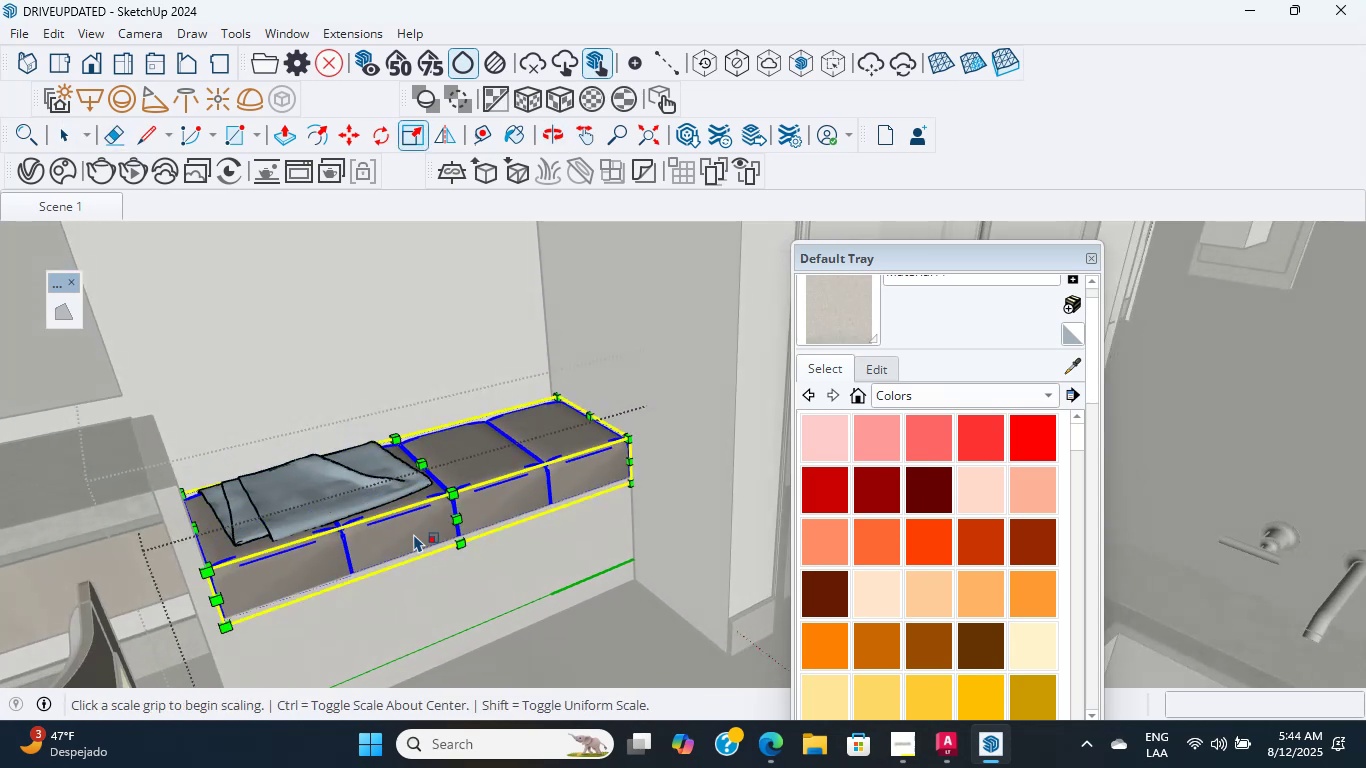 
scroll: coordinate [440, 531], scroll_direction: up, amount: 7.0
 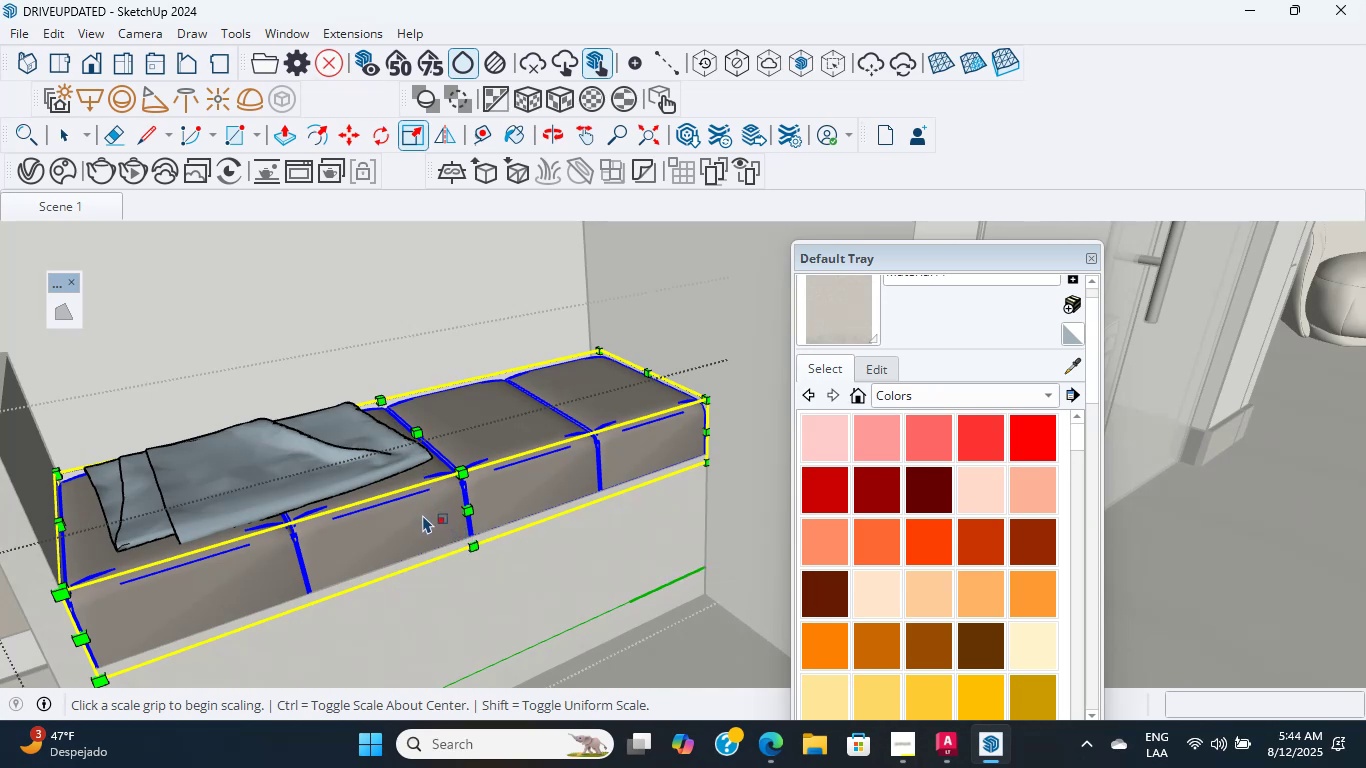 
left_click([423, 508])
 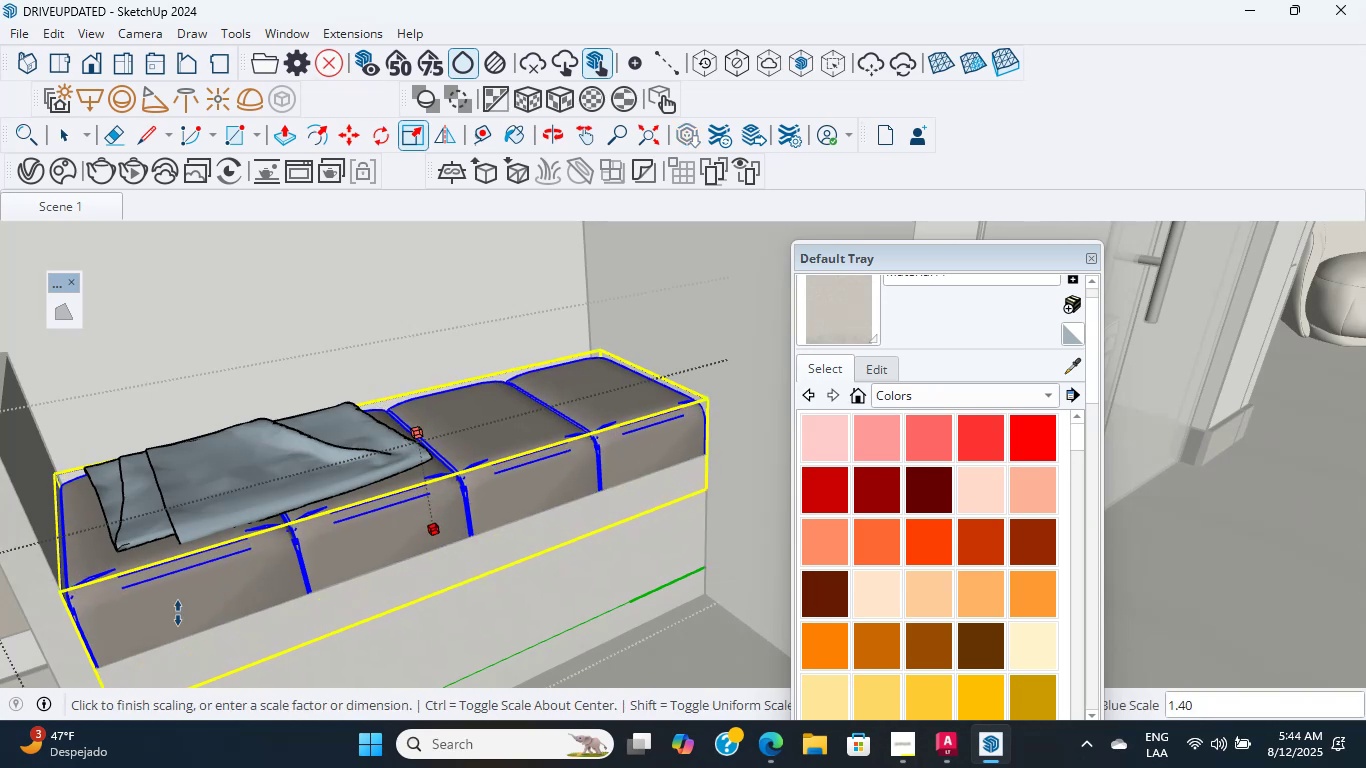 
left_click([99, 670])
 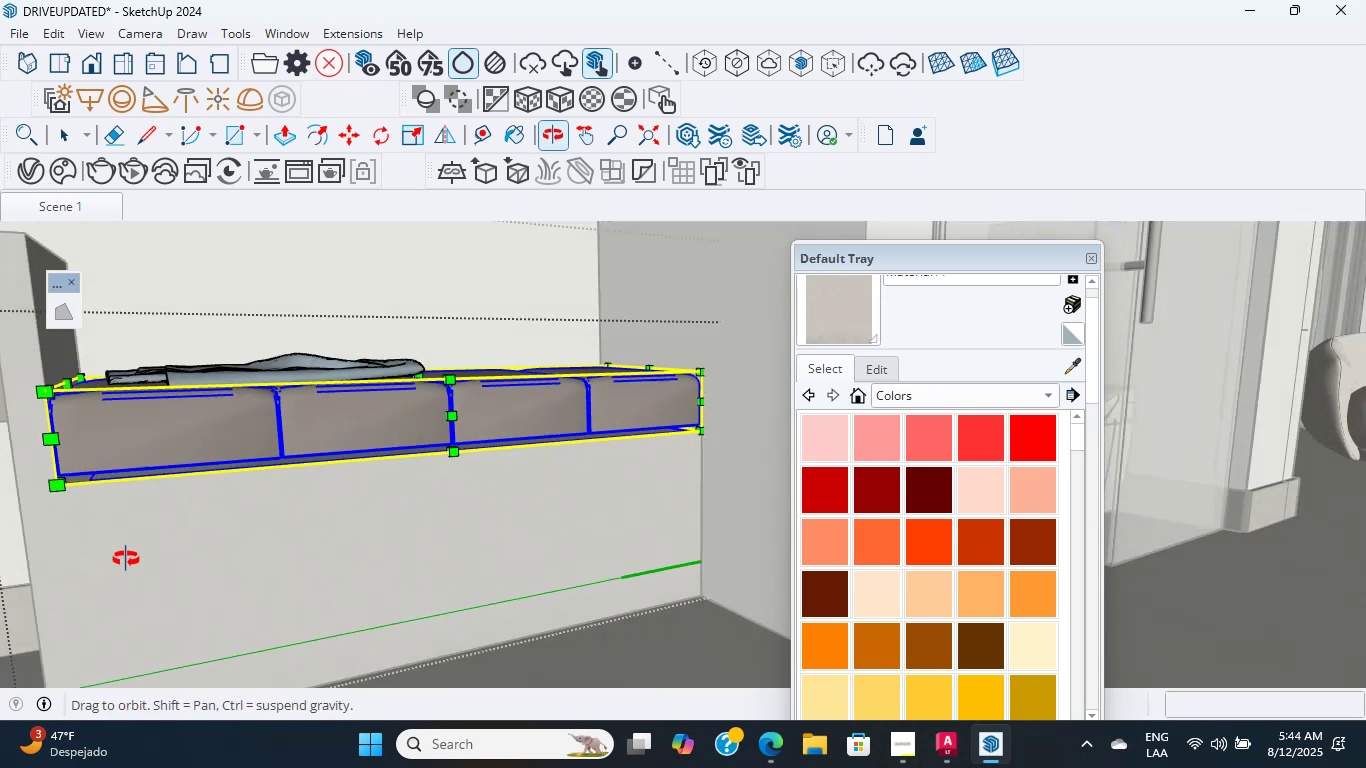 
scroll: coordinate [413, 434], scroll_direction: up, amount: 11.0
 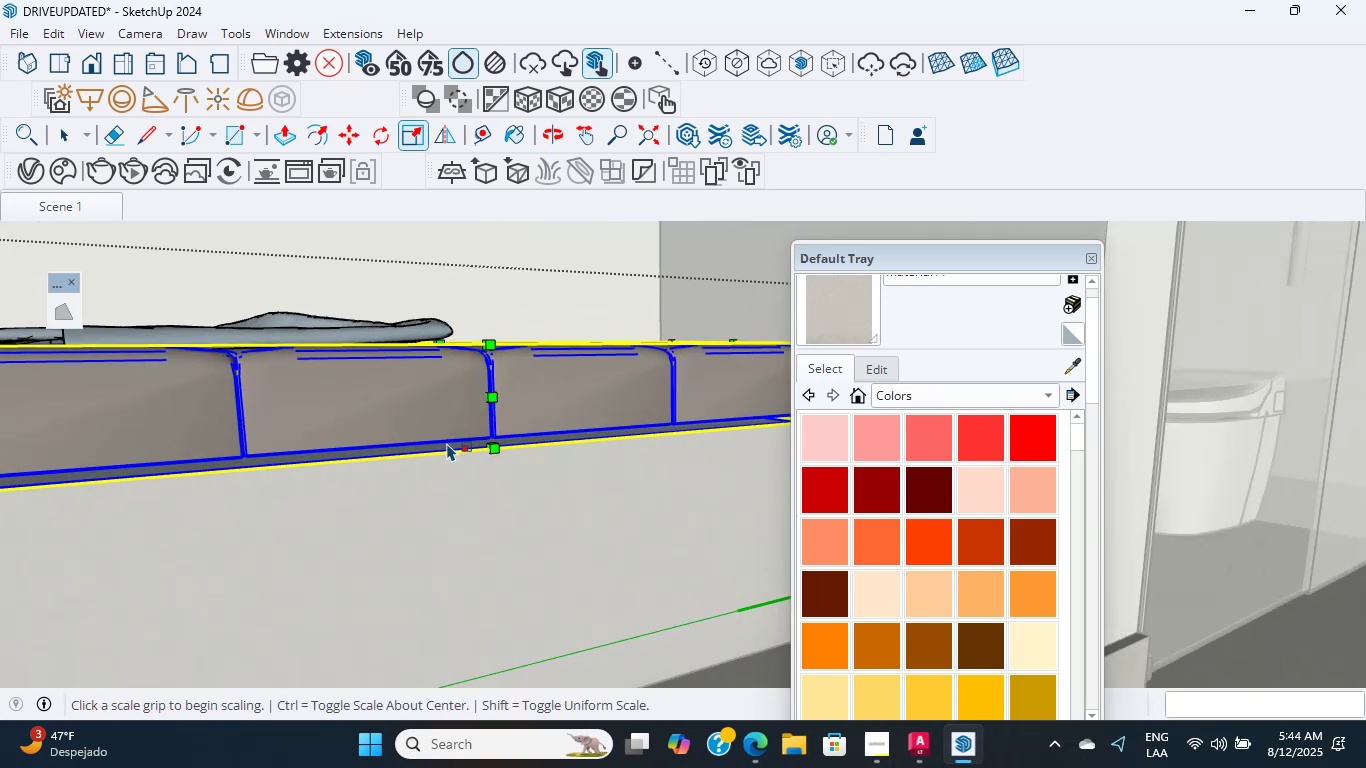 
left_click([447, 436])
 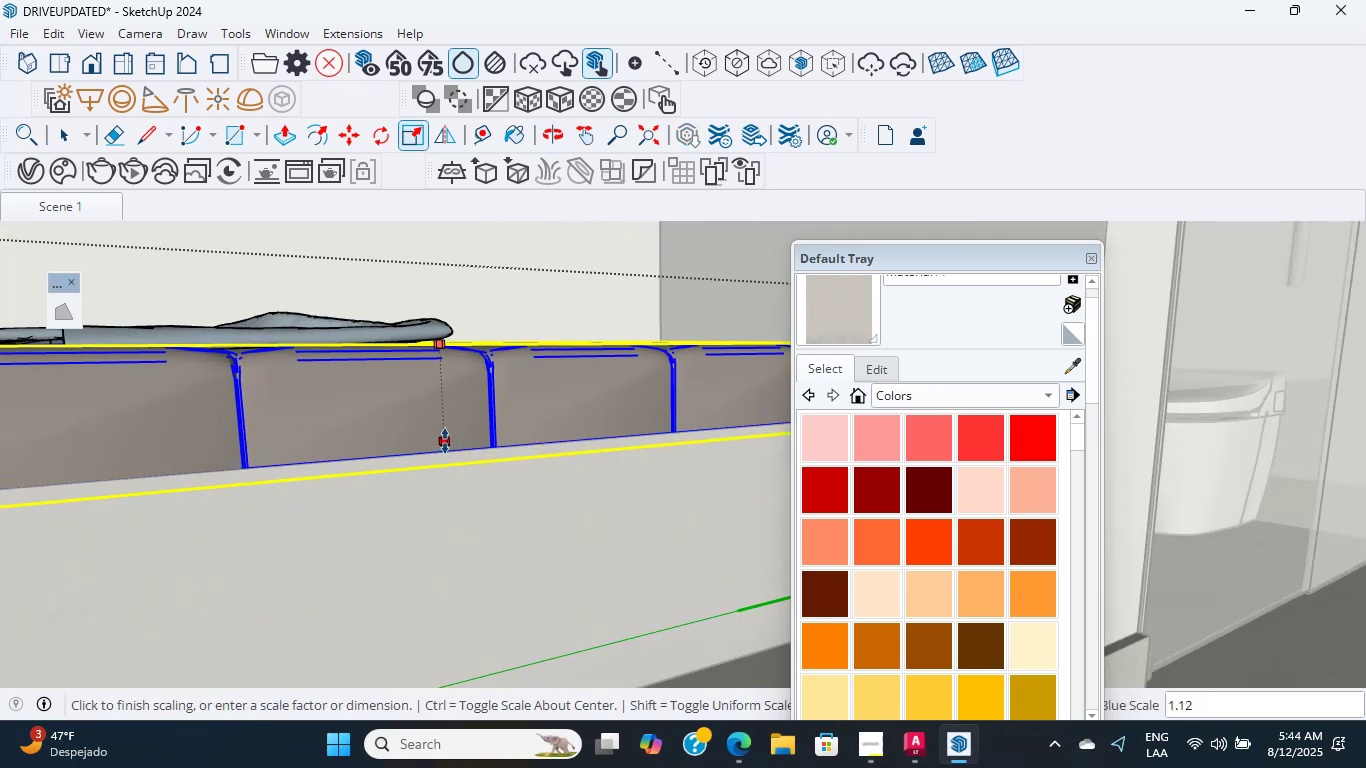 
left_click([445, 441])
 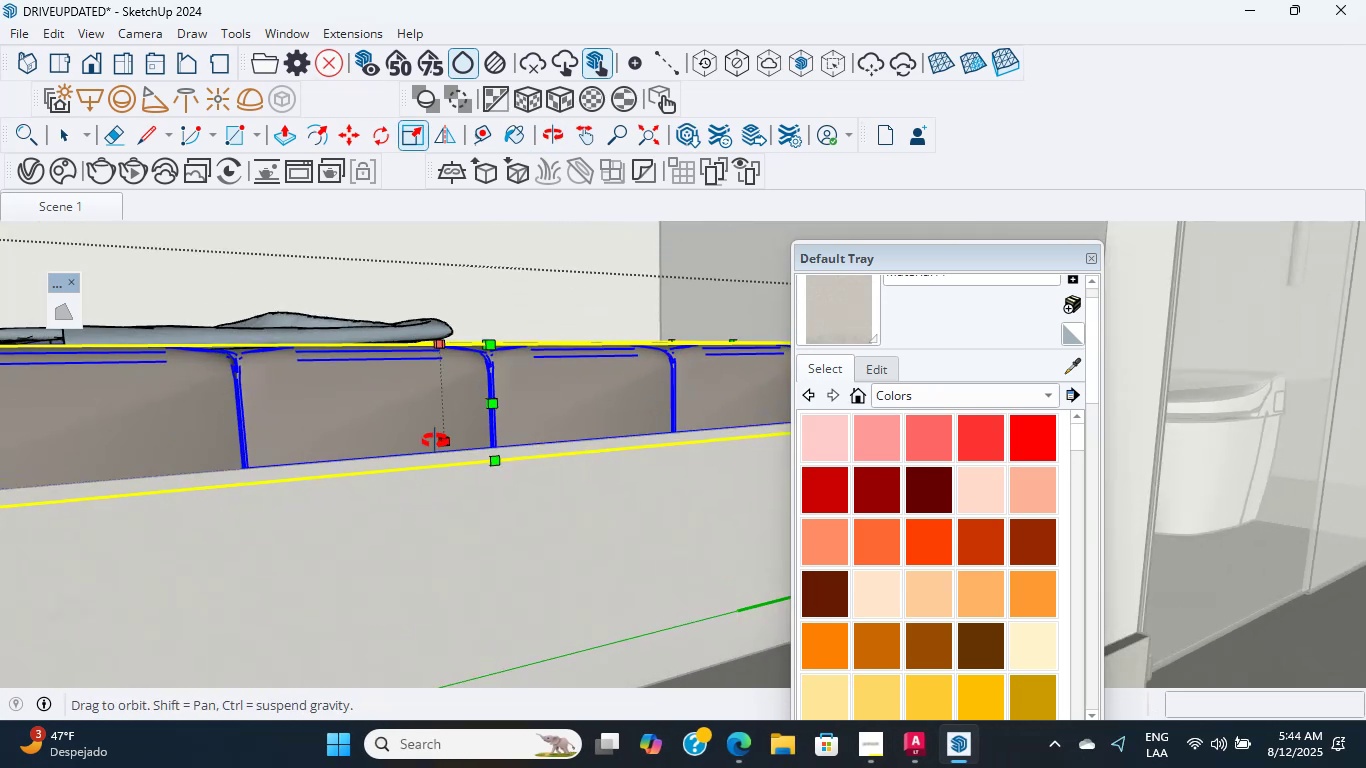 
key(Escape)
 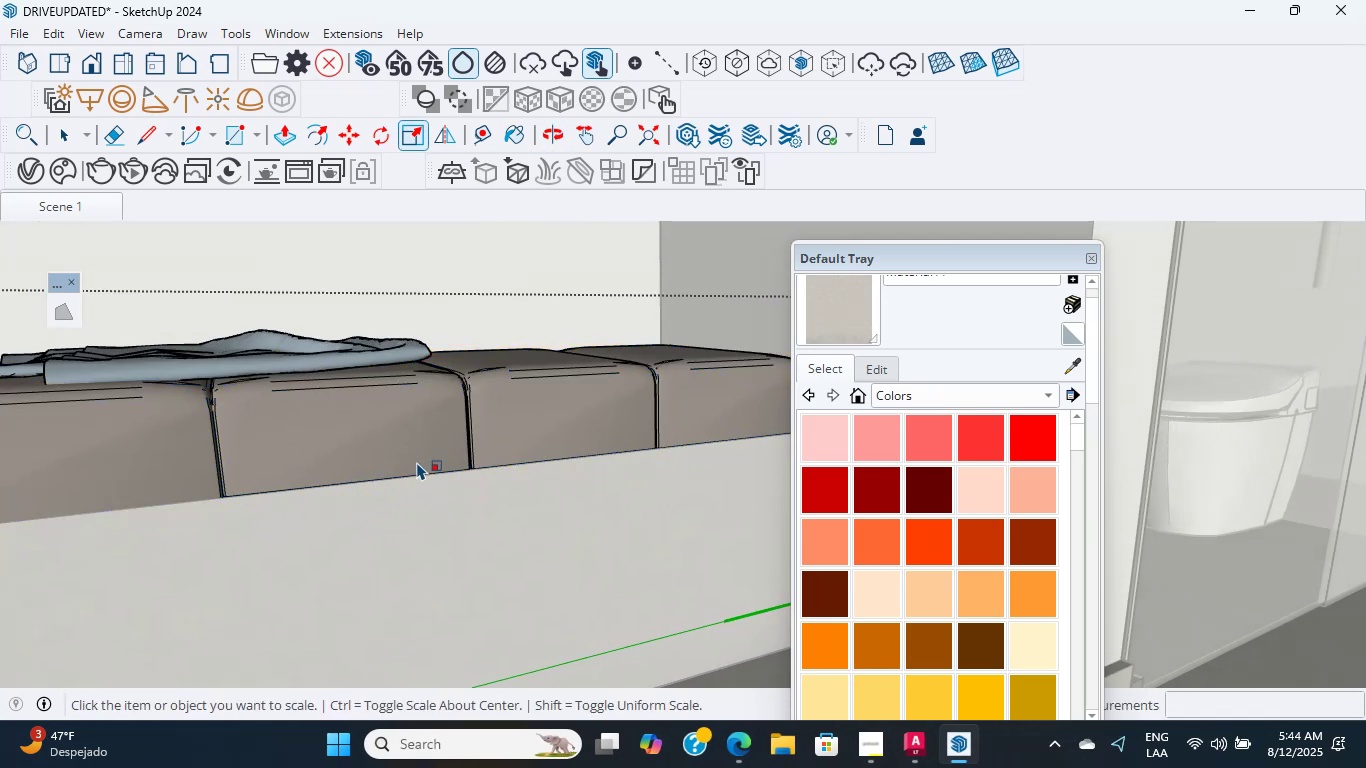 
key(Escape)
 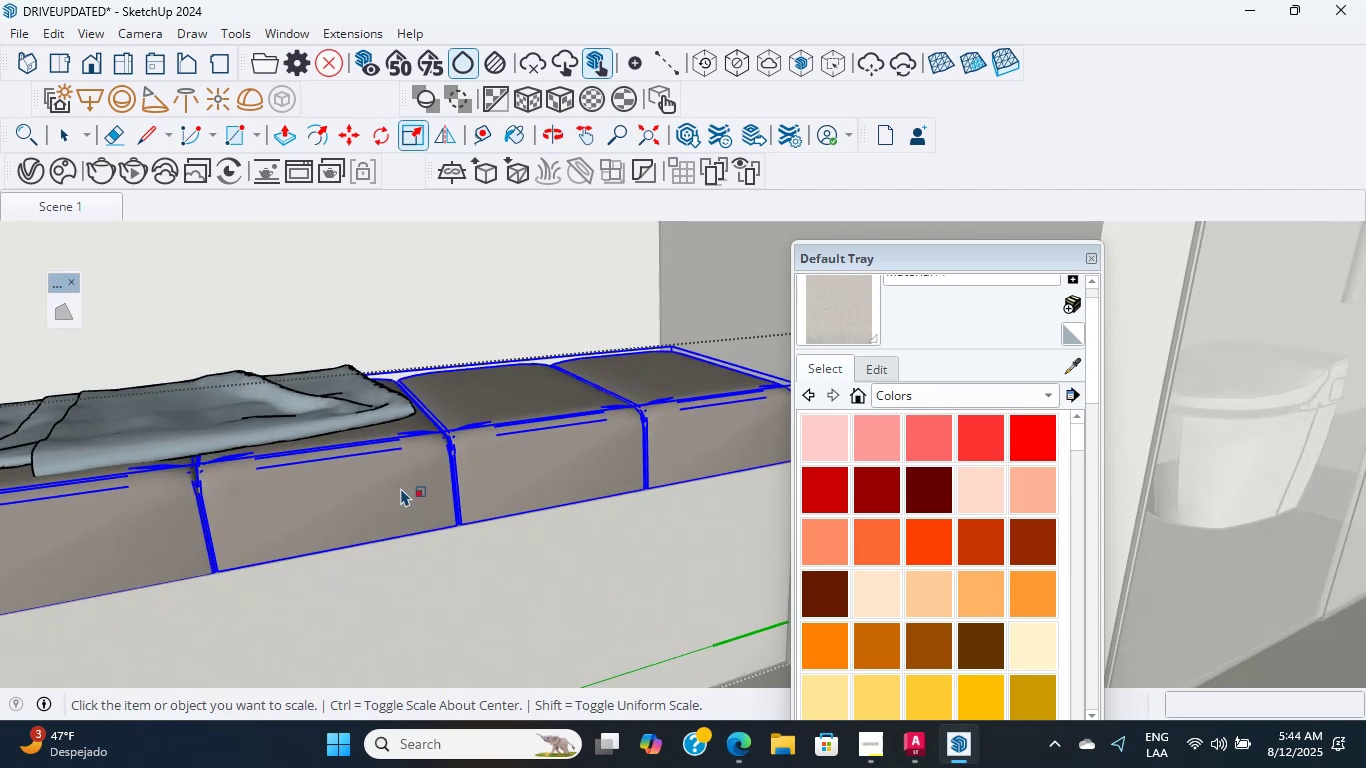 
key(Escape)
 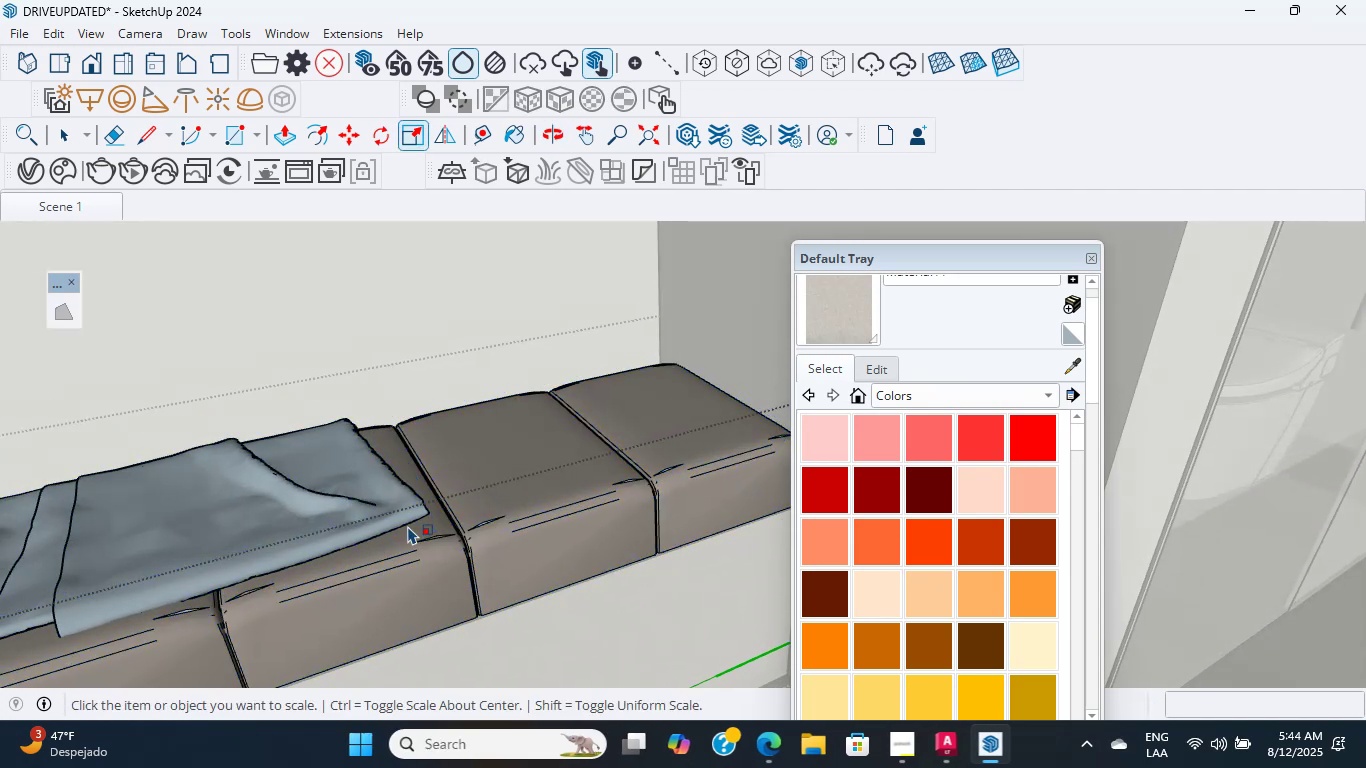 
scroll: coordinate [408, 520], scroll_direction: down, amount: 4.0
 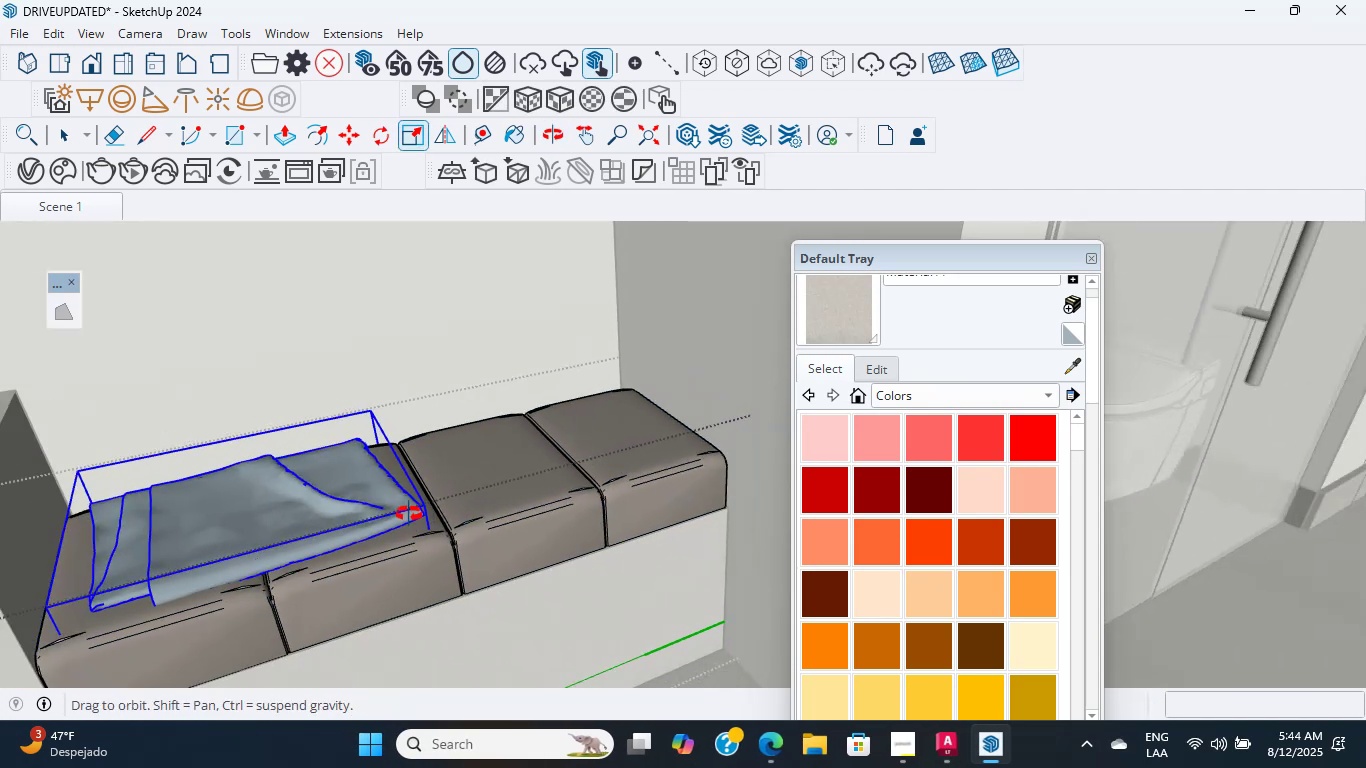 
key(Escape)
 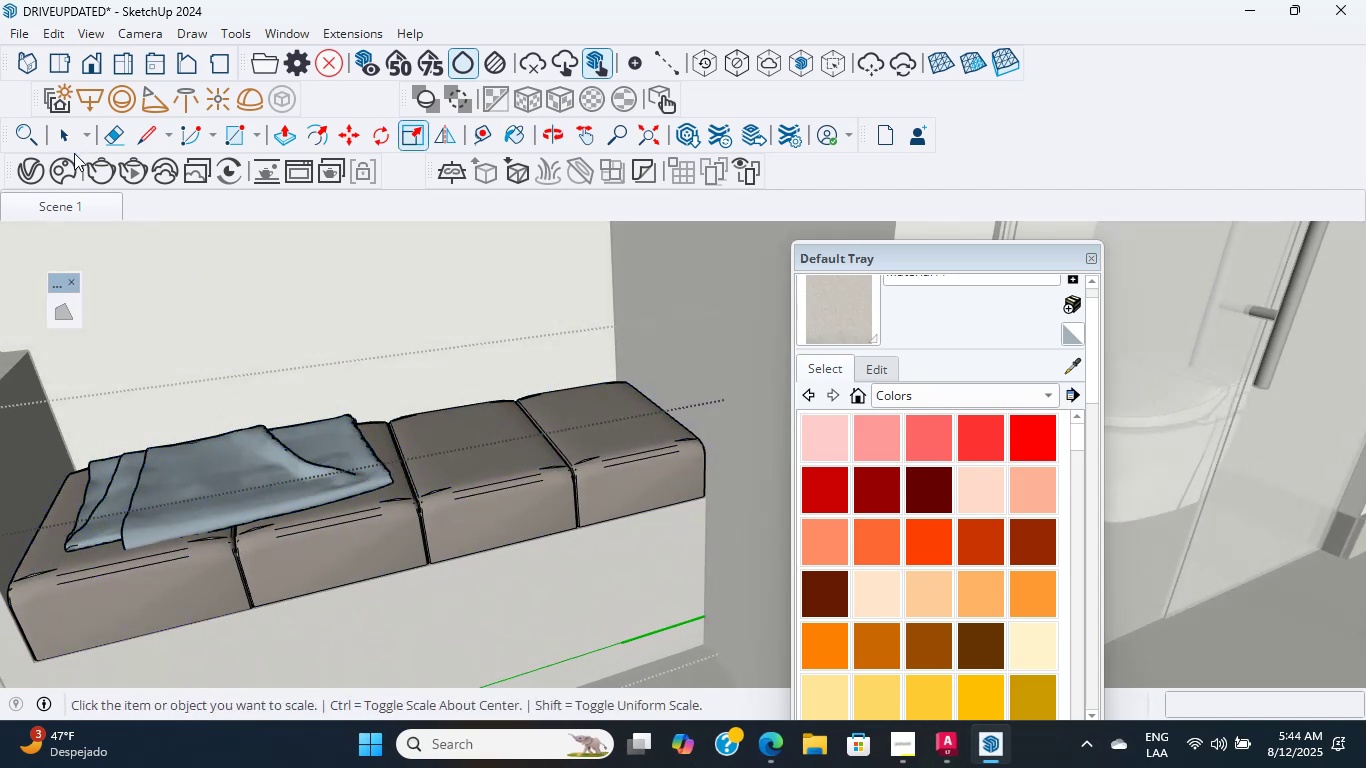 
left_click([71, 130])
 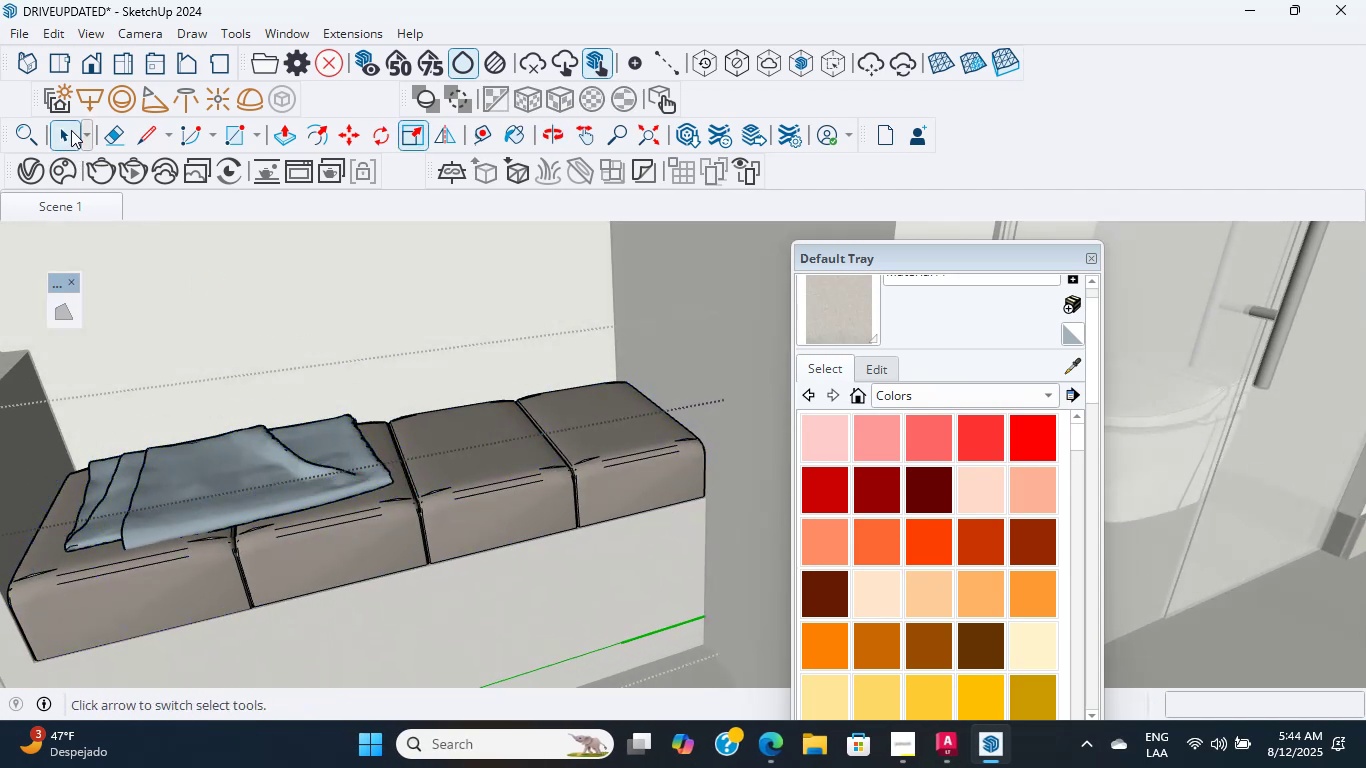 
key(Escape)
 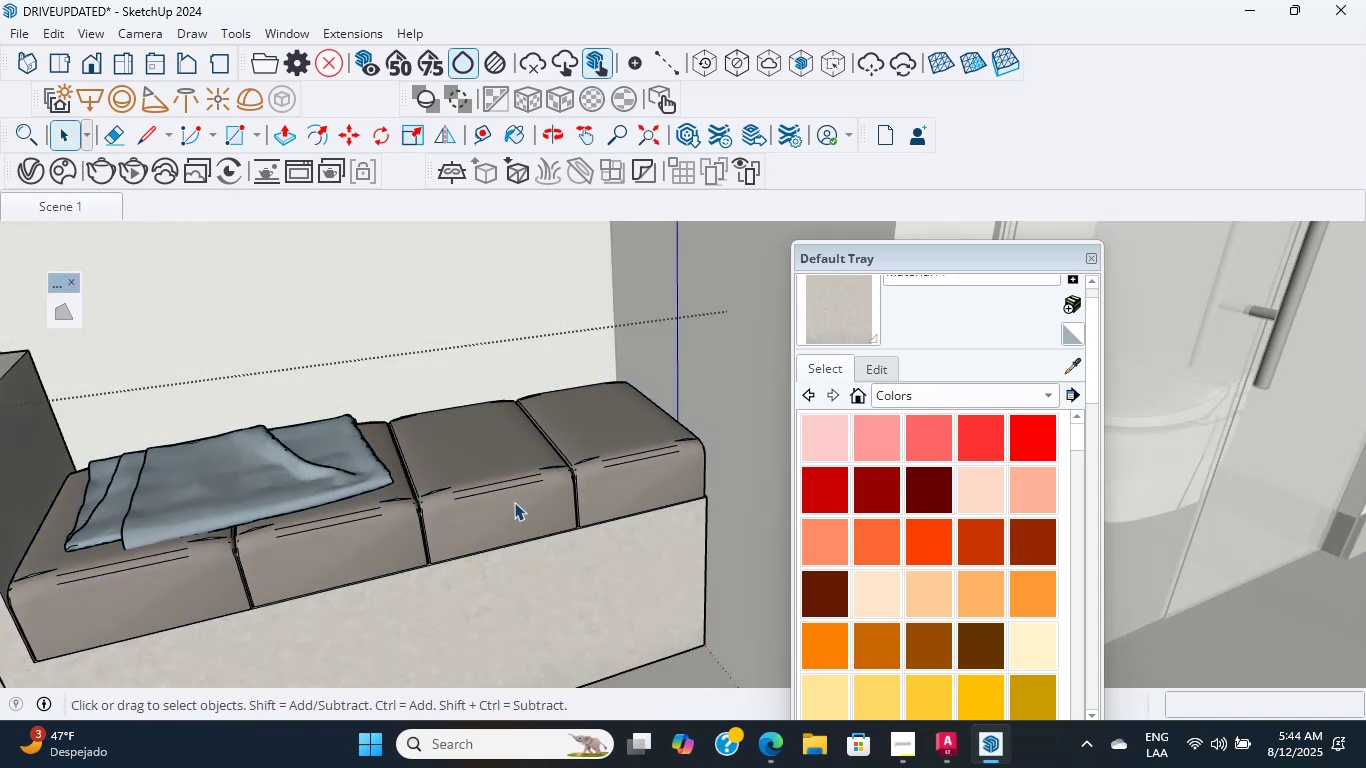 
key(Escape)
 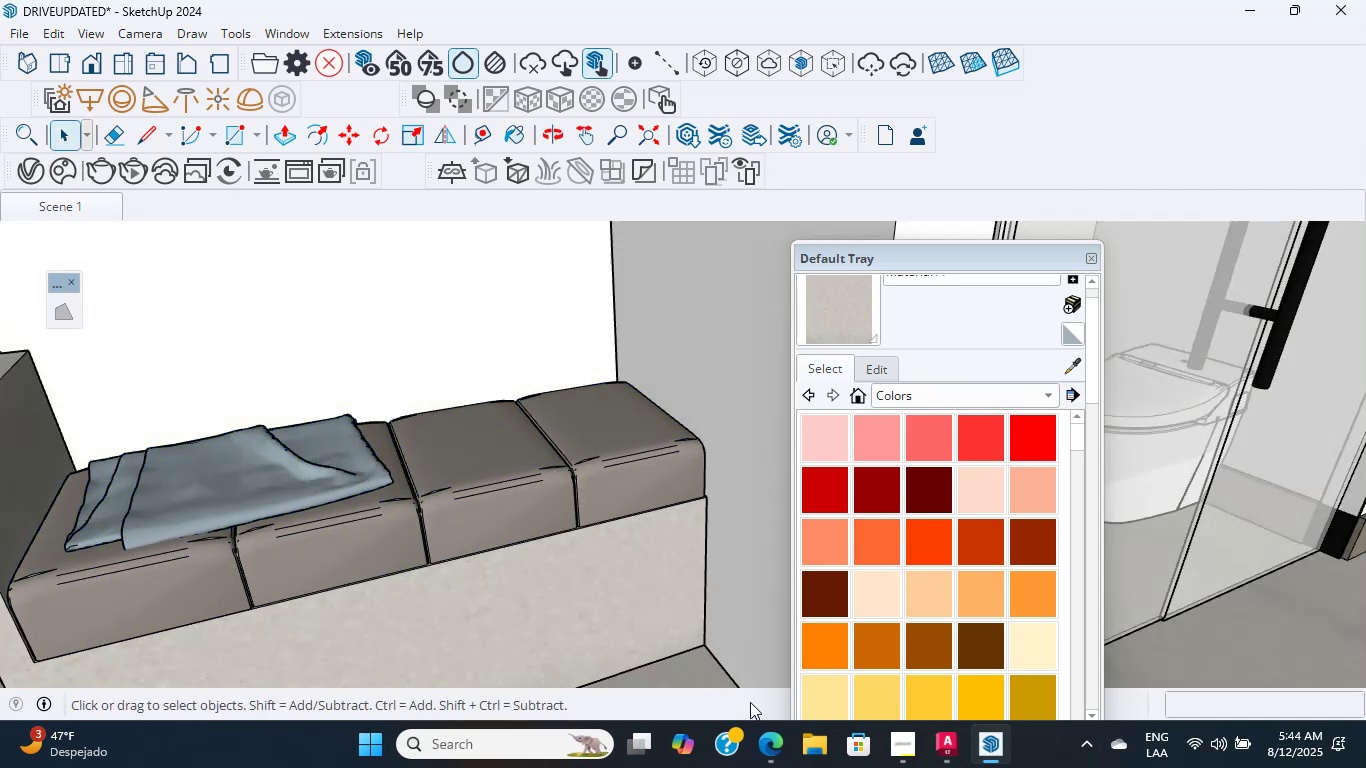 
key(Escape)
 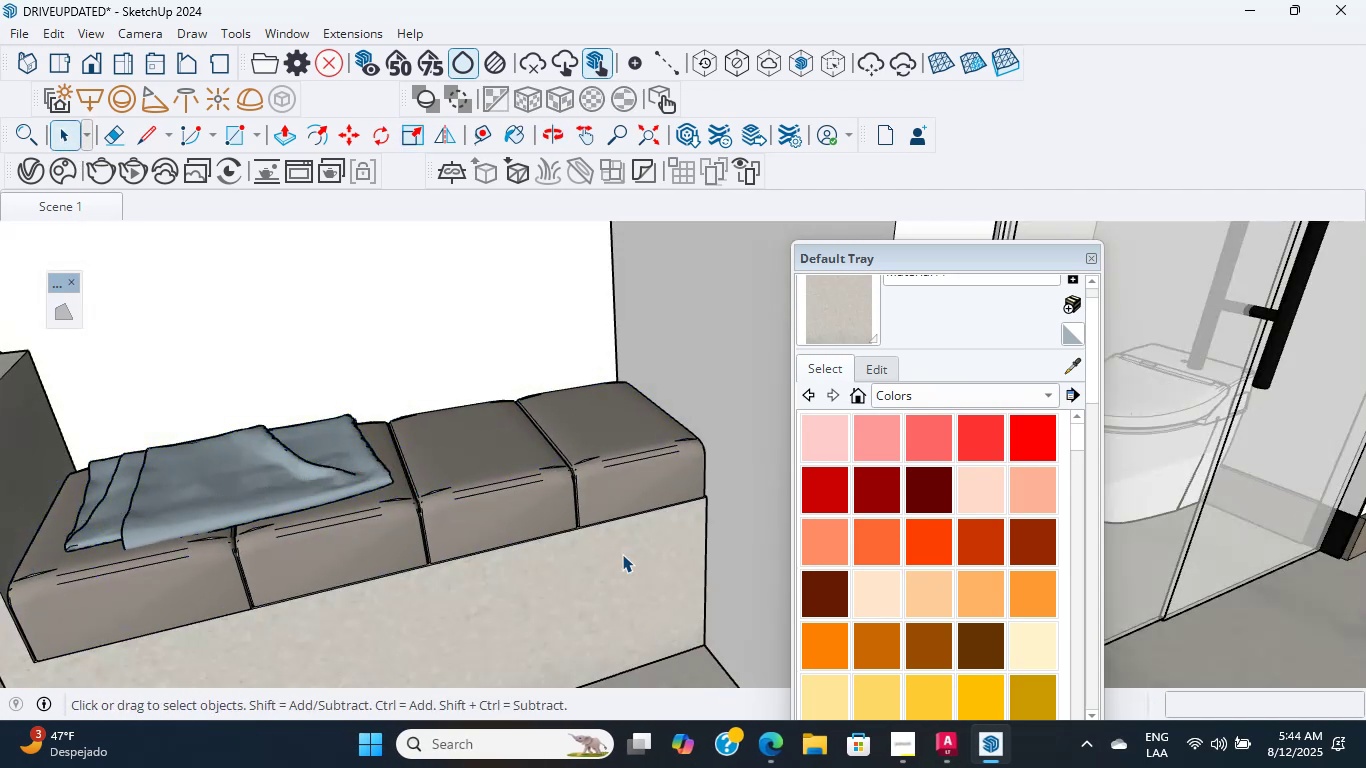 
scroll: coordinate [621, 547], scroll_direction: down, amount: 1.0
 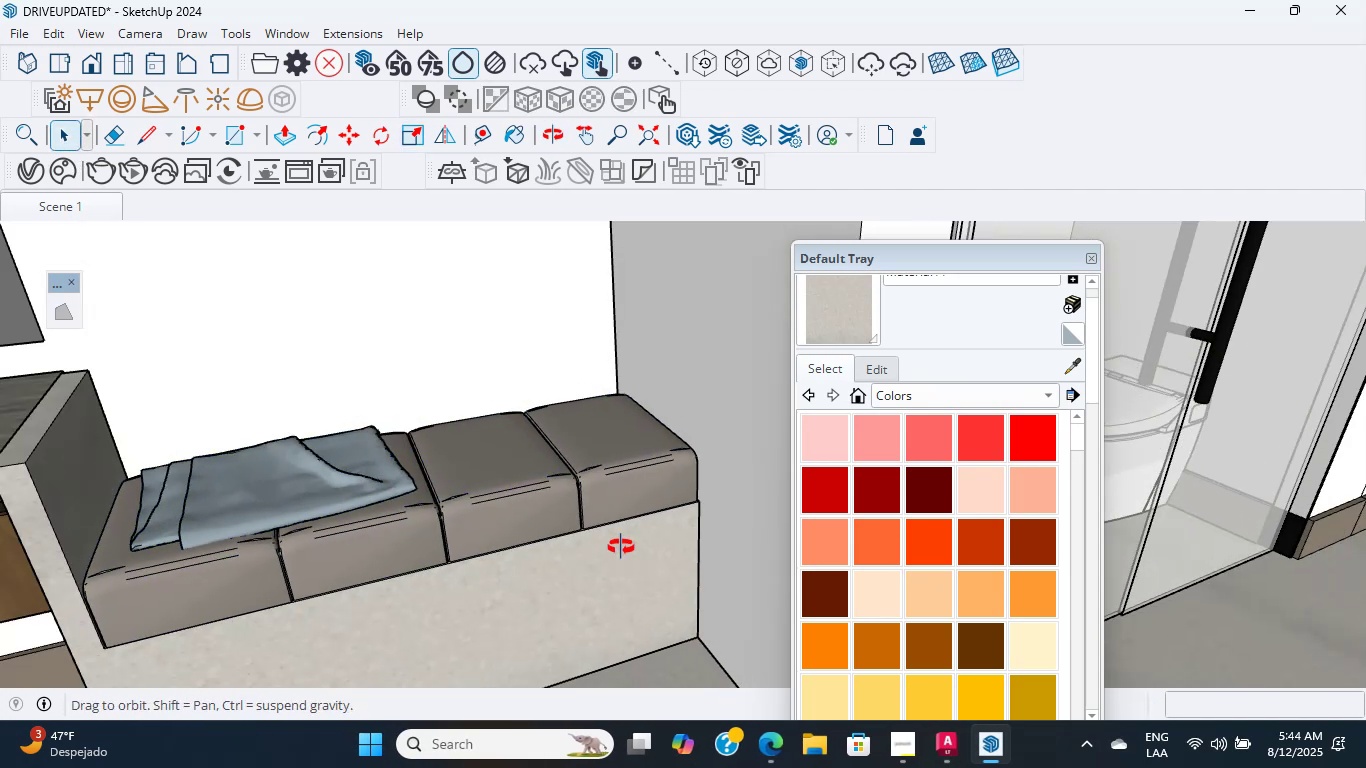 
hold_key(key=ShiftLeft, duration=0.75)
 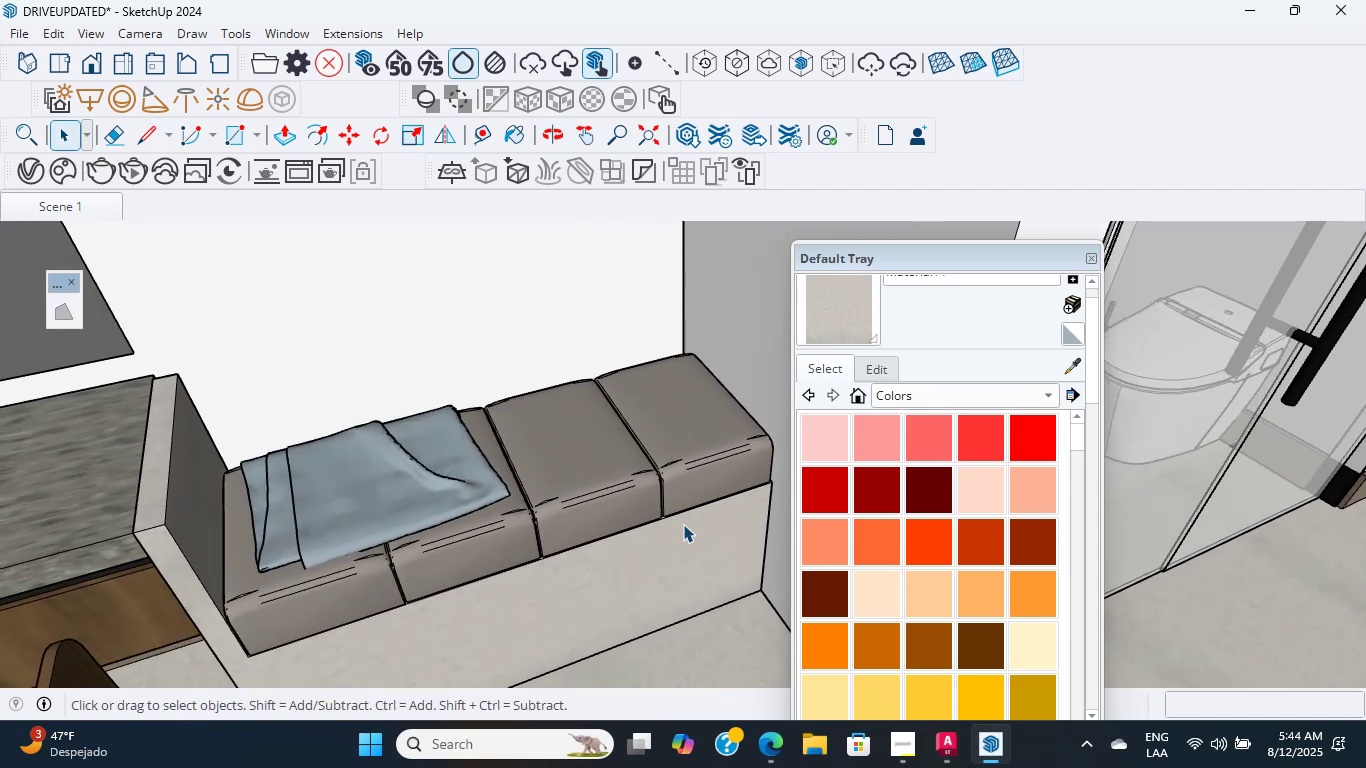 
scroll: coordinate [612, 551], scroll_direction: down, amount: 7.0
 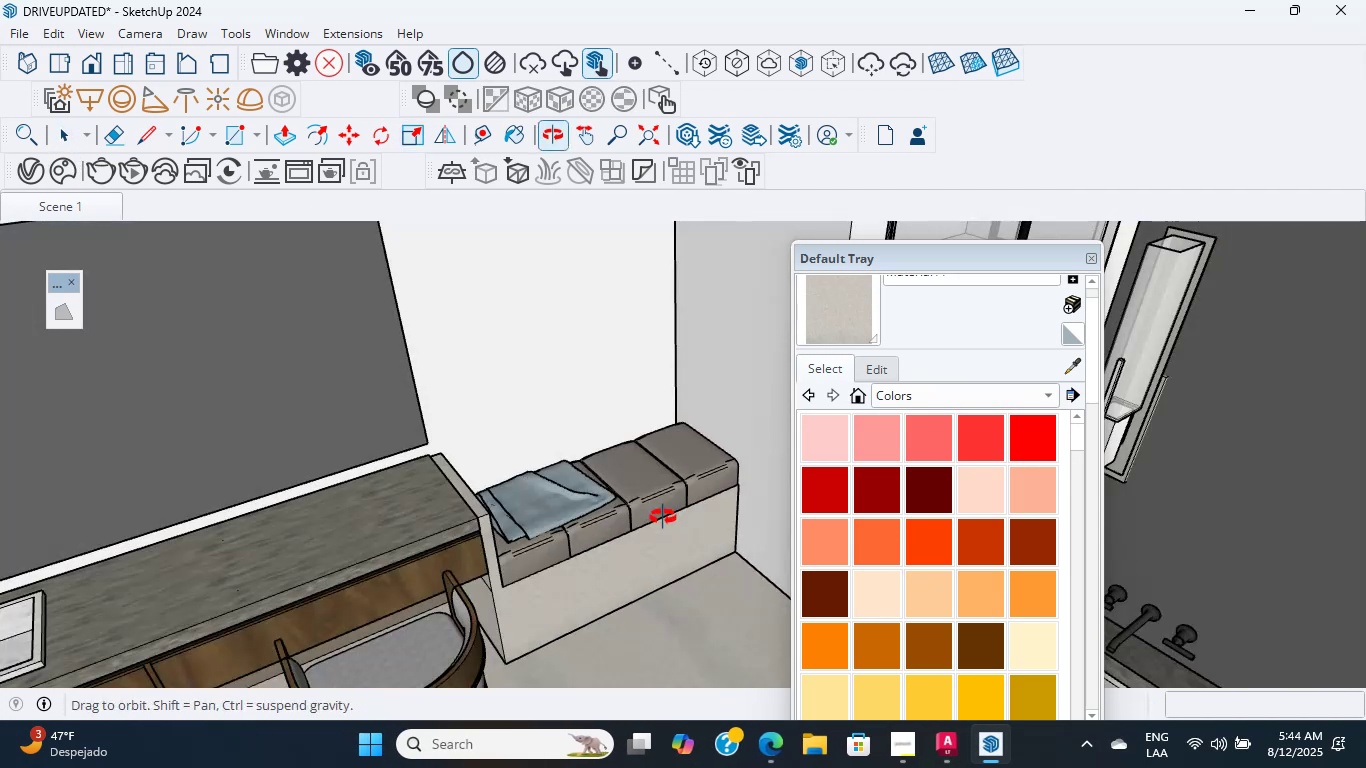 
scroll: coordinate [628, 454], scroll_direction: up, amount: 5.0
 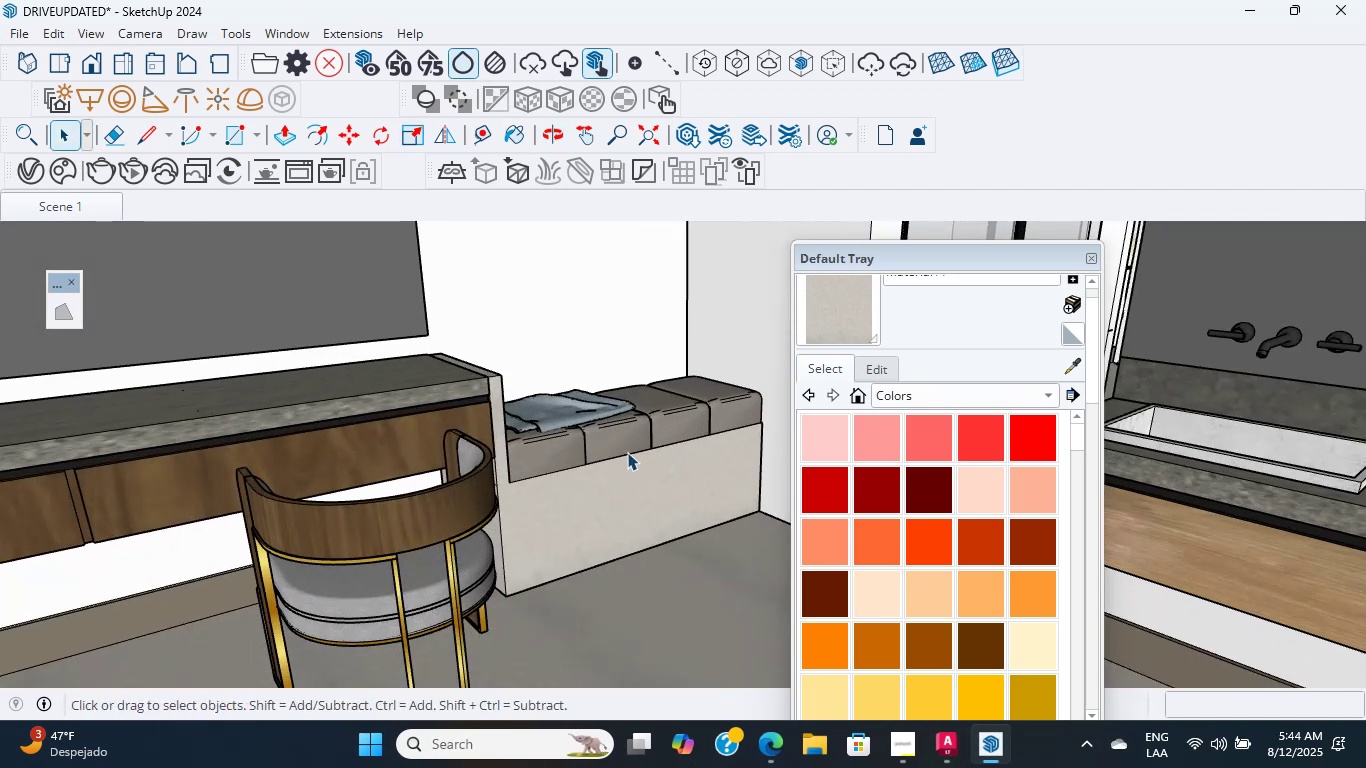 
hold_key(key=ShiftLeft, duration=0.35)
 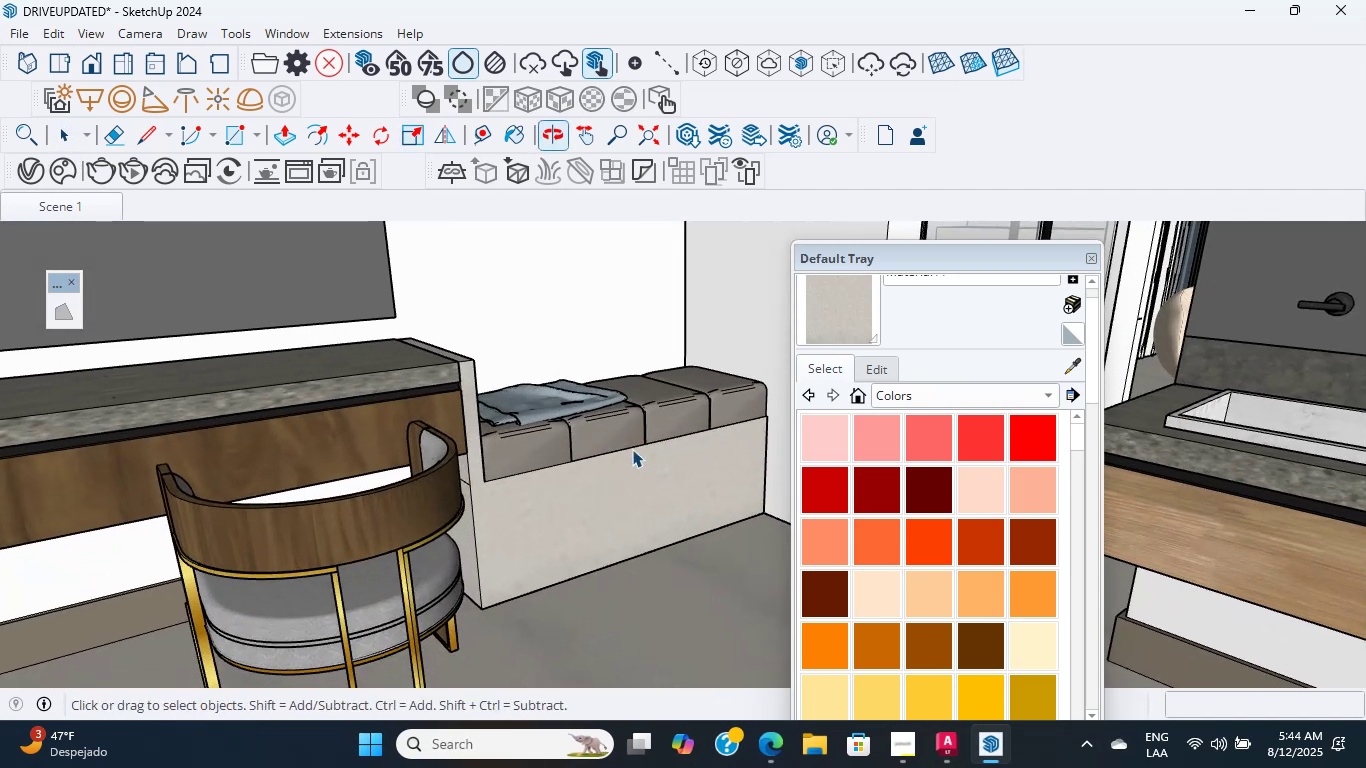 
scroll: coordinate [644, 457], scroll_direction: up, amount: 1.0
 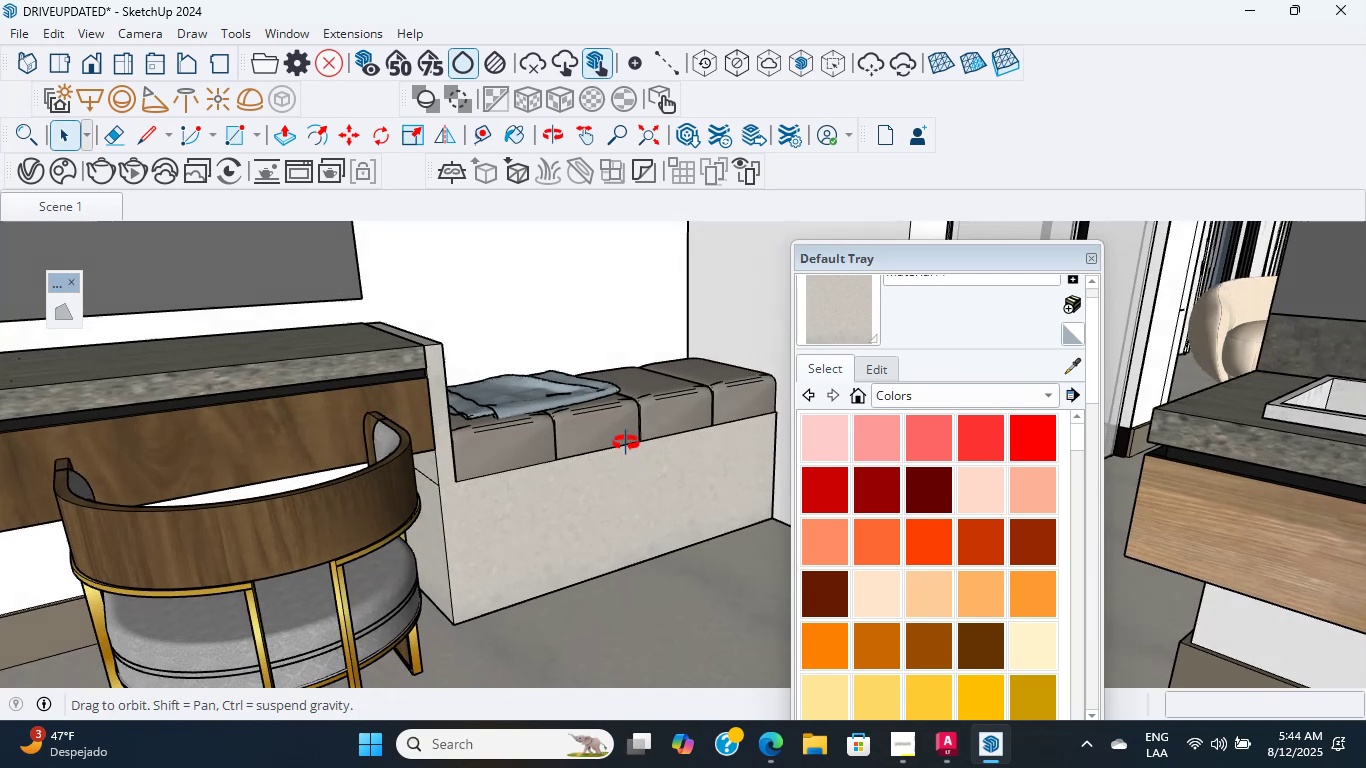 
key(Control+S)
 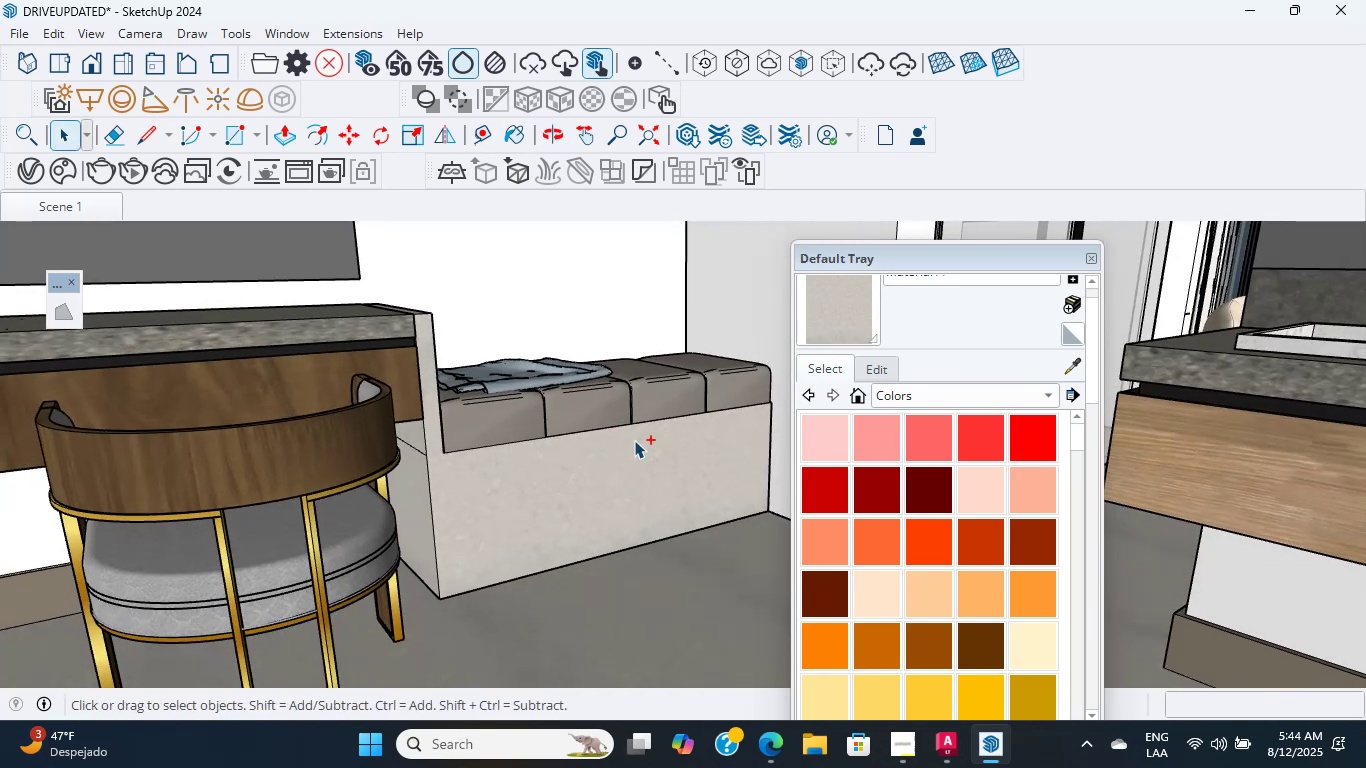 
scroll: coordinate [625, 431], scroll_direction: up, amount: 4.0
 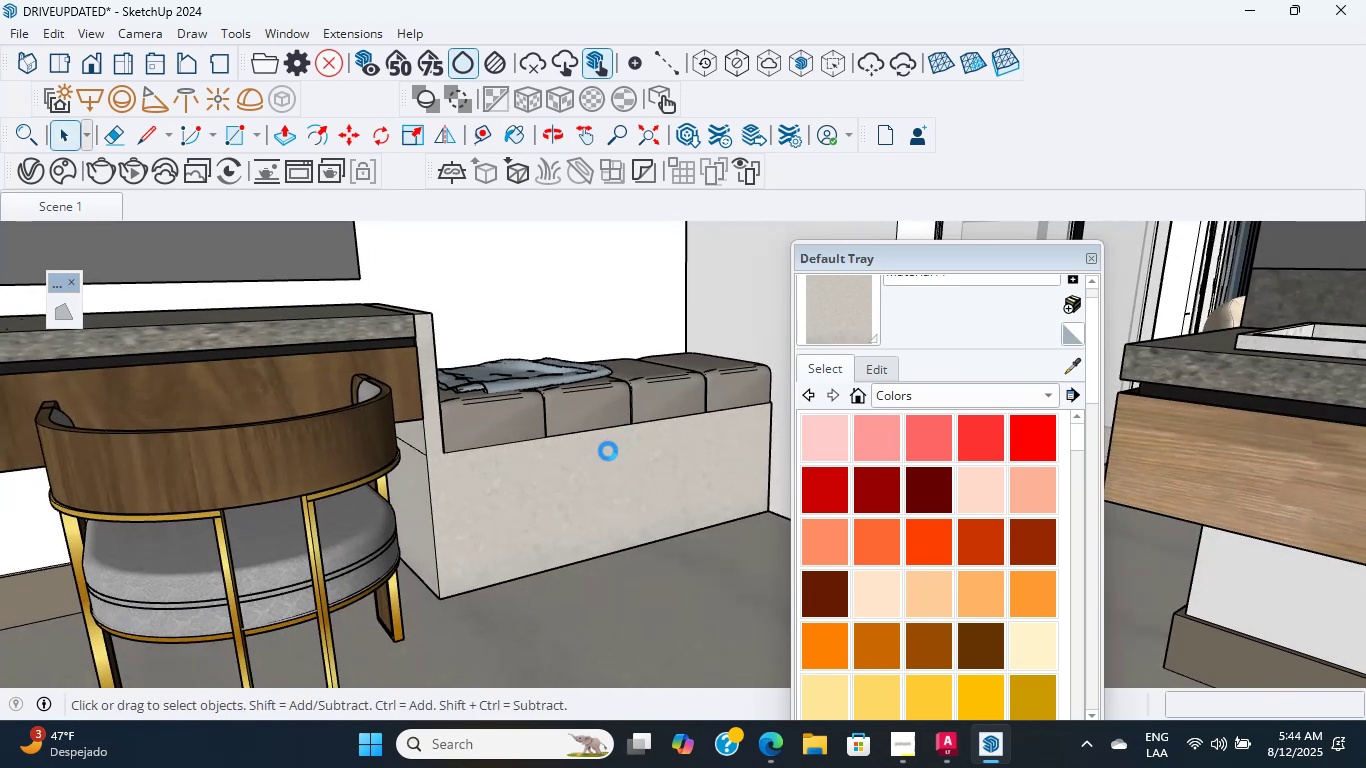 
hold_key(key=ShiftLeft, duration=0.43)
 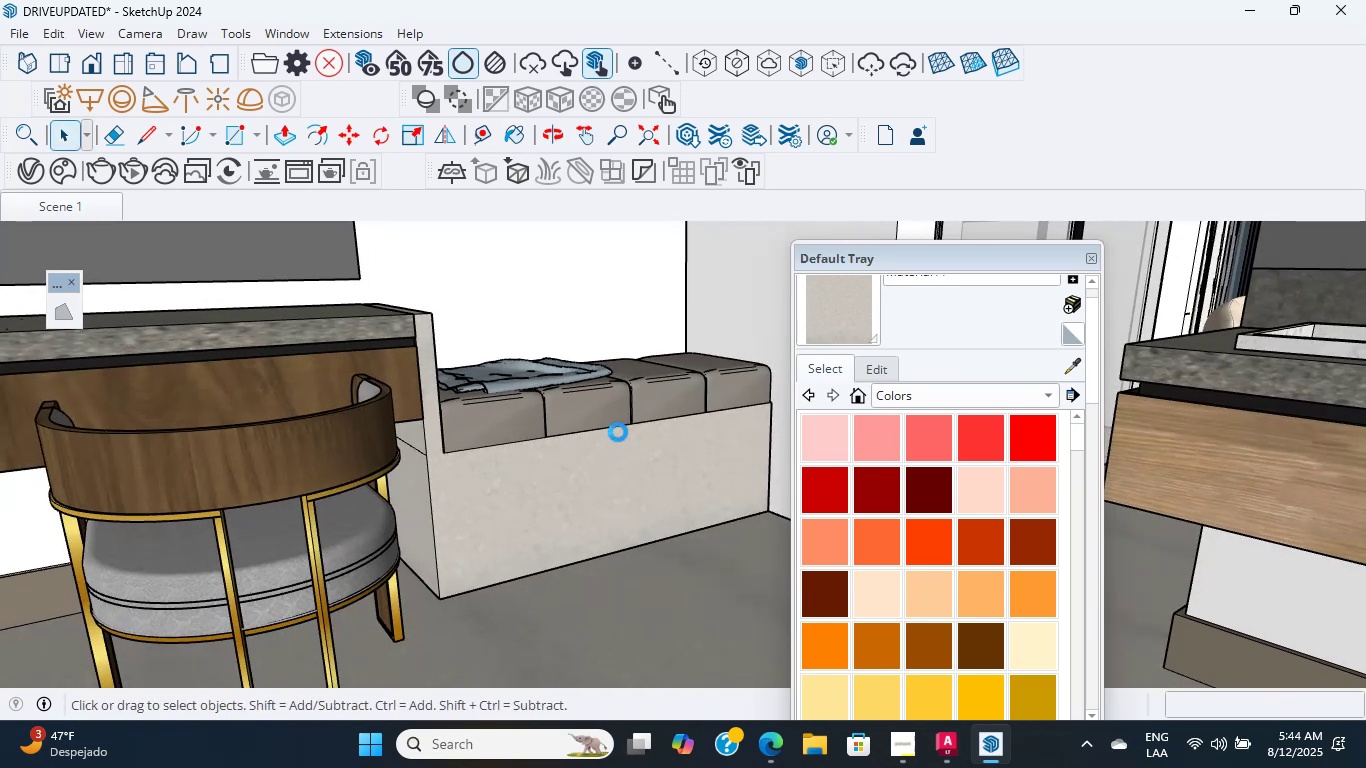 
wait(8.42)
 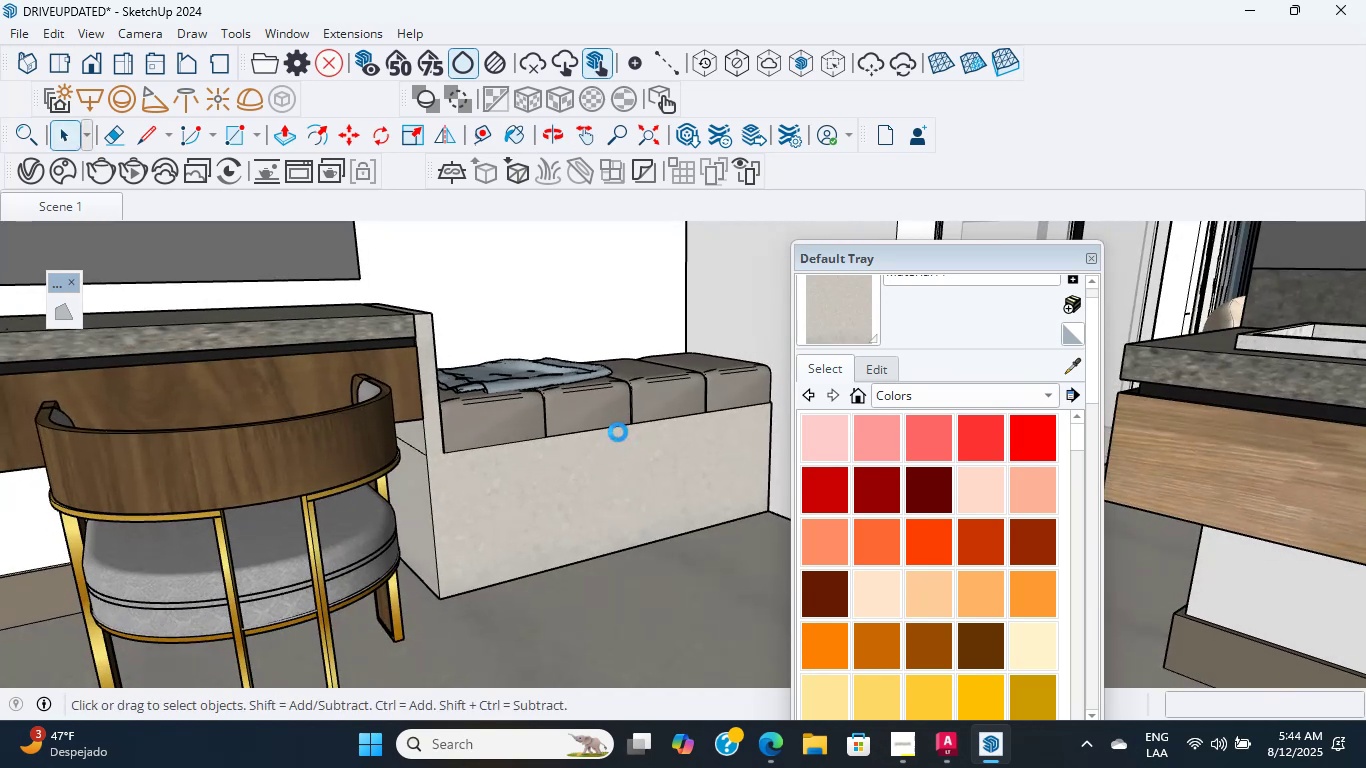 
scroll: coordinate [604, 343], scroll_direction: up, amount: 9.0
 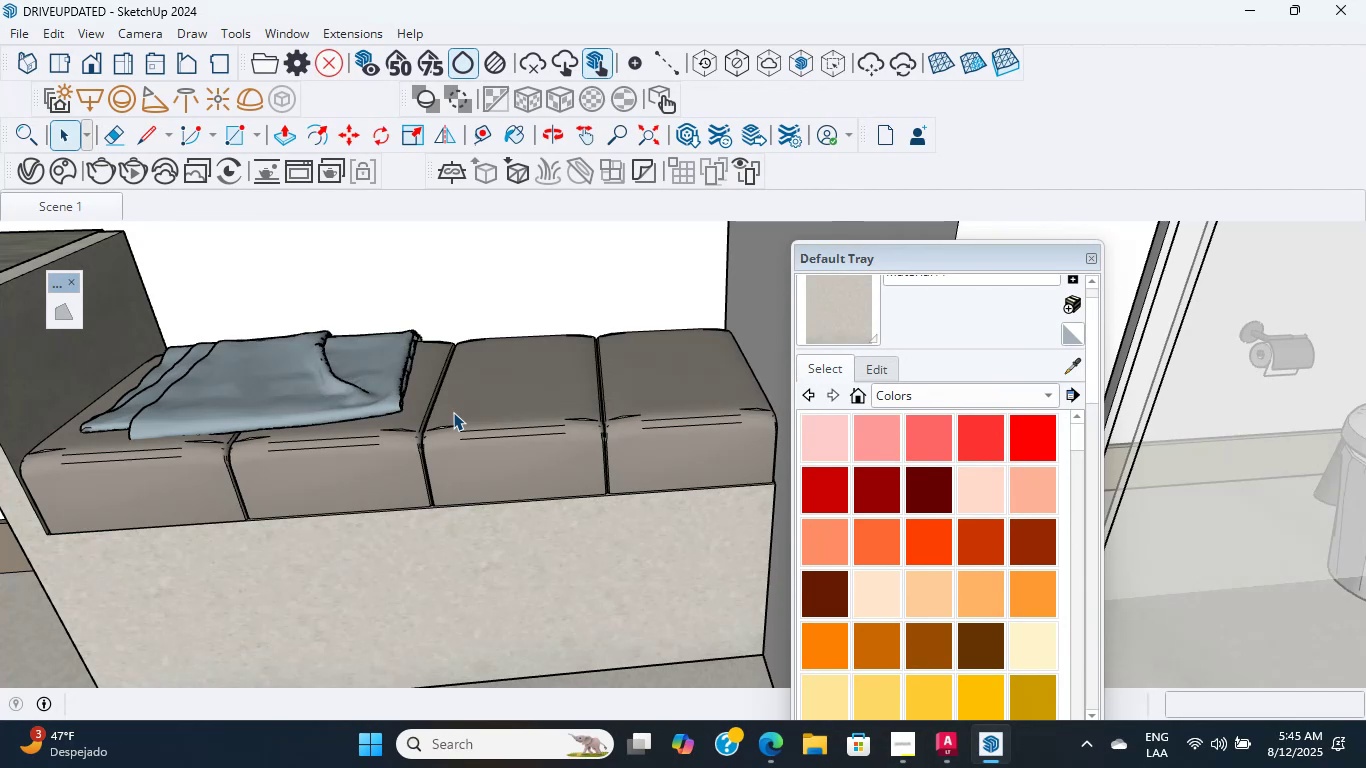 
wait(15.11)
 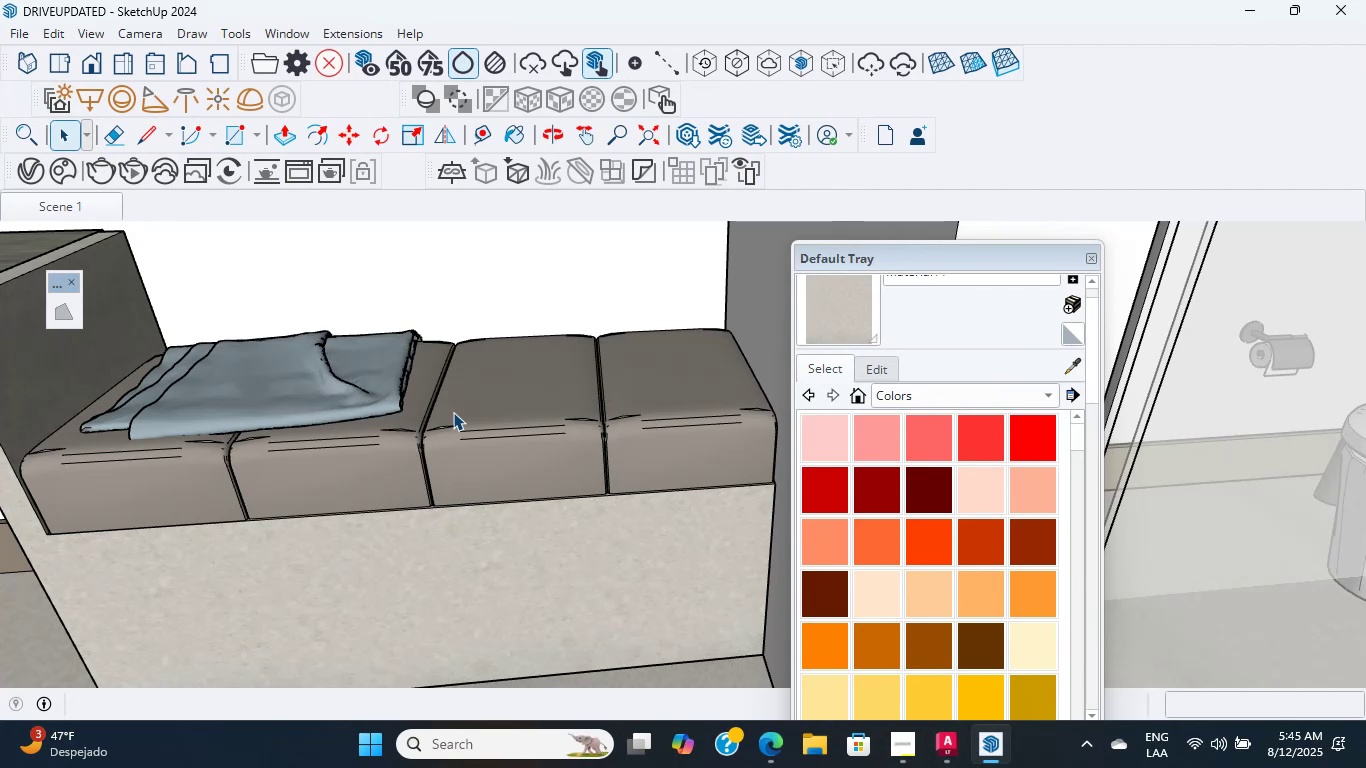 
scroll: coordinate [505, 455], scroll_direction: up, amount: 3.0
 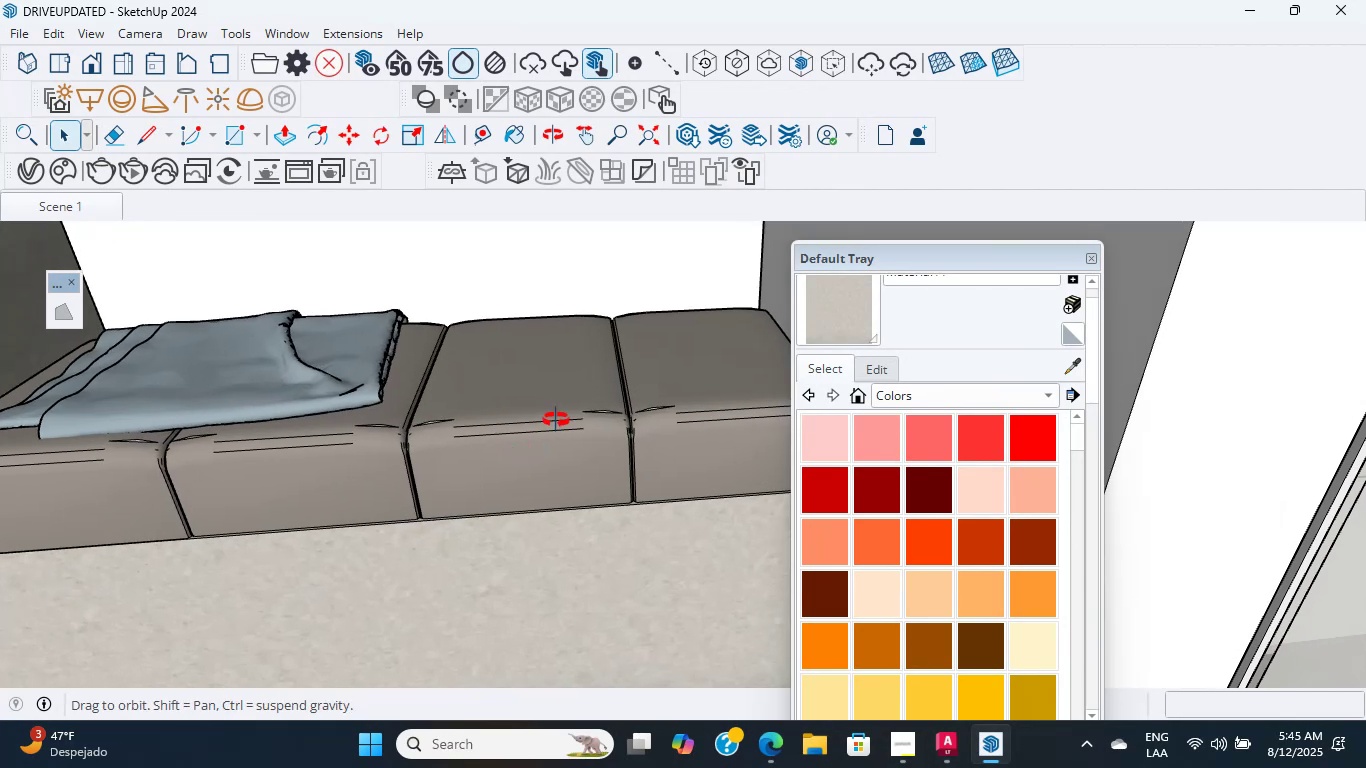 
scroll: coordinate [553, 420], scroll_direction: down, amount: 13.0
 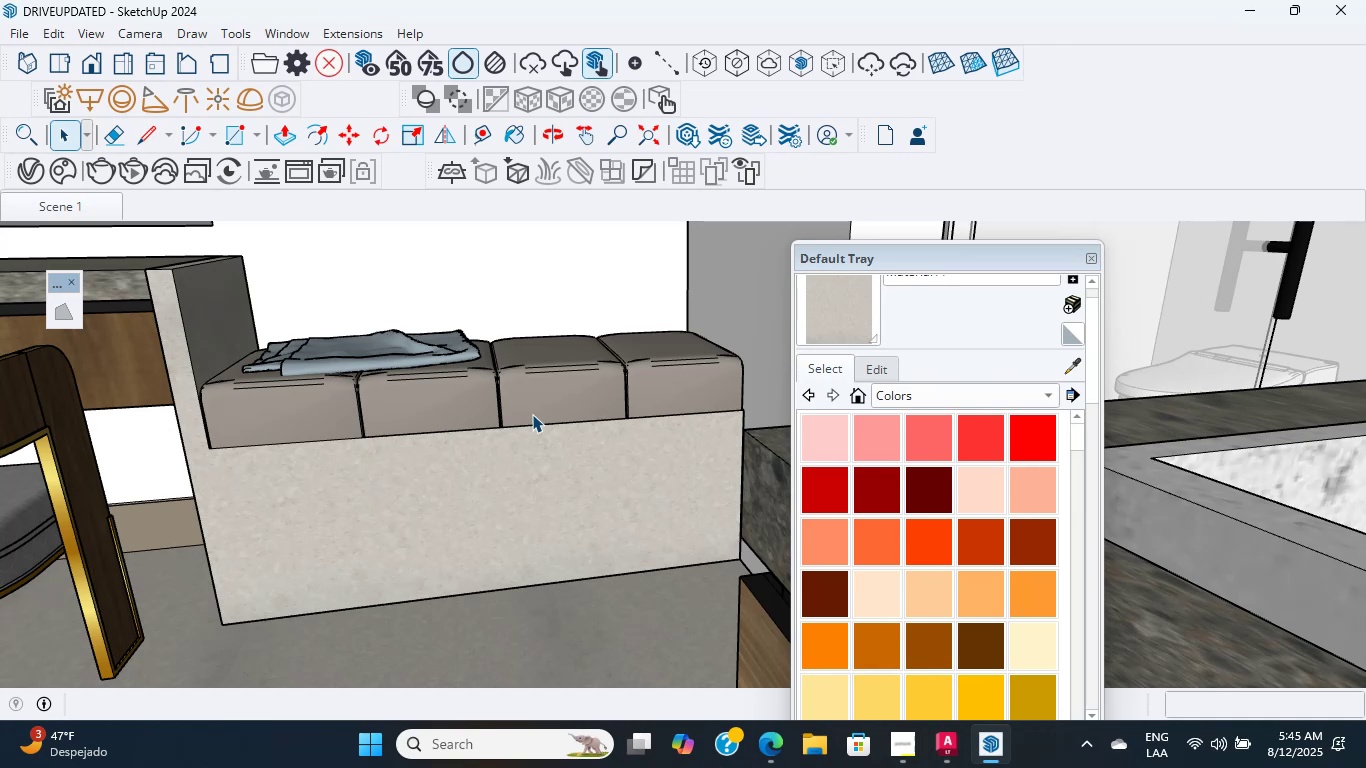 
wait(6.9)
 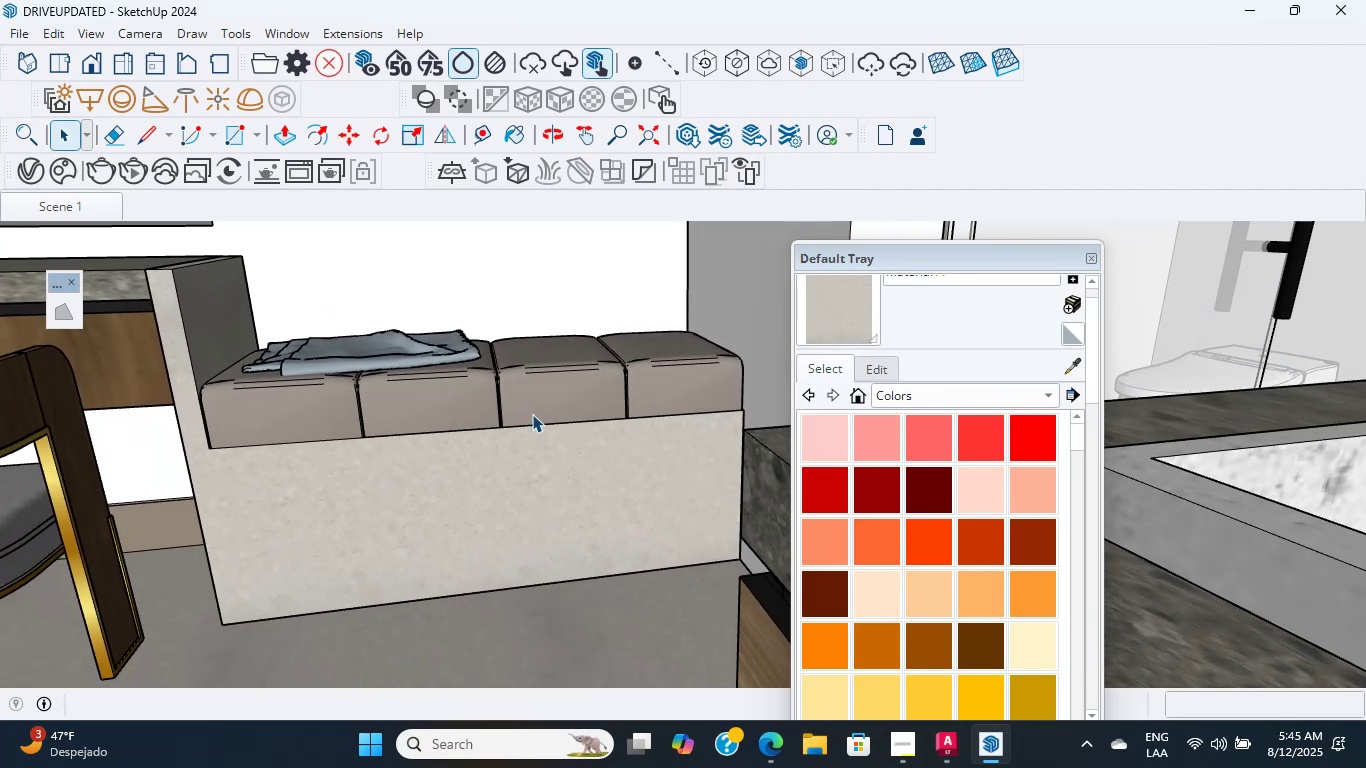 
scroll: coordinate [563, 425], scroll_direction: down, amount: 9.0
 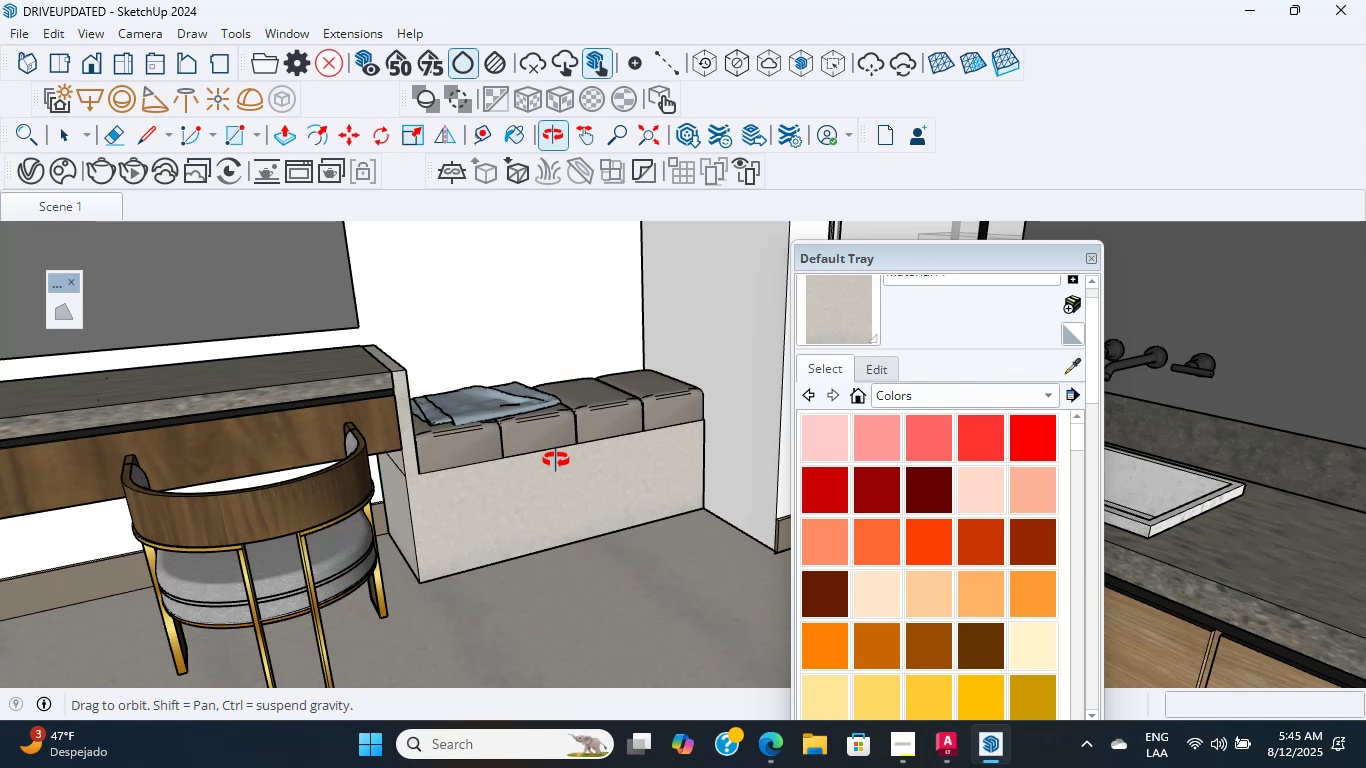 
wait(5.66)
 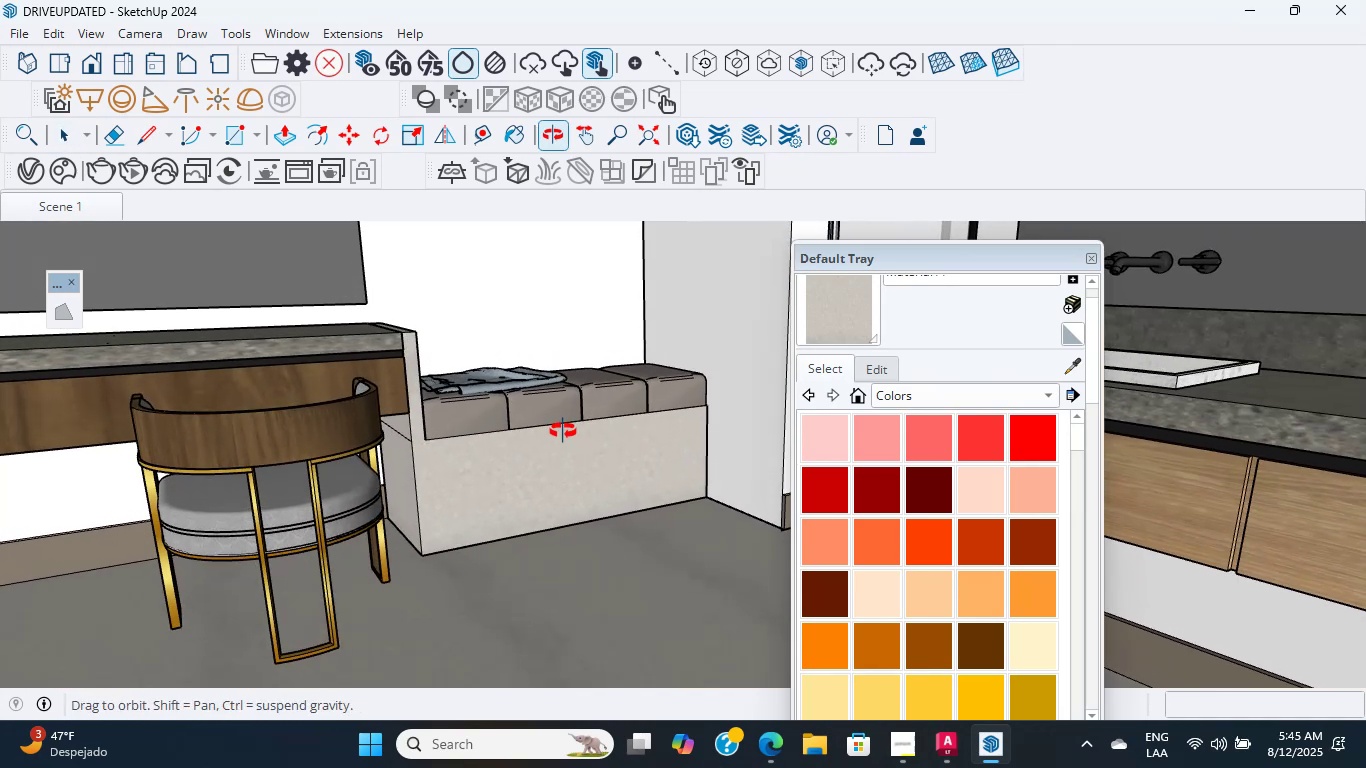 
scroll: coordinate [556, 460], scroll_direction: up, amount: 1.0
 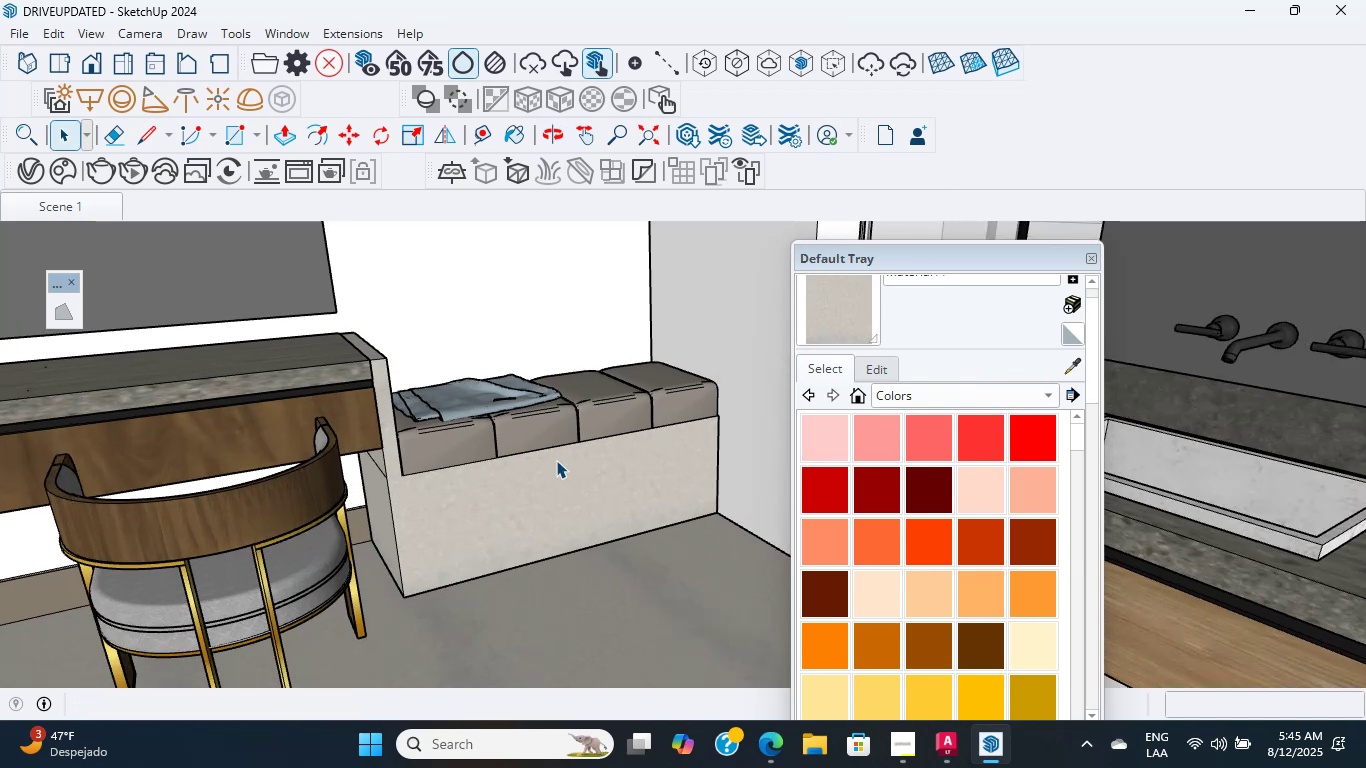 
scroll: coordinate [372, 444], scroll_direction: down, amount: 12.0
 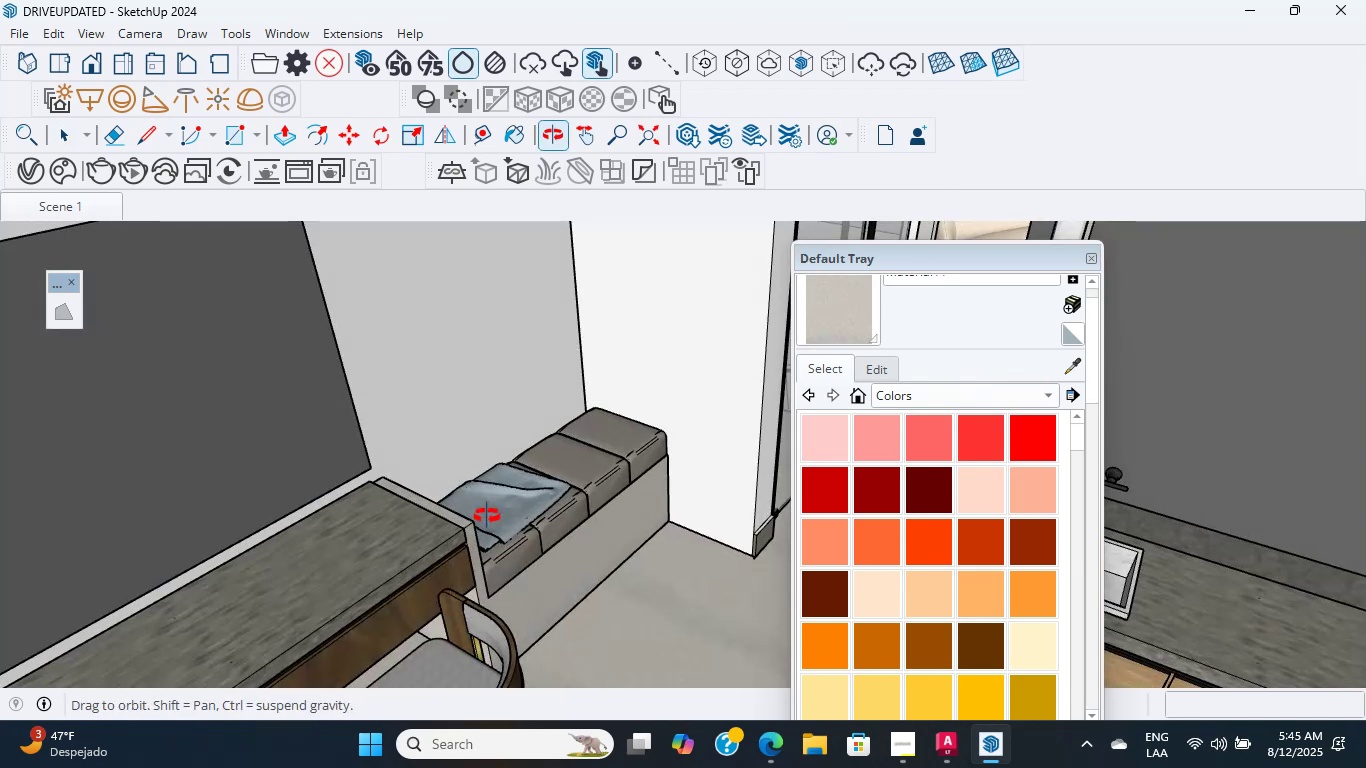 
scroll: coordinate [547, 397], scroll_direction: up, amount: 1.0
 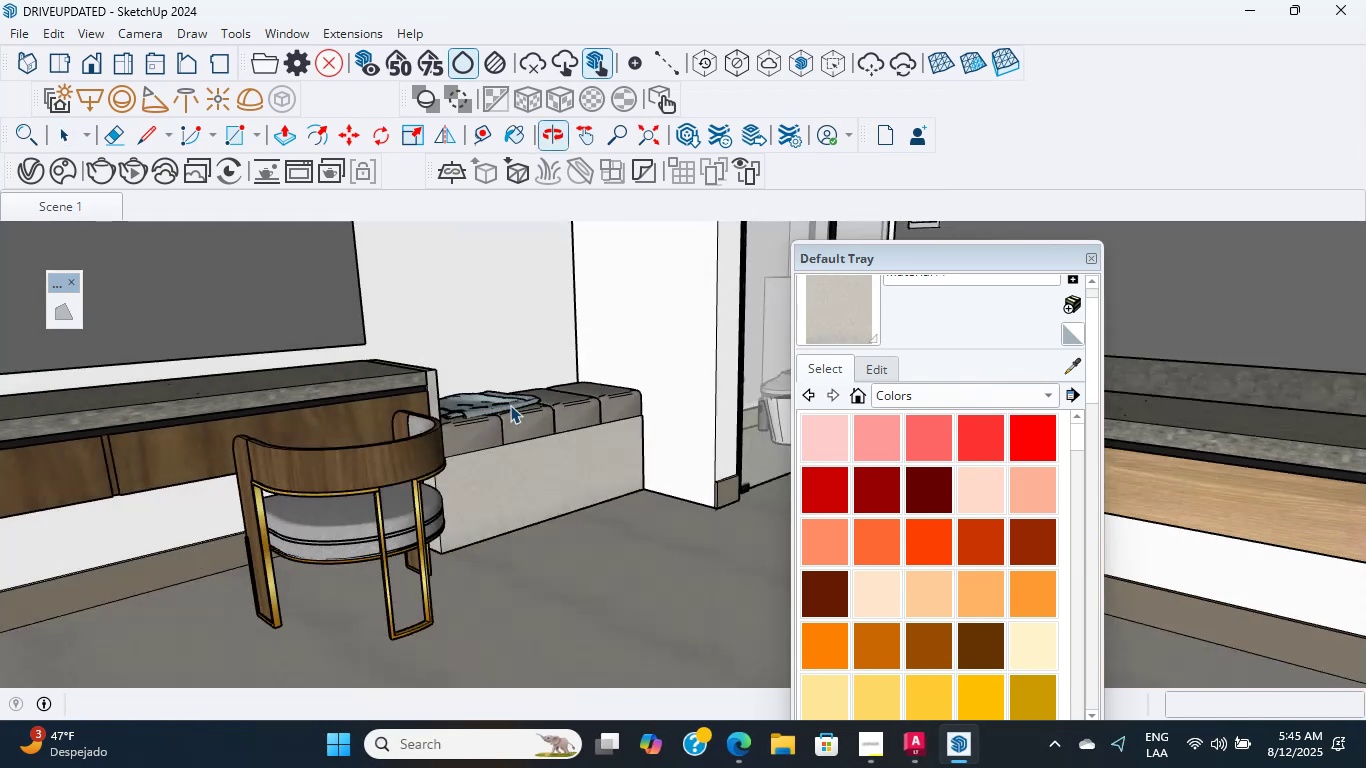 
scroll: coordinate [521, 419], scroll_direction: down, amount: 5.0
 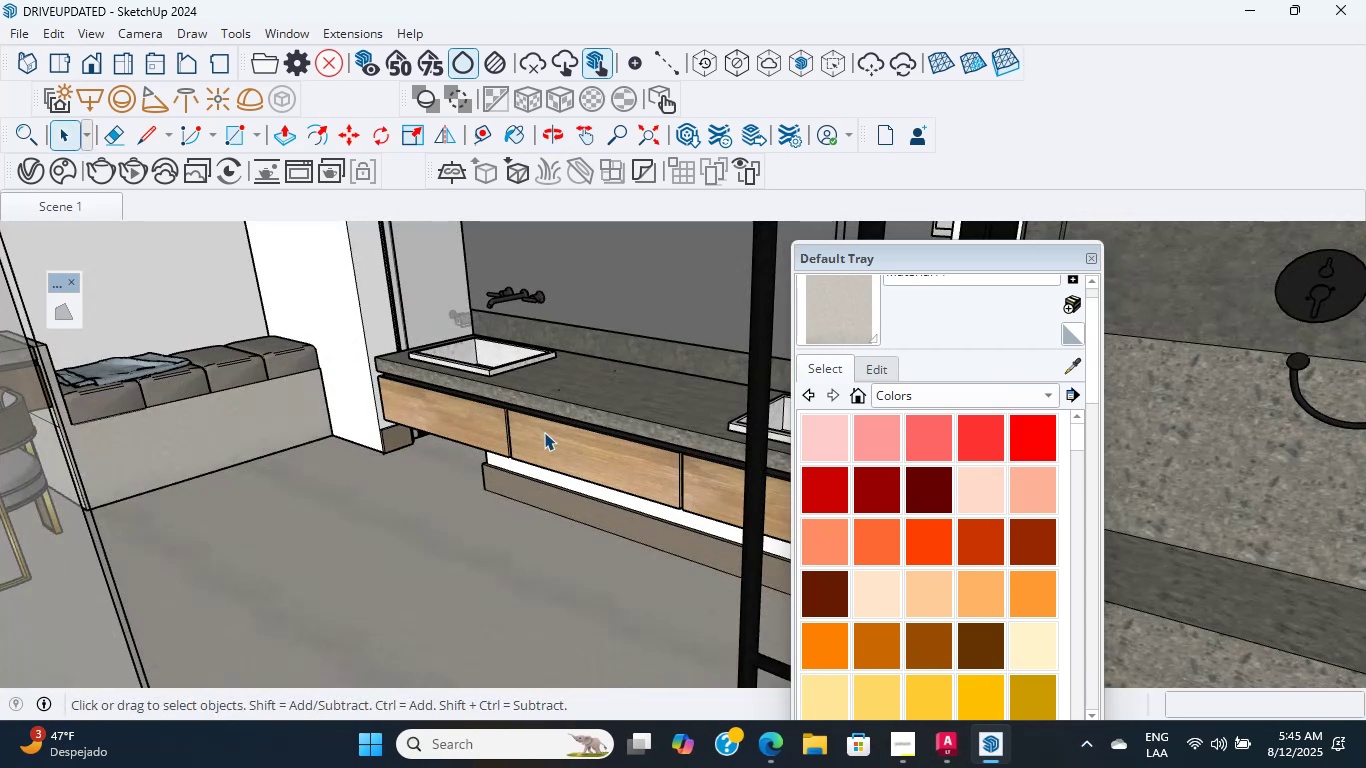 
wait(7.23)
 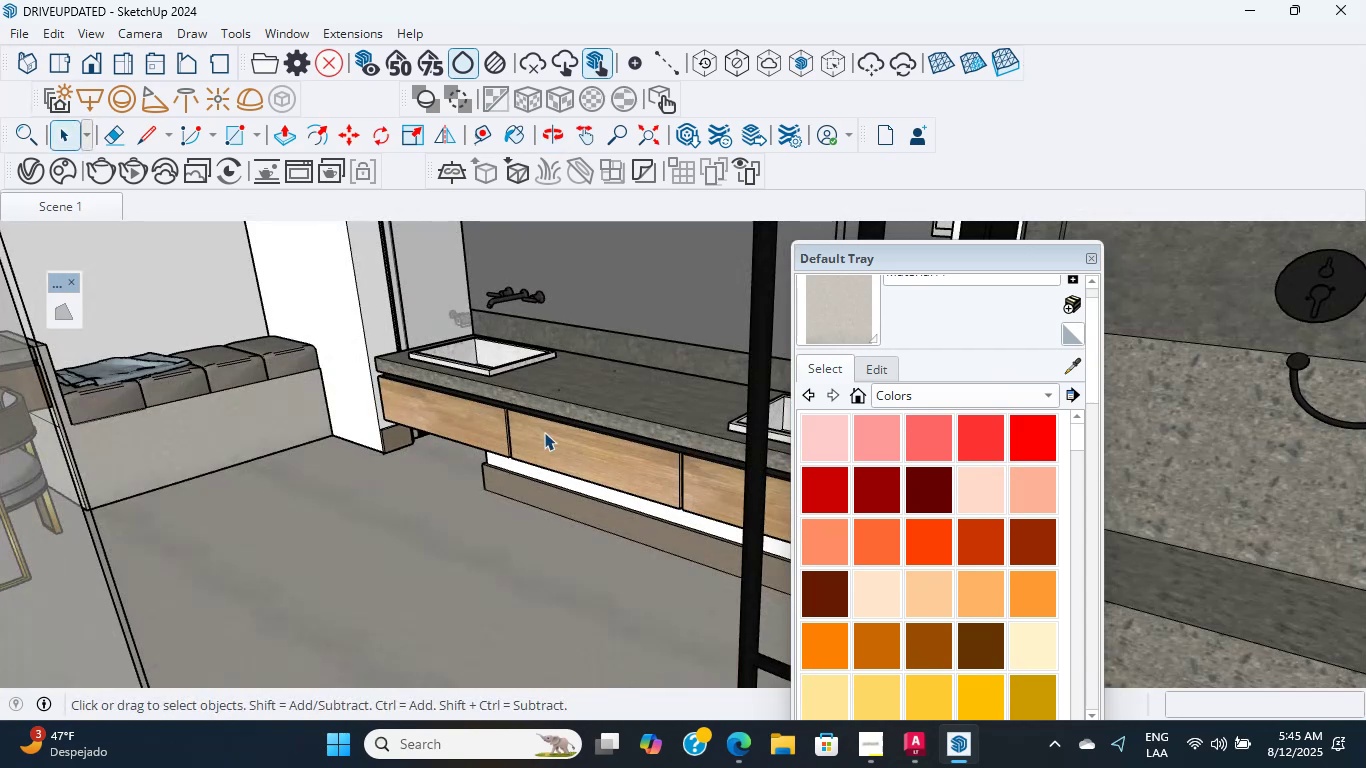 
scroll: coordinate [520, 392], scroll_direction: up, amount: 1.0
 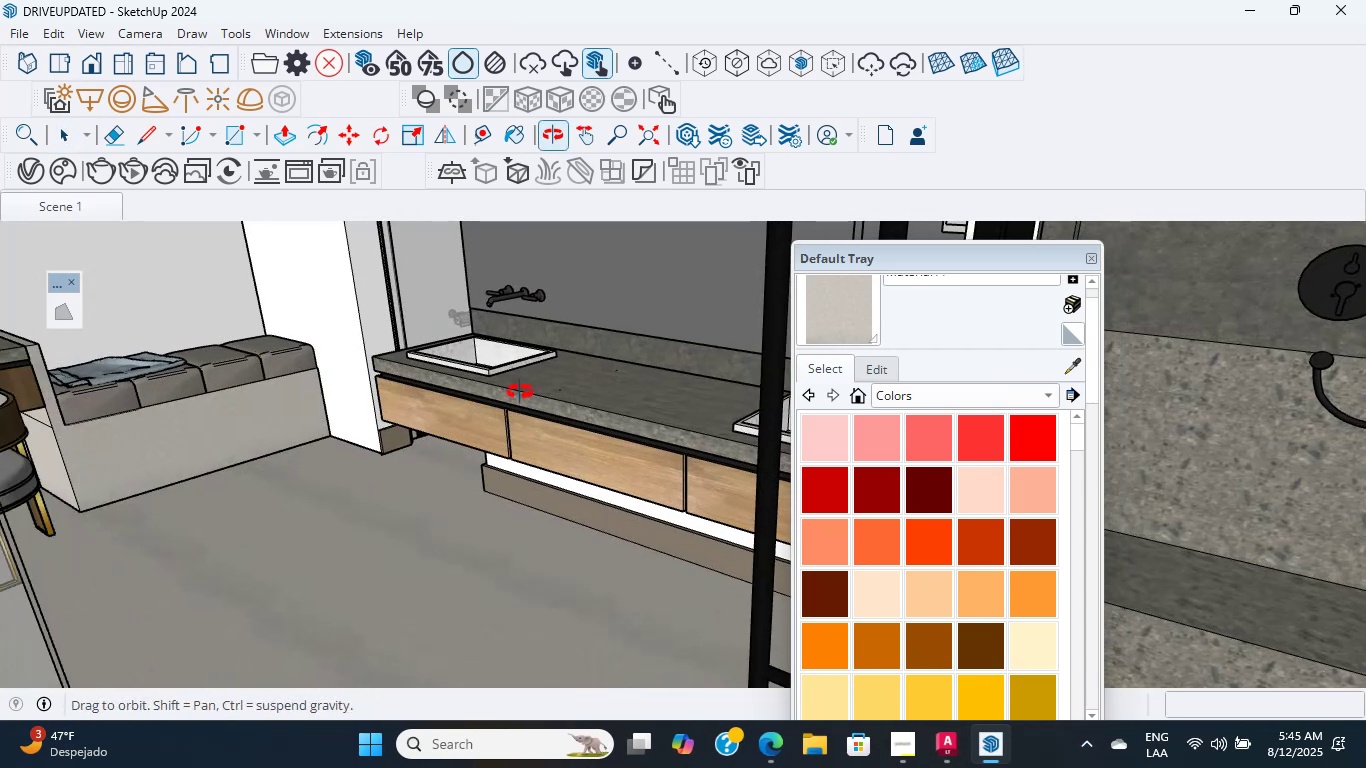 
middle_click([520, 392])
 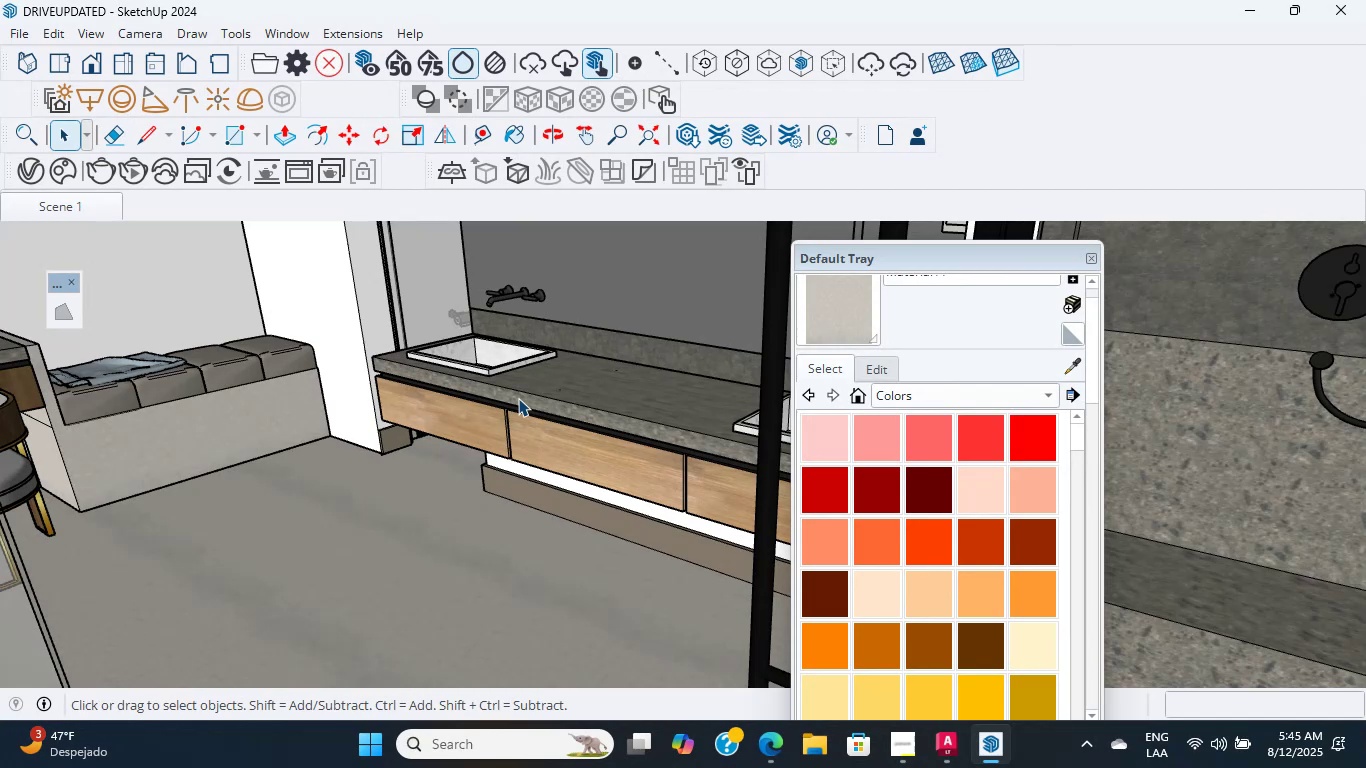 
wait(22.37)
 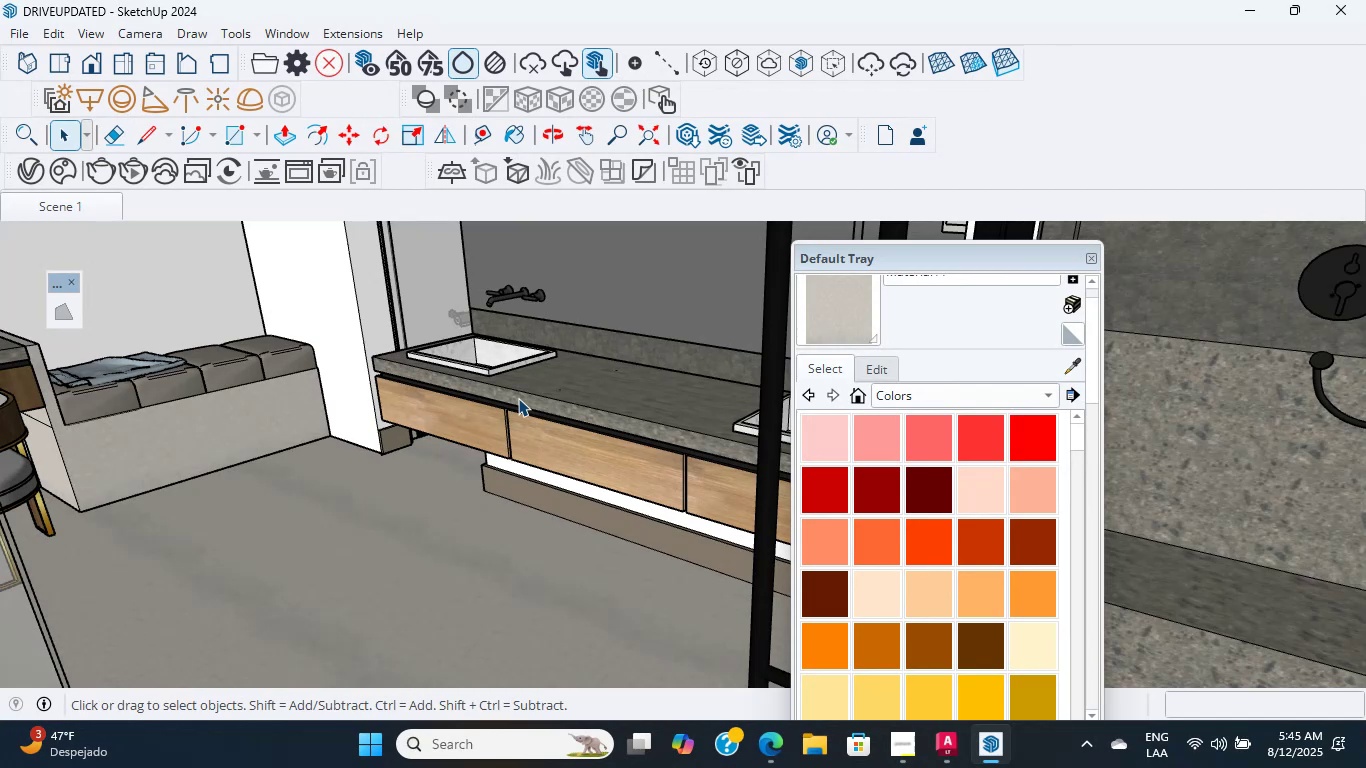 
scroll: coordinate [562, 379], scroll_direction: up, amount: 3.0
 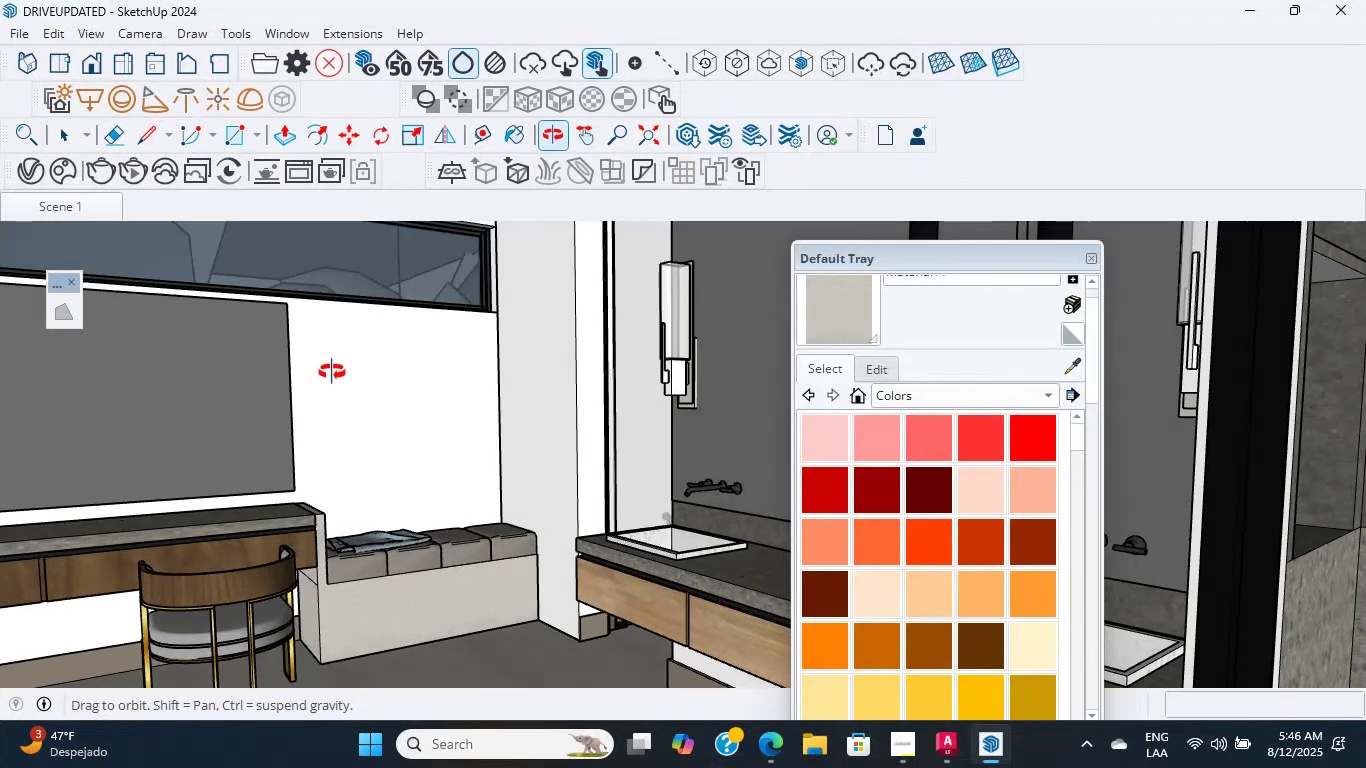 
scroll: coordinate [224, 359], scroll_direction: down, amount: 1.0
 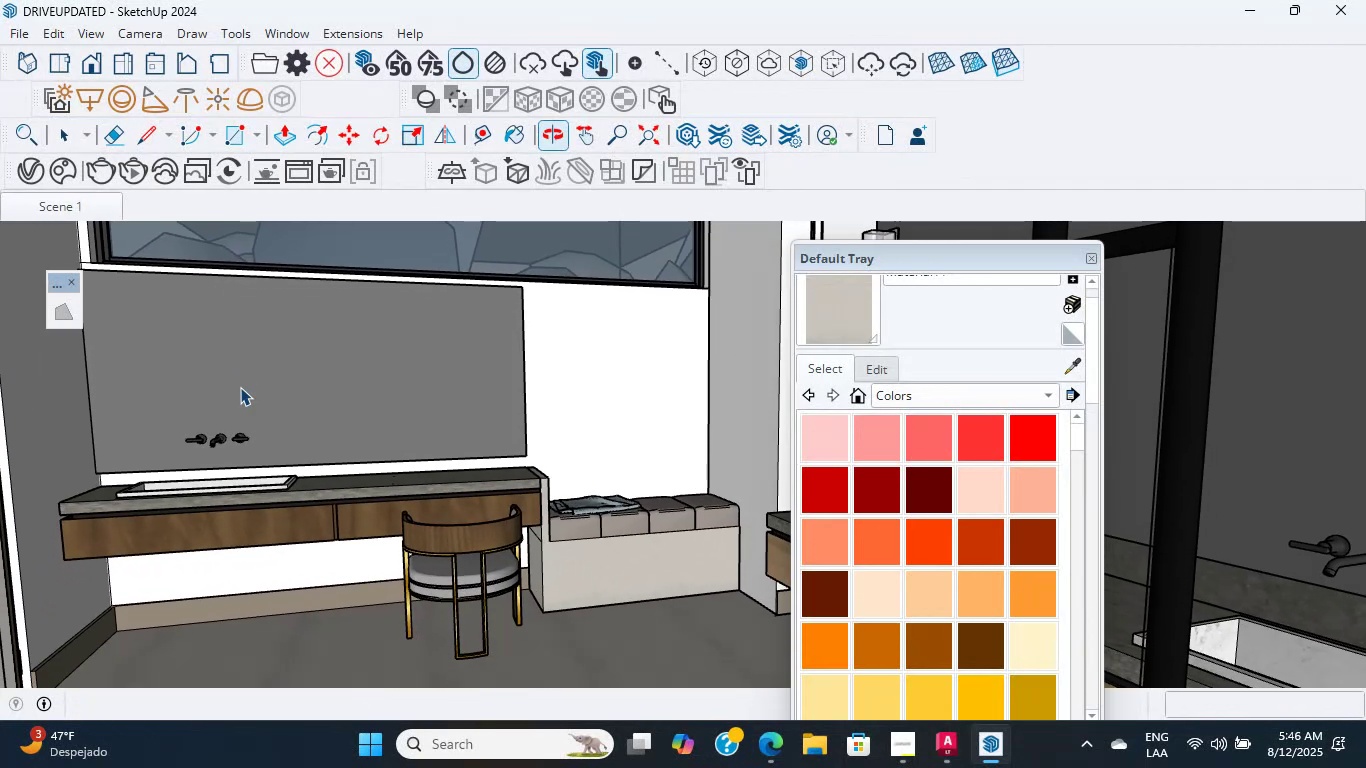 
scroll: coordinate [494, 442], scroll_direction: up, amount: 12.0
 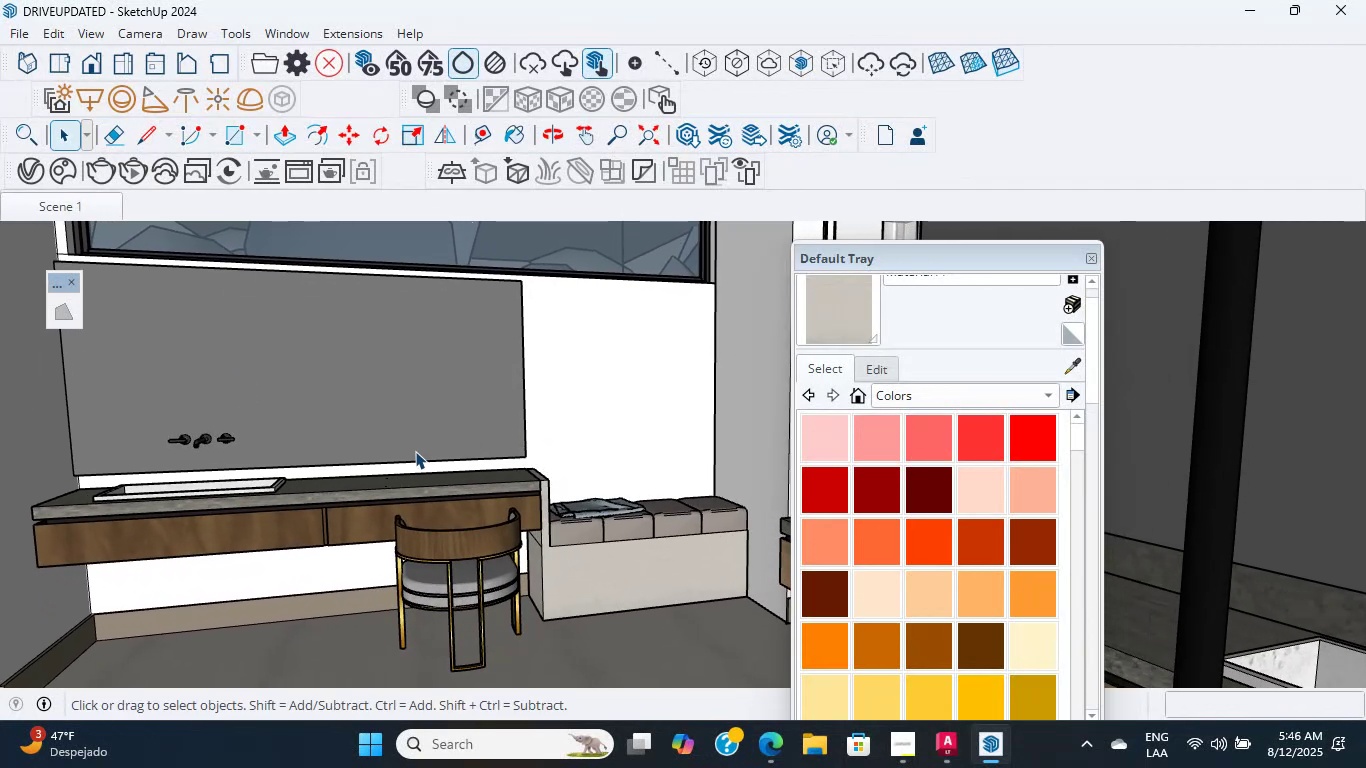 
left_click([415, 451])
 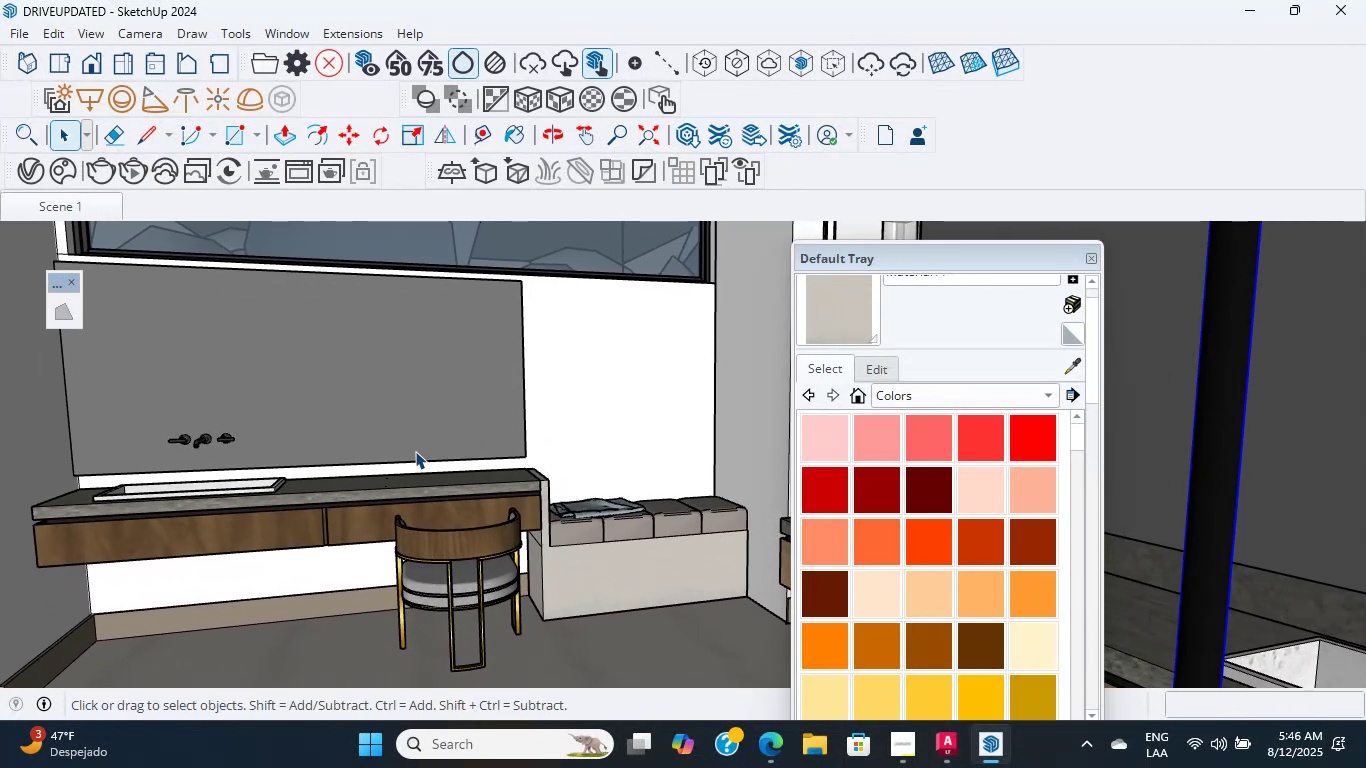 
wait(8.13)
 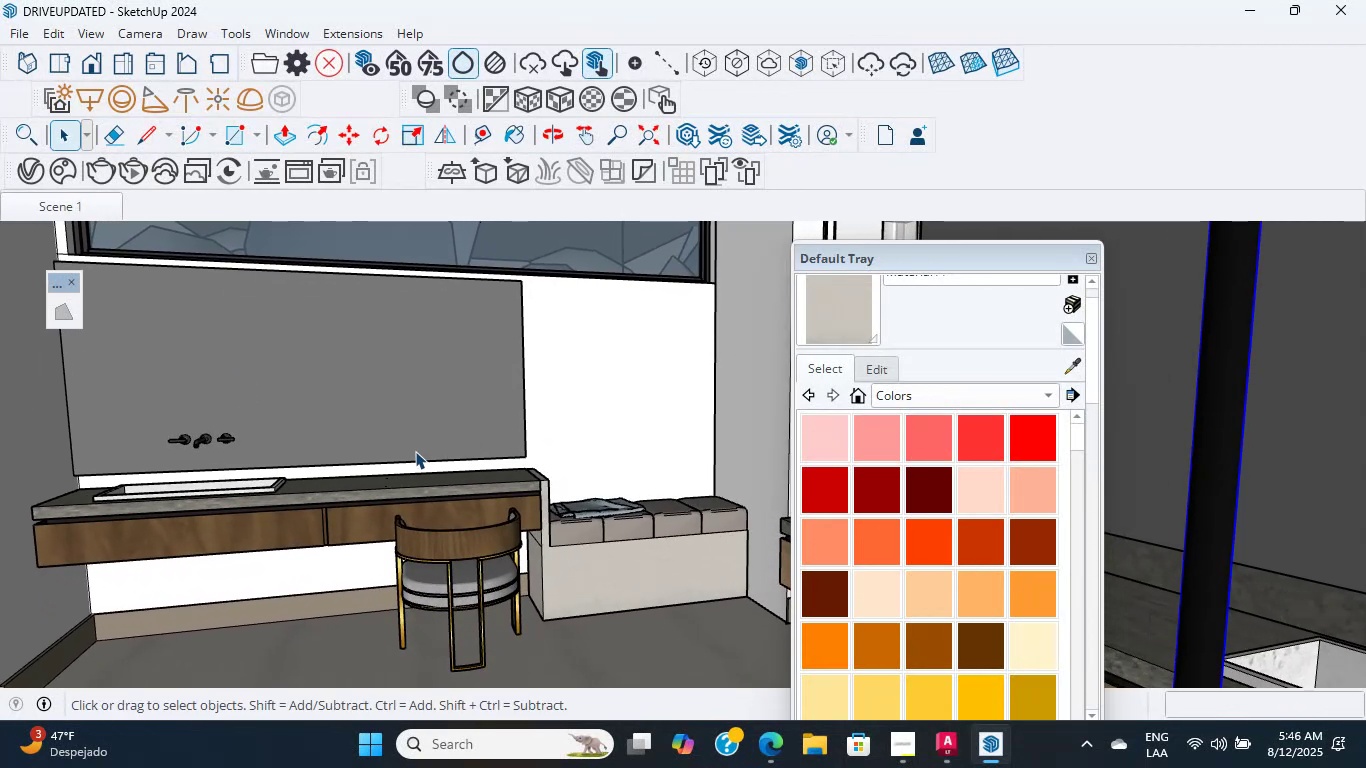 
scroll: coordinate [415, 451], scroll_direction: up, amount: 21.0
 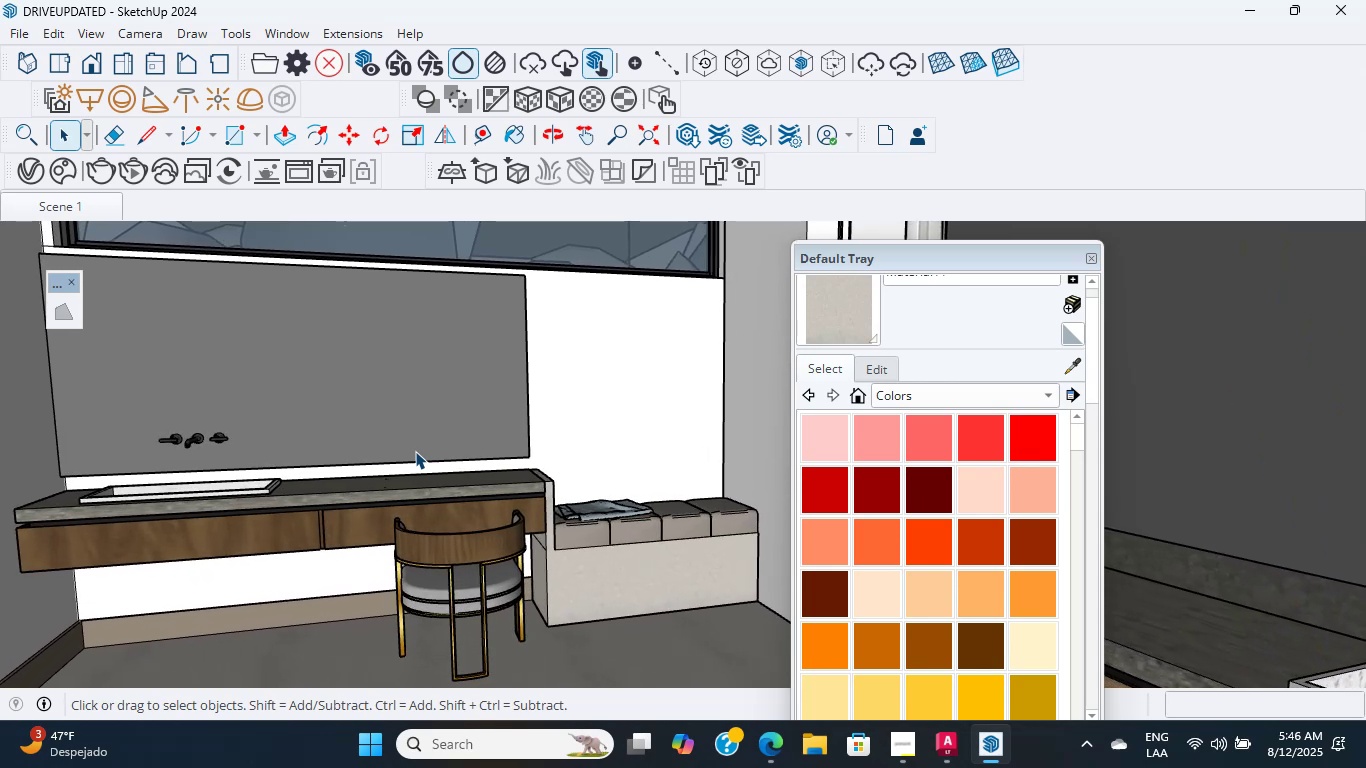 
double_click([415, 451])
 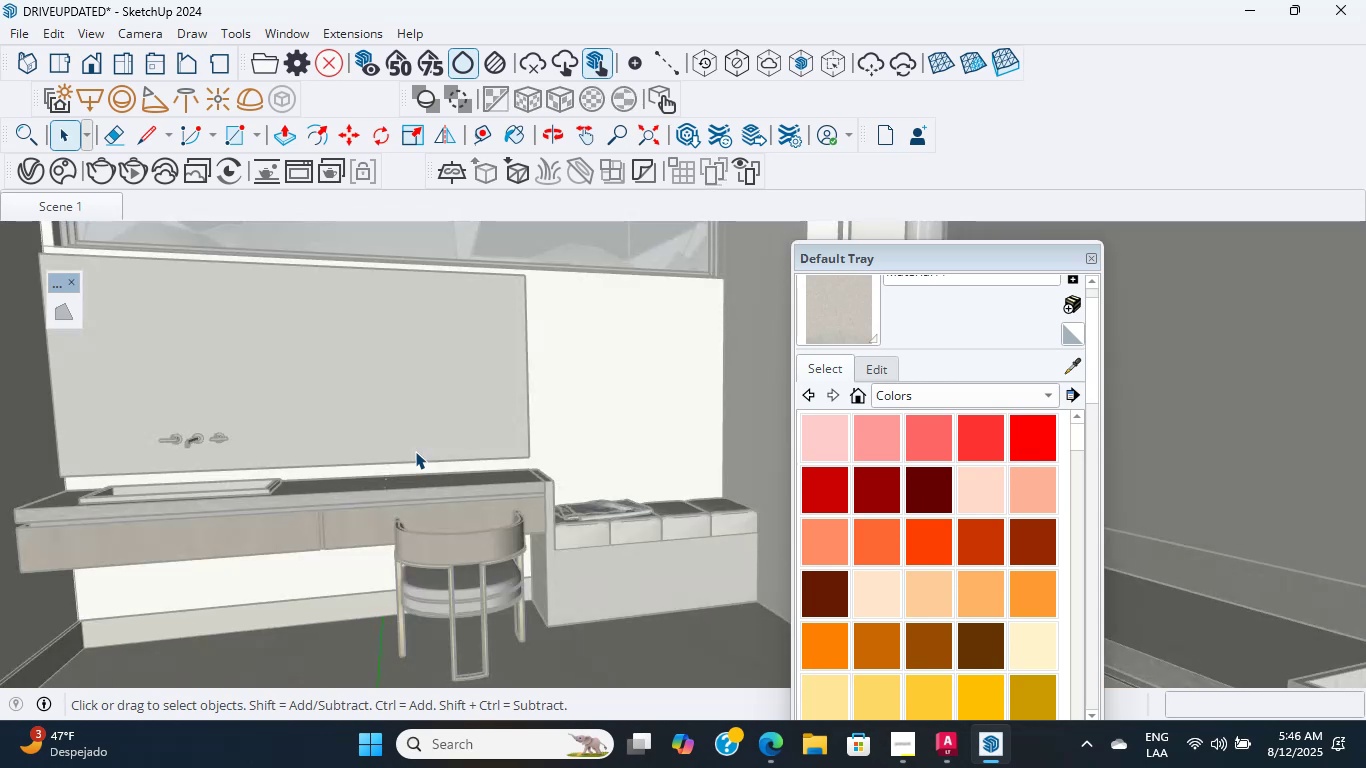 
double_click([415, 451])
 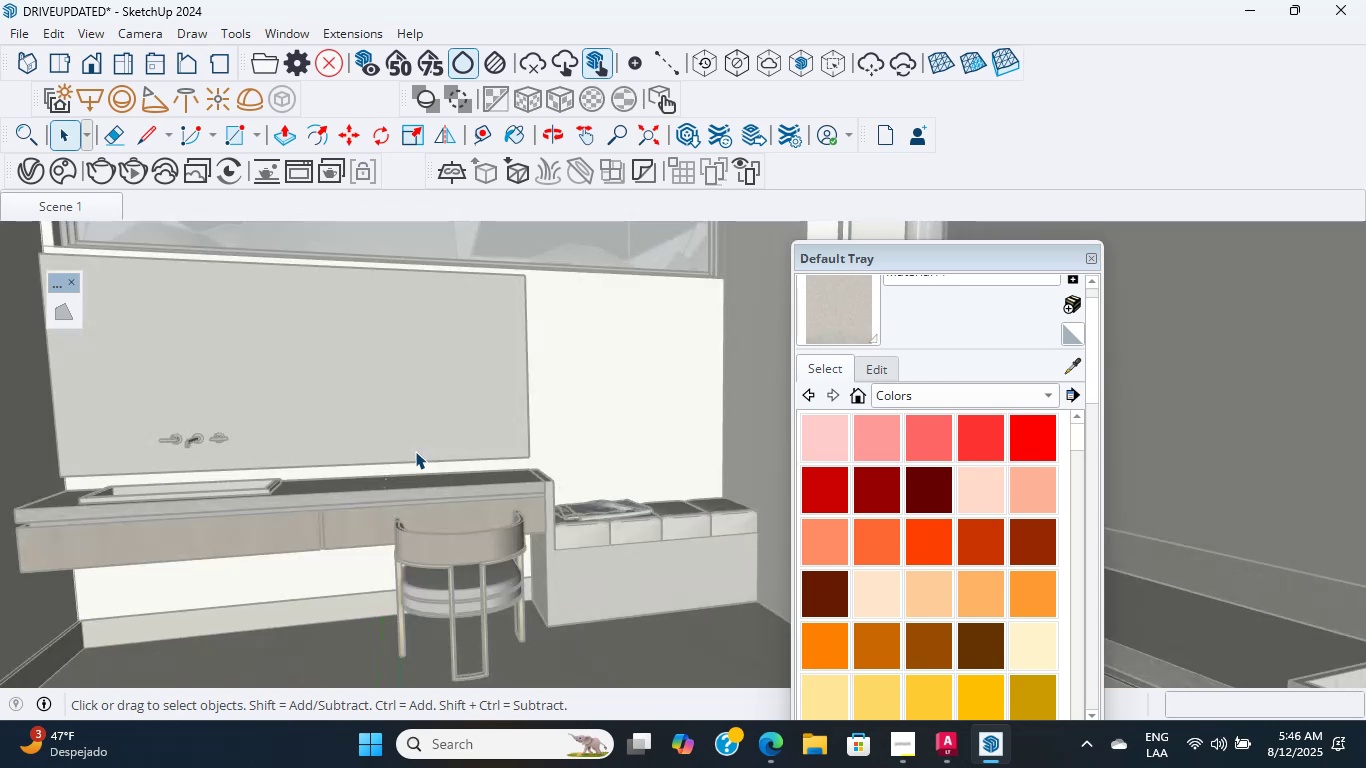 
triple_click([415, 451])
 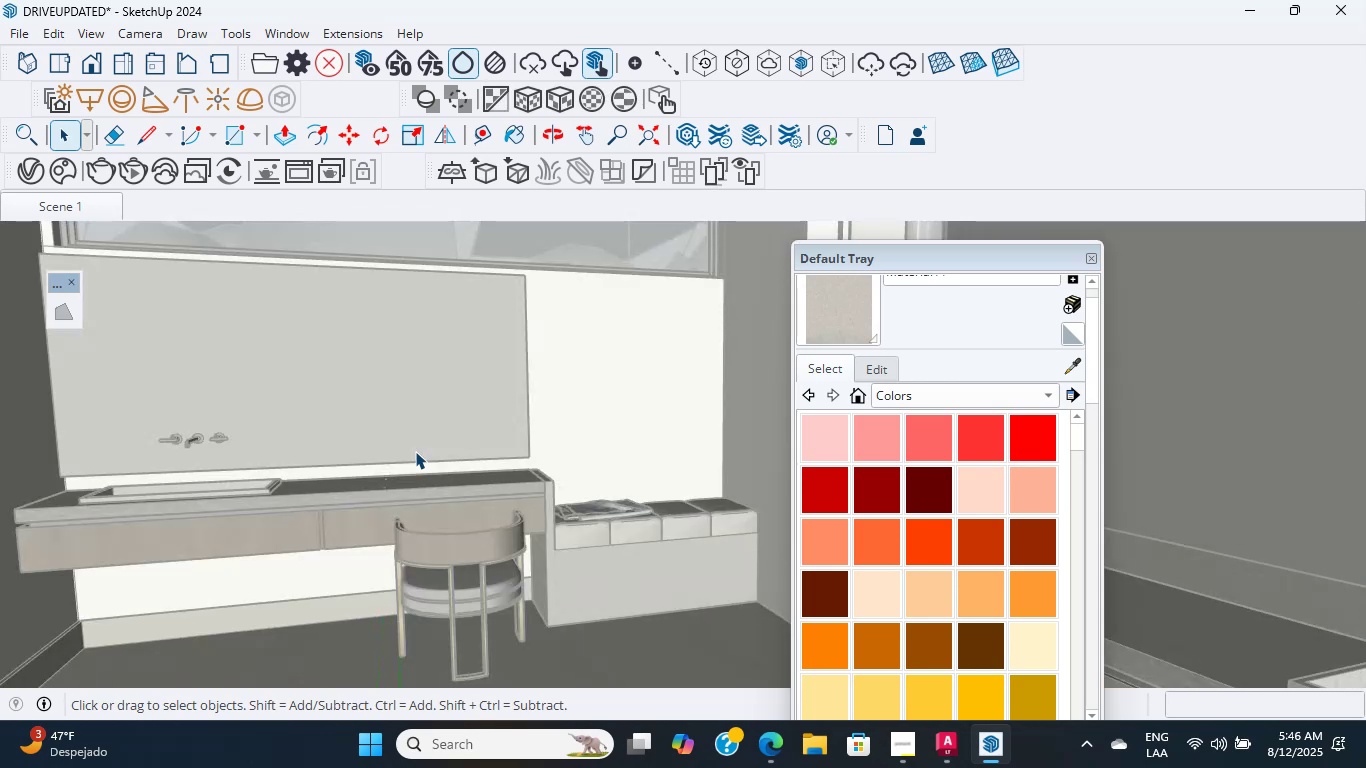 
double_click([415, 451])
 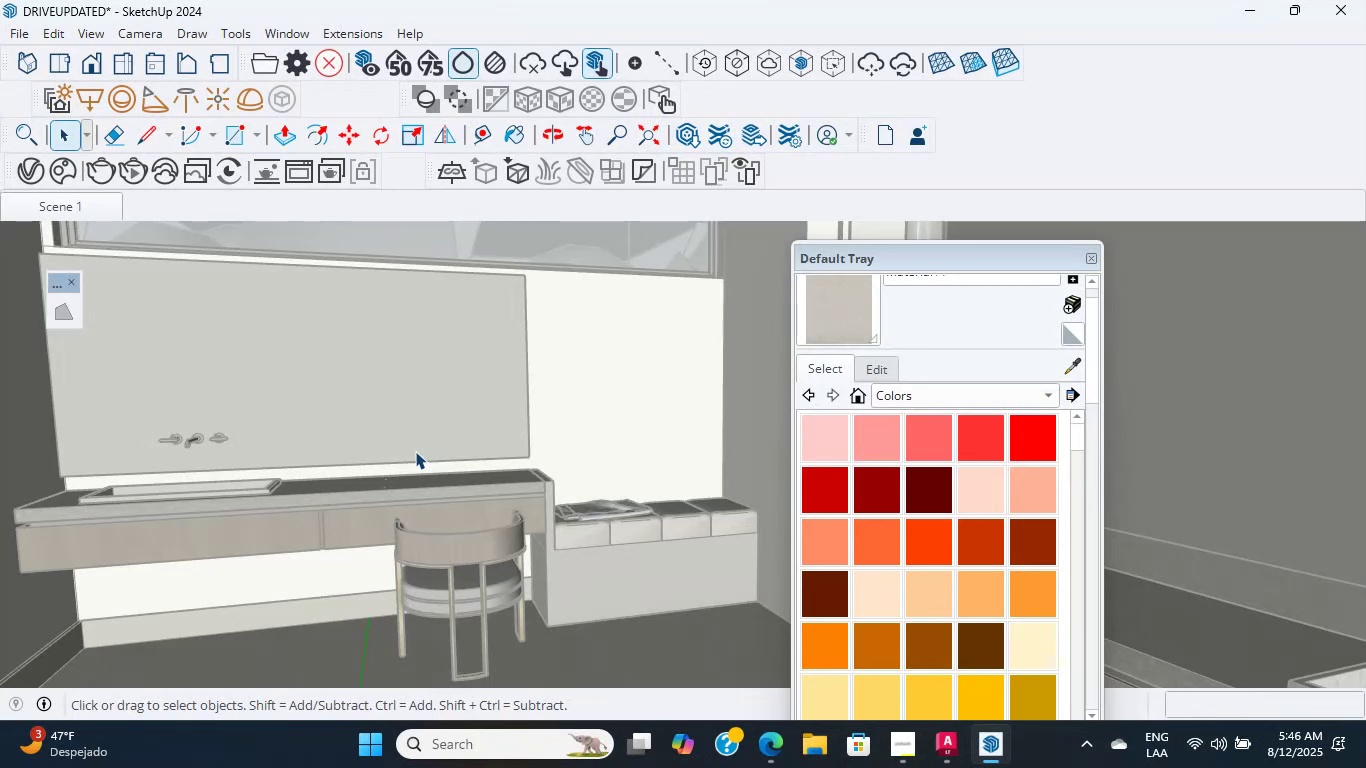 
scroll: coordinate [415, 451], scroll_direction: up, amount: 28.0
 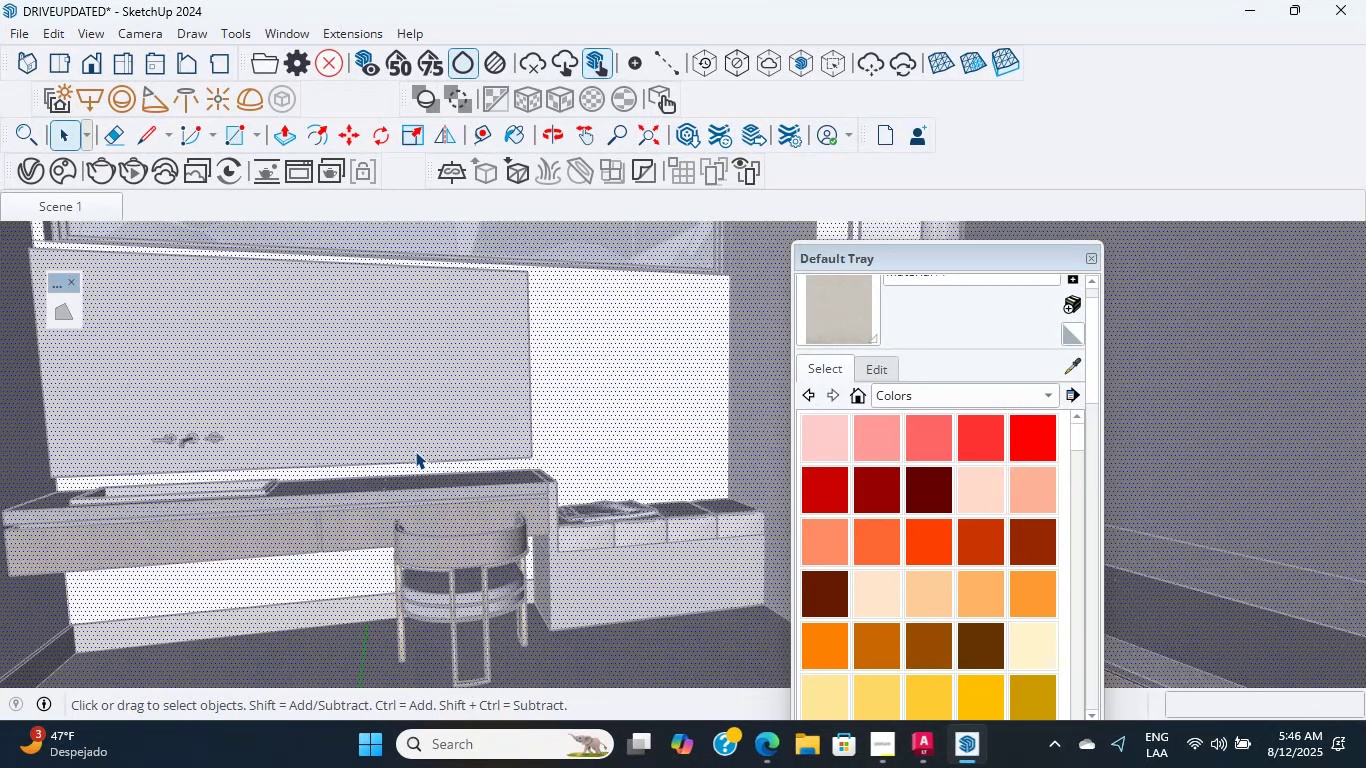 
double_click([415, 451])
 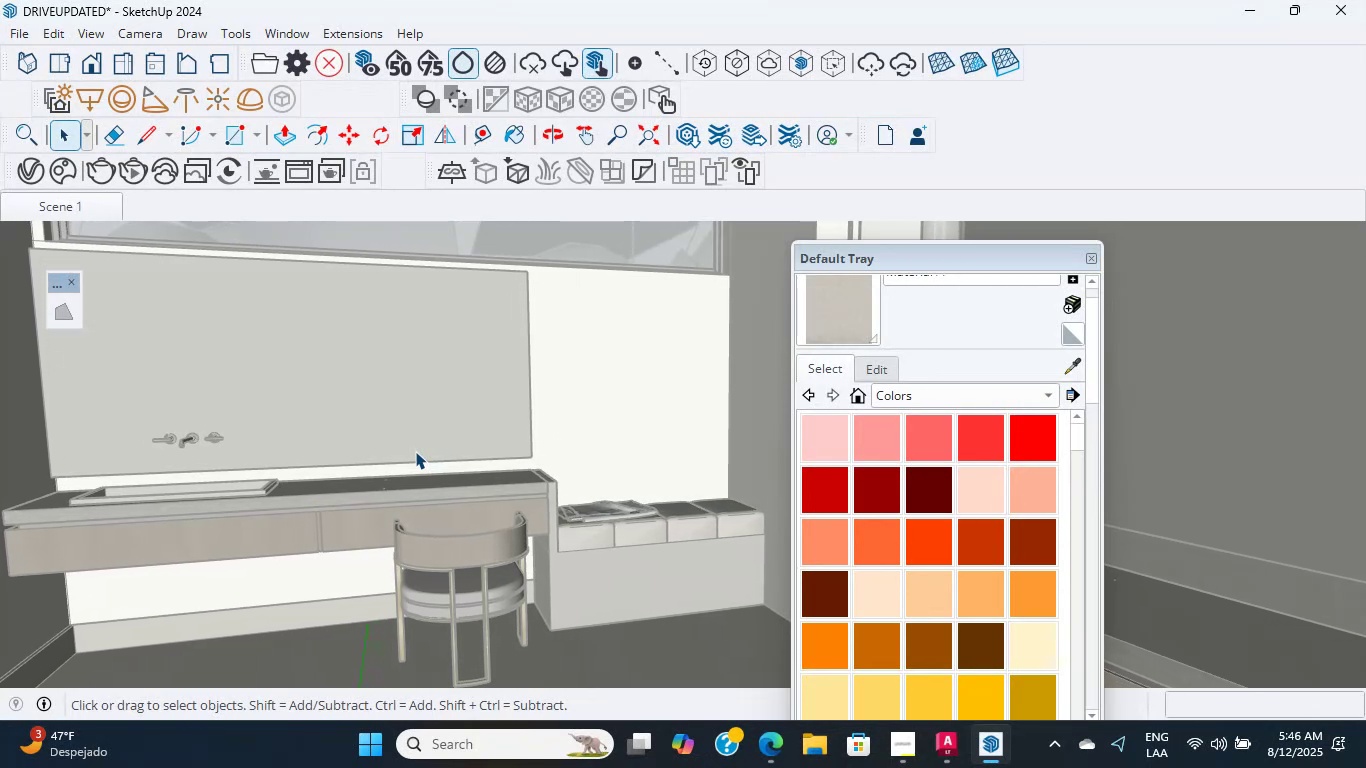 
double_click([415, 451])
 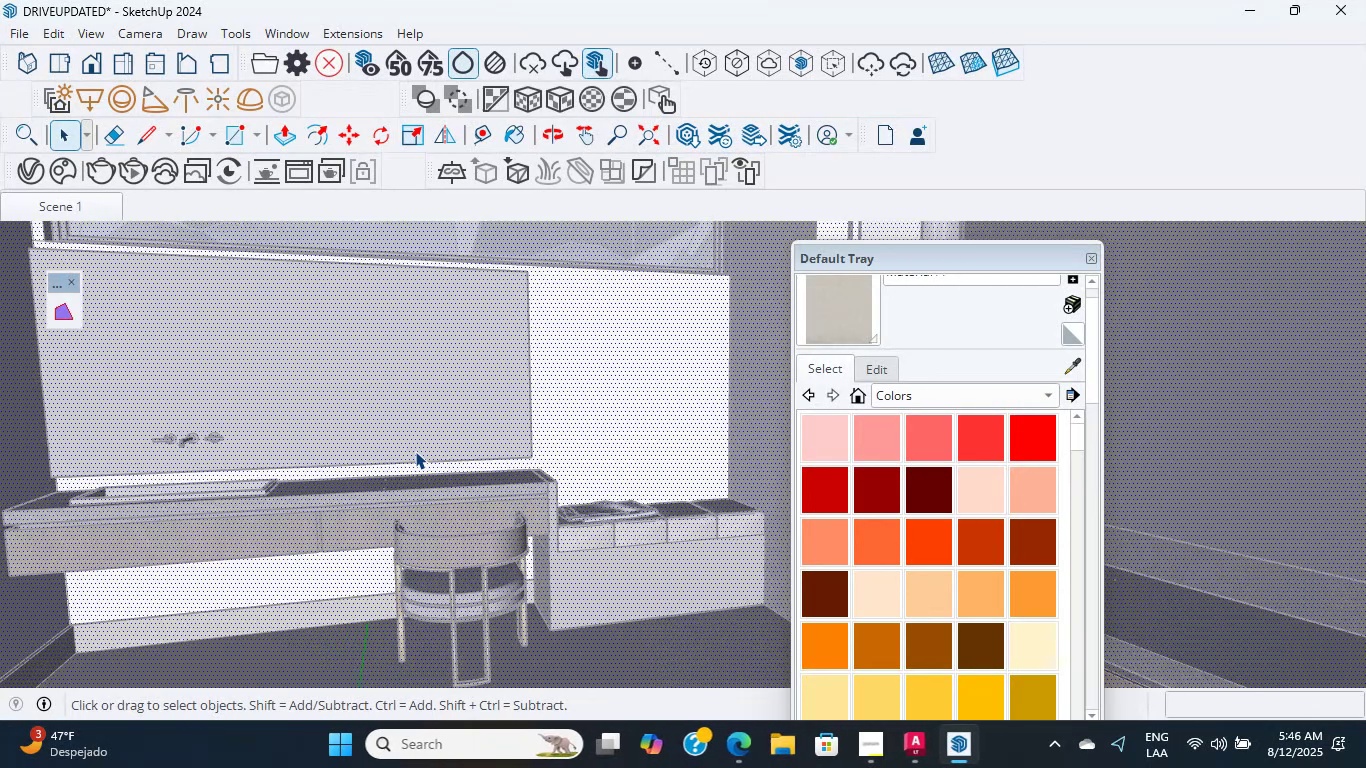 
triple_click([415, 451])
 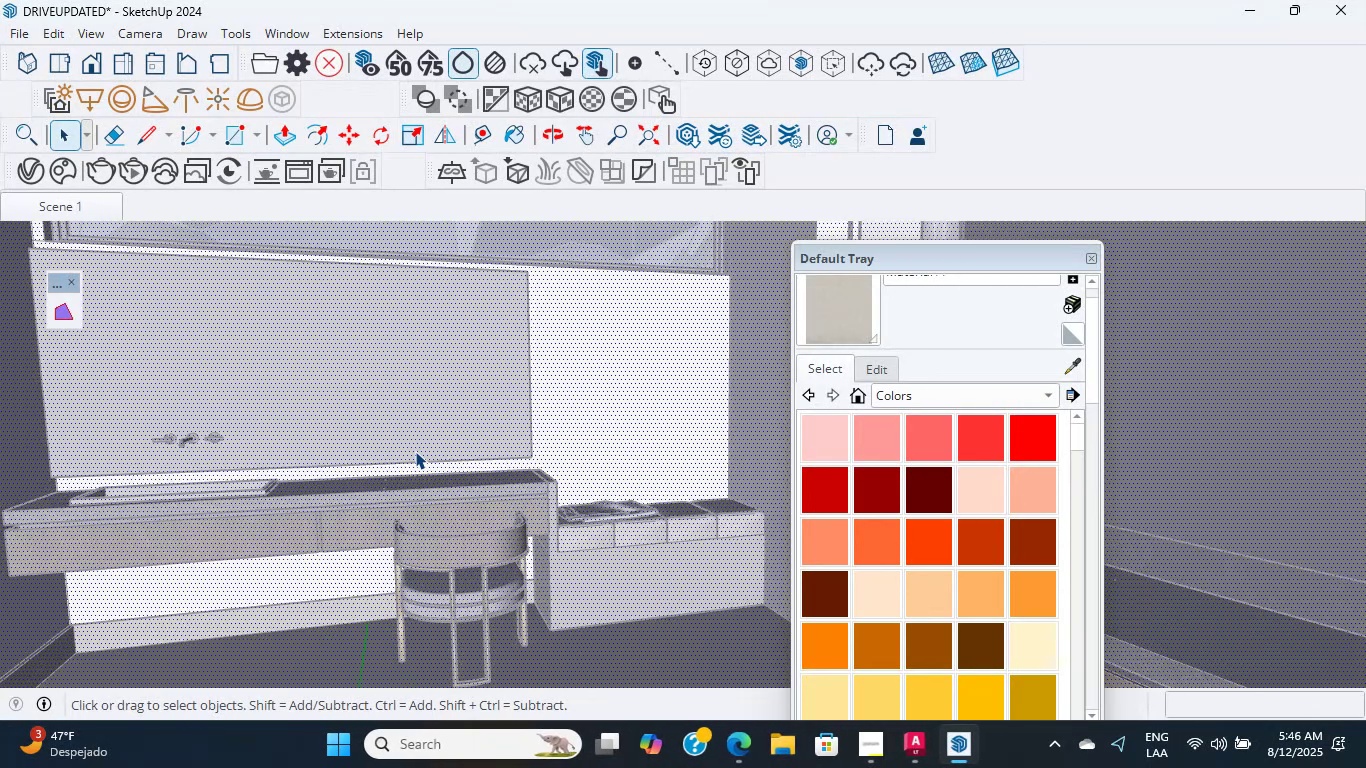 
triple_click([415, 451])
 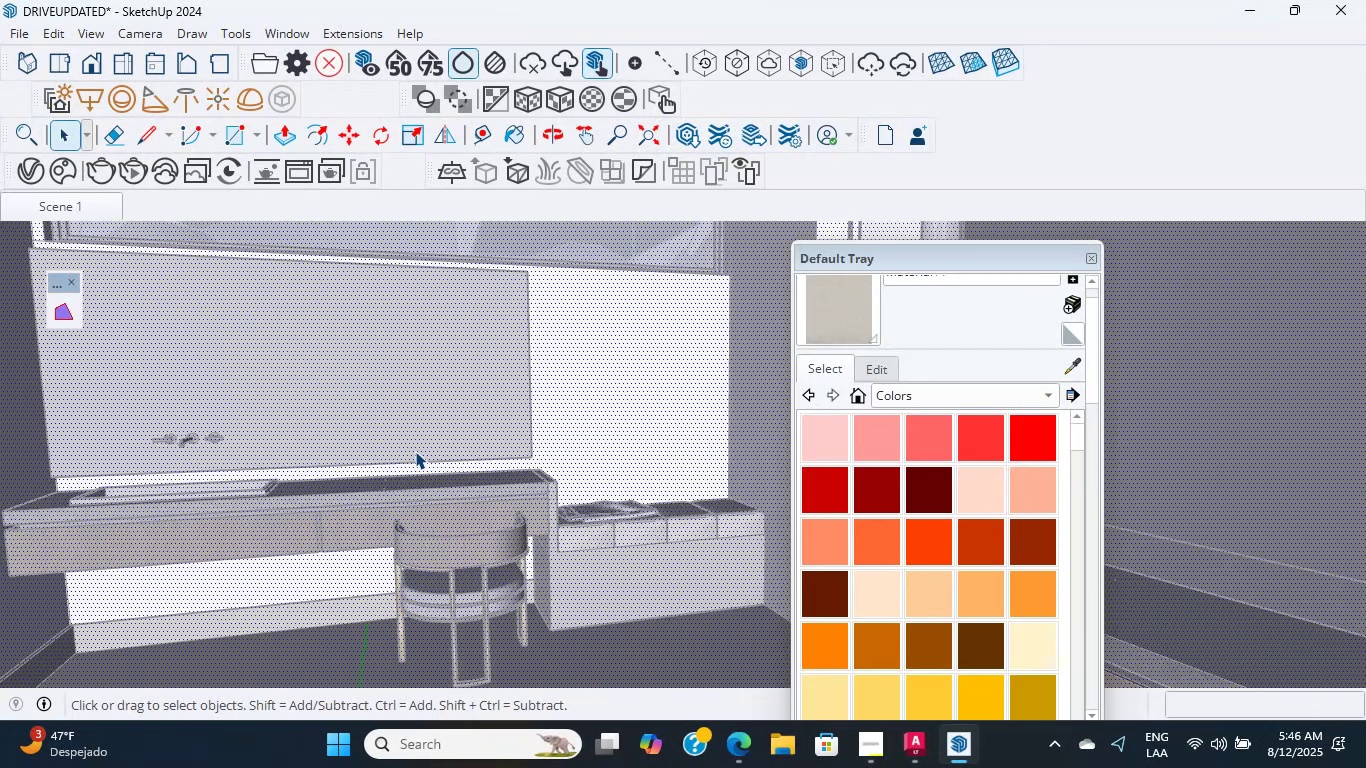 
triple_click([415, 451])
 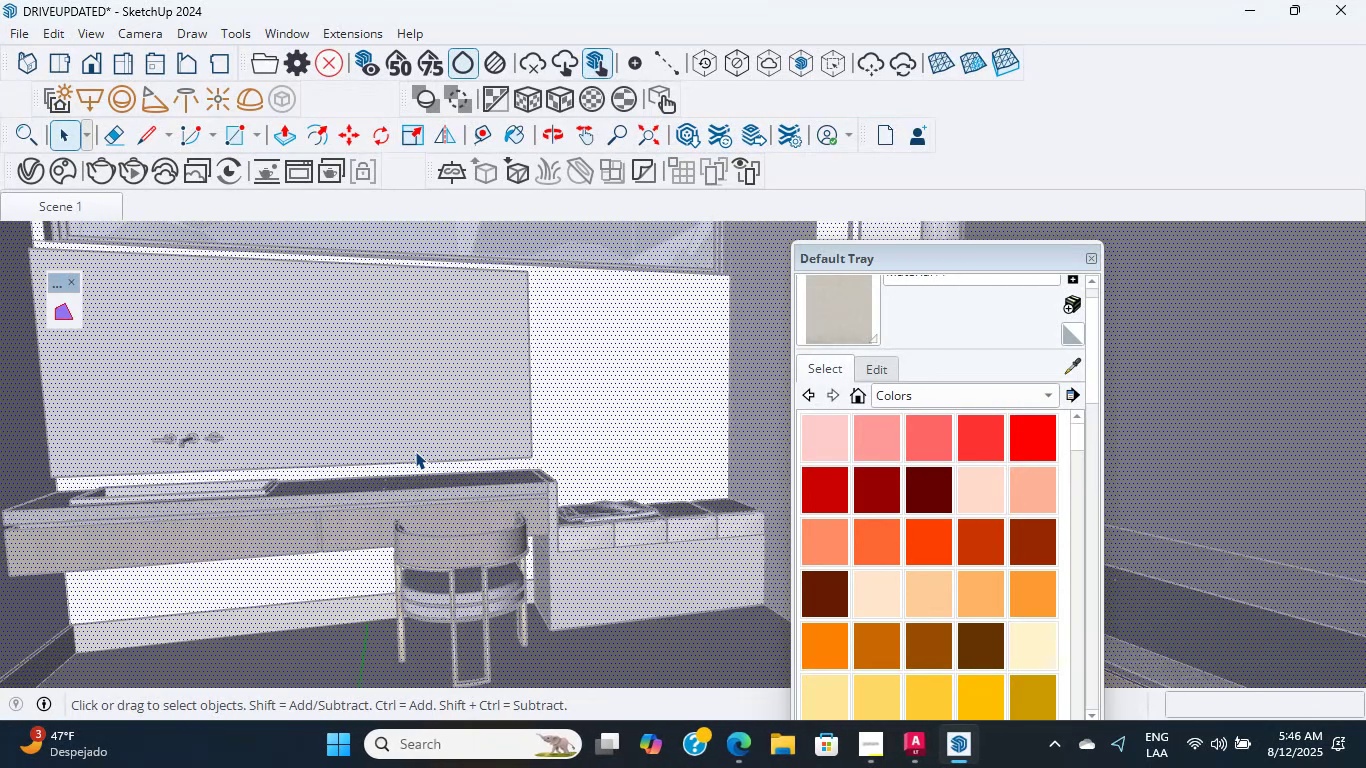 
triple_click([415, 451])
 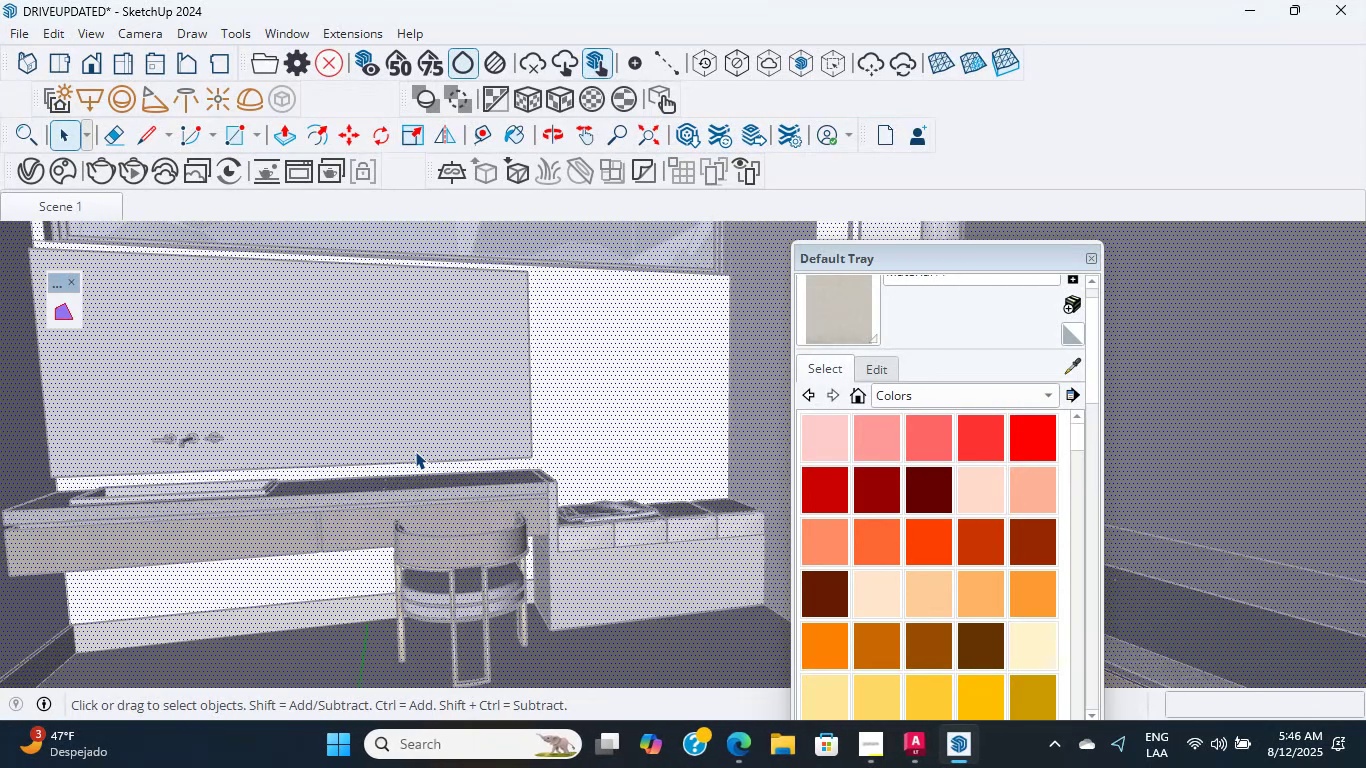 
triple_click([415, 451])
 